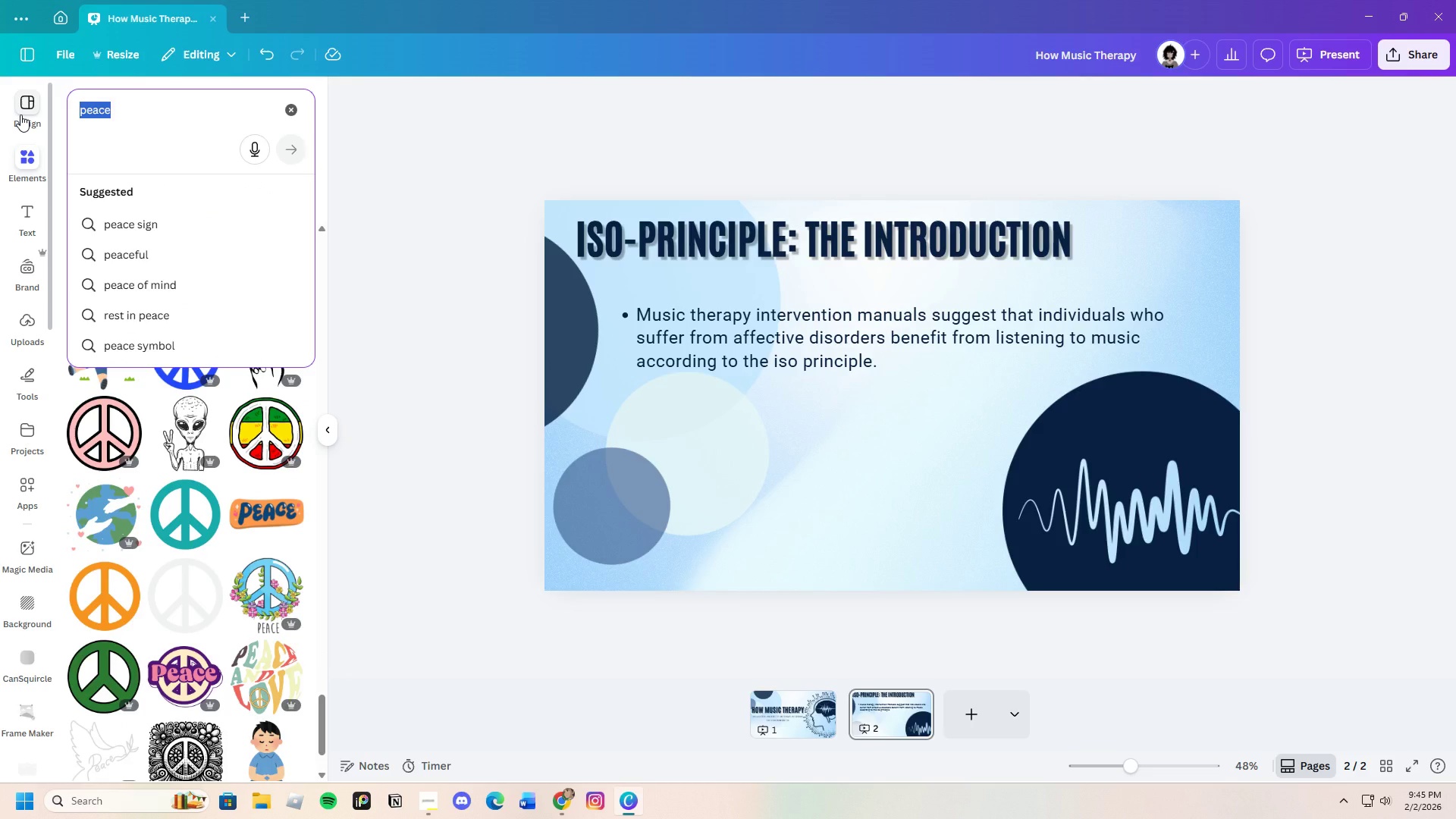 
key(Backspace)
 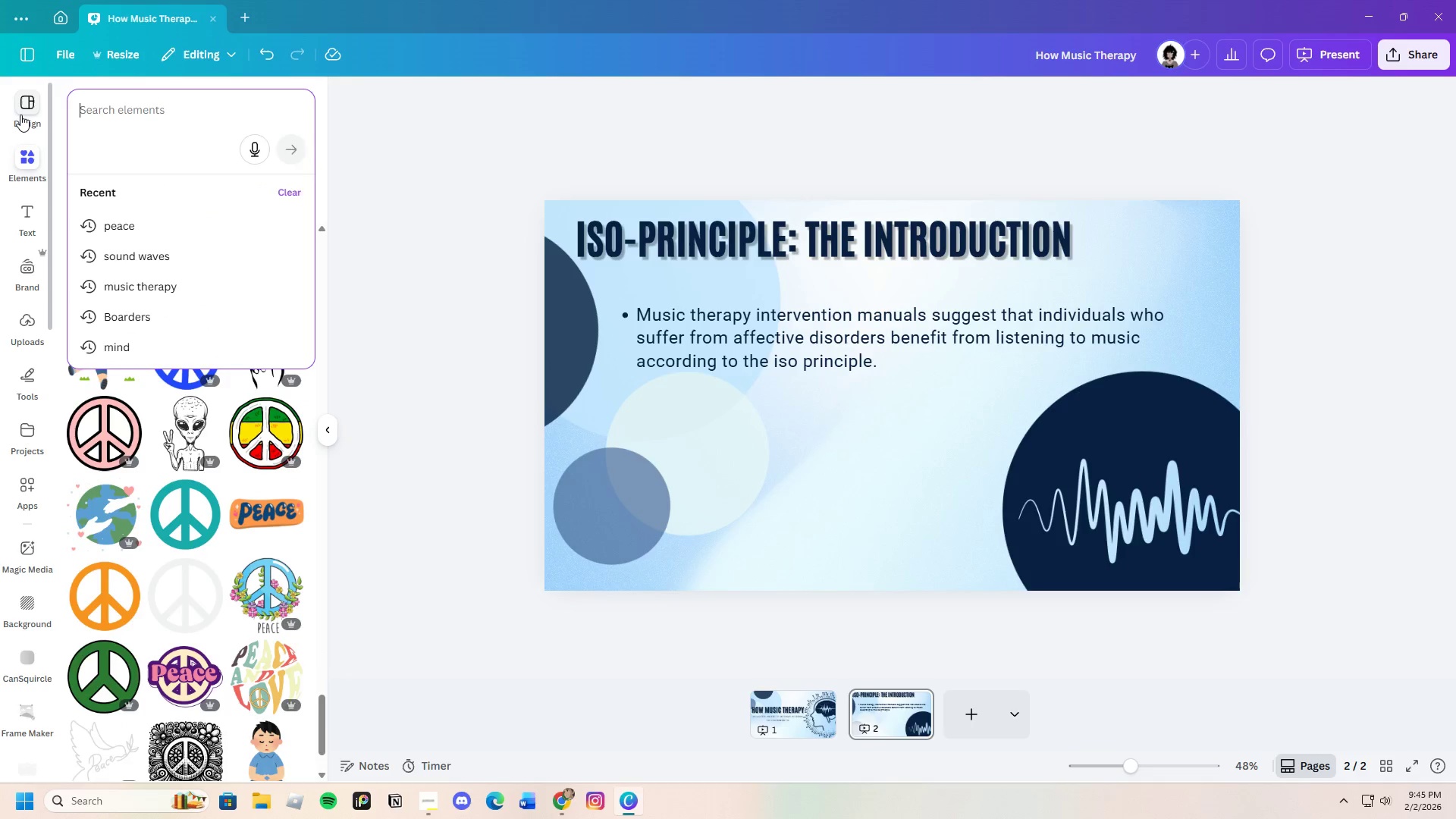 
key(F12)
 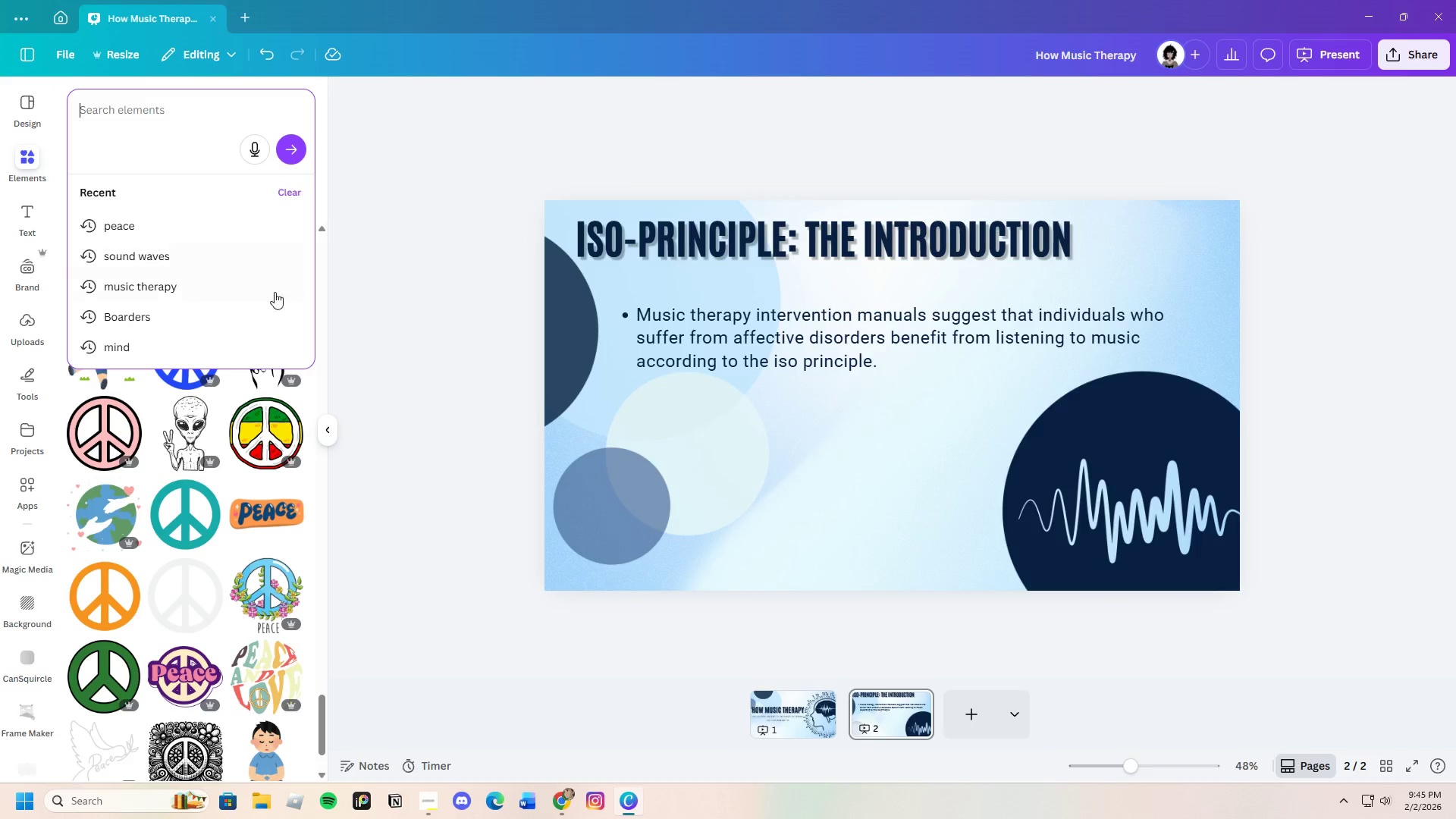 
left_click([378, 354])
 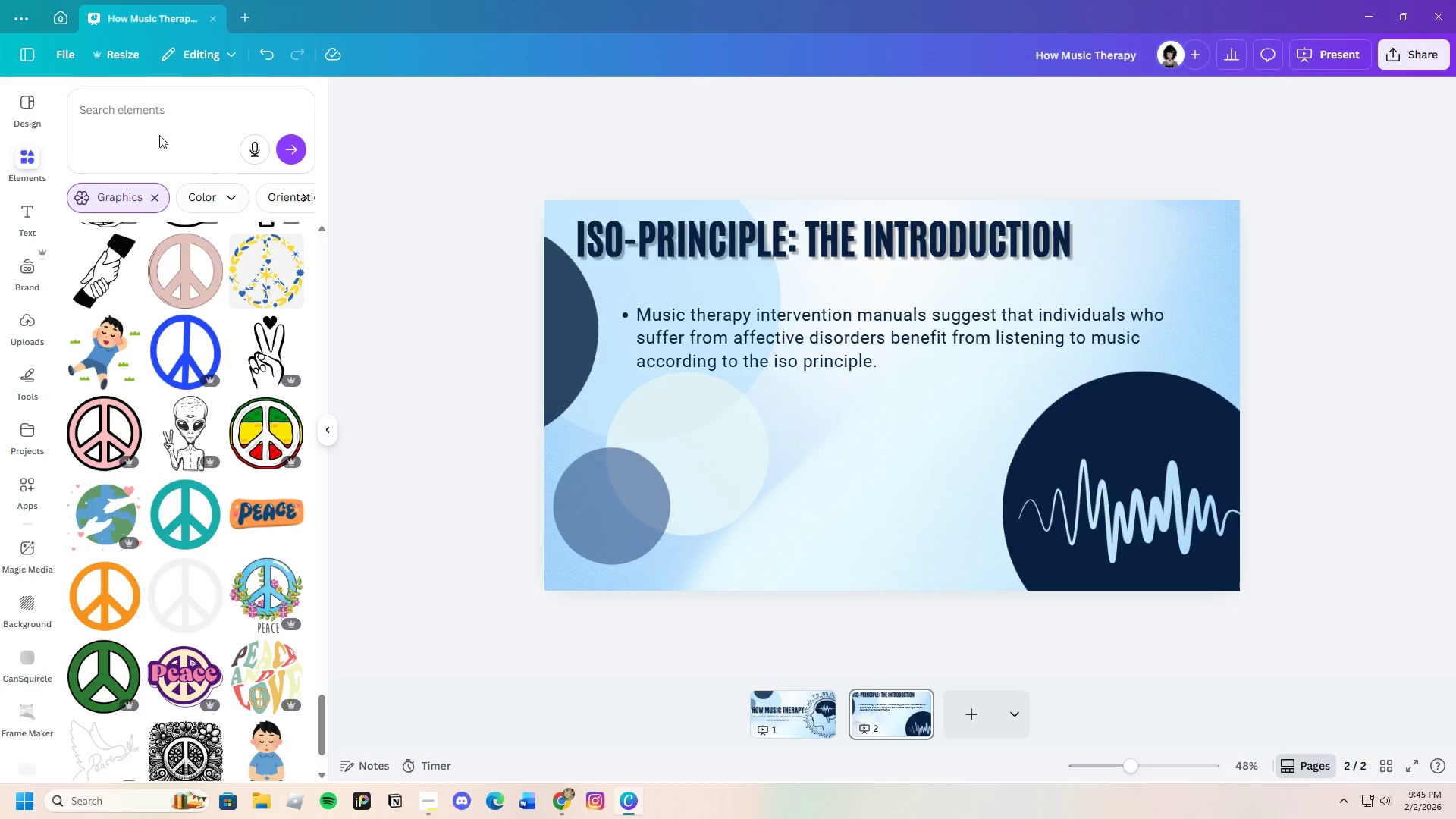 
left_click([154, 121])
 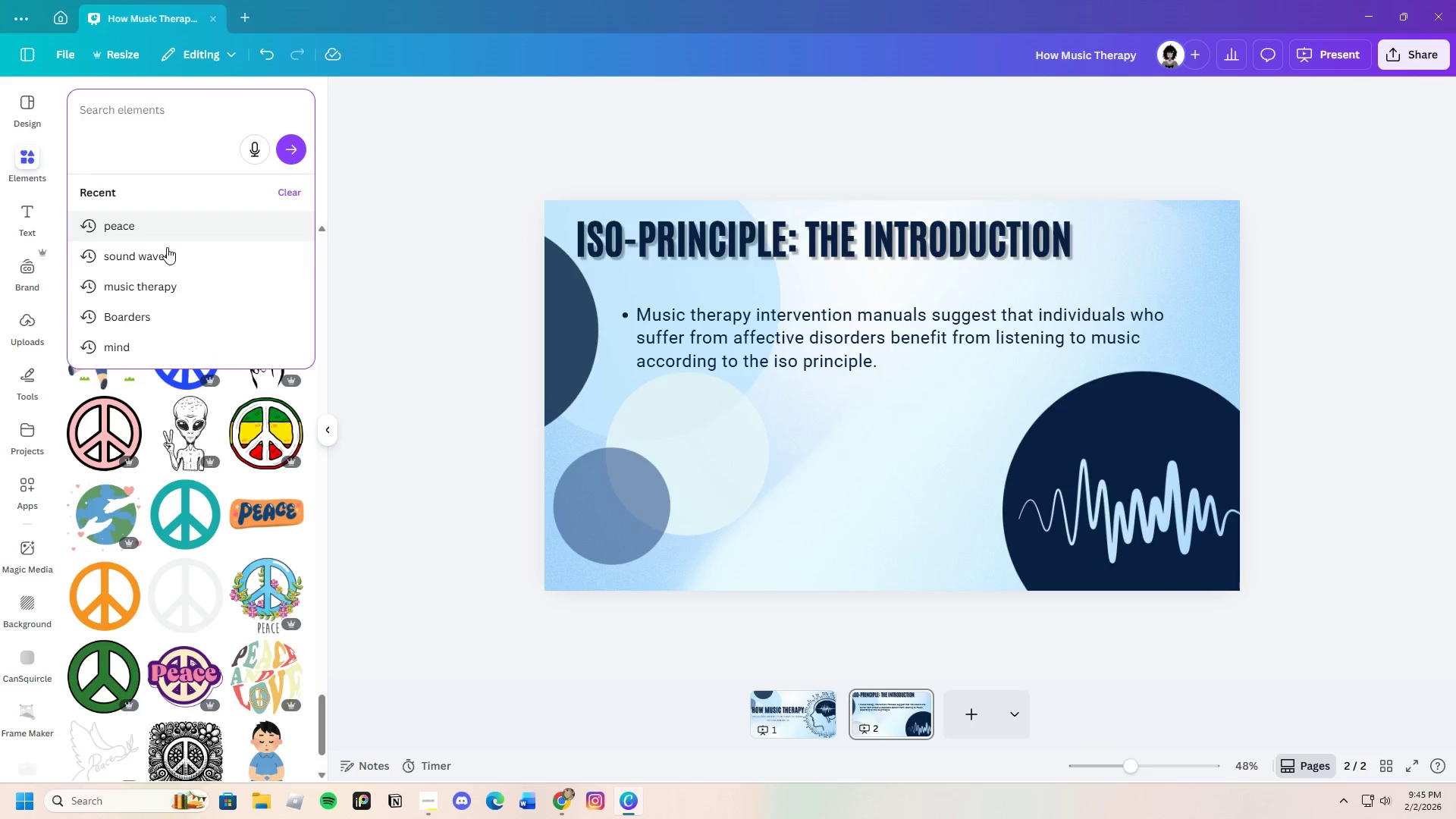 
left_click([169, 265])
 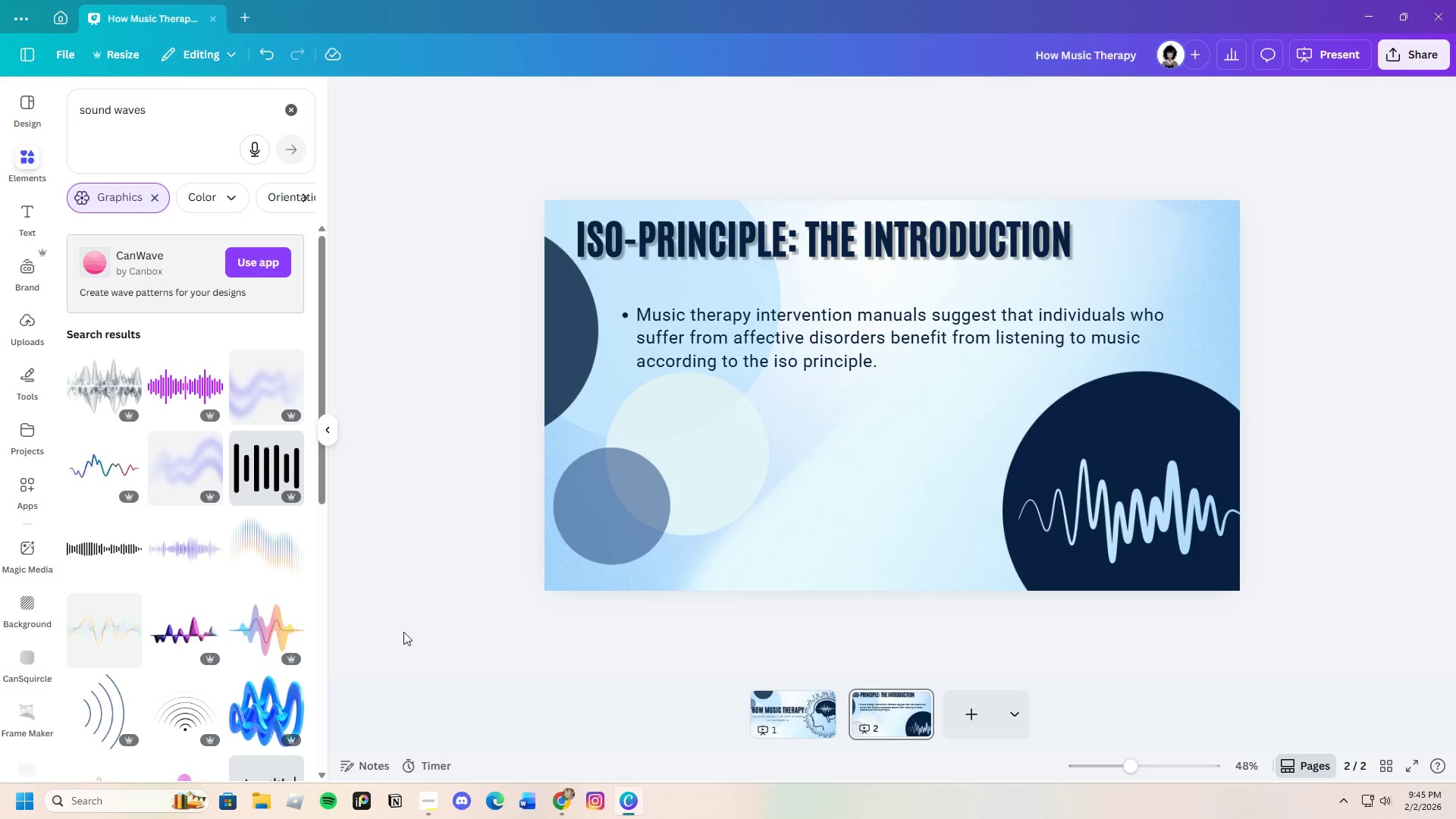 
scroll: coordinate [237, 611], scroll_direction: down, amount: 5.0
 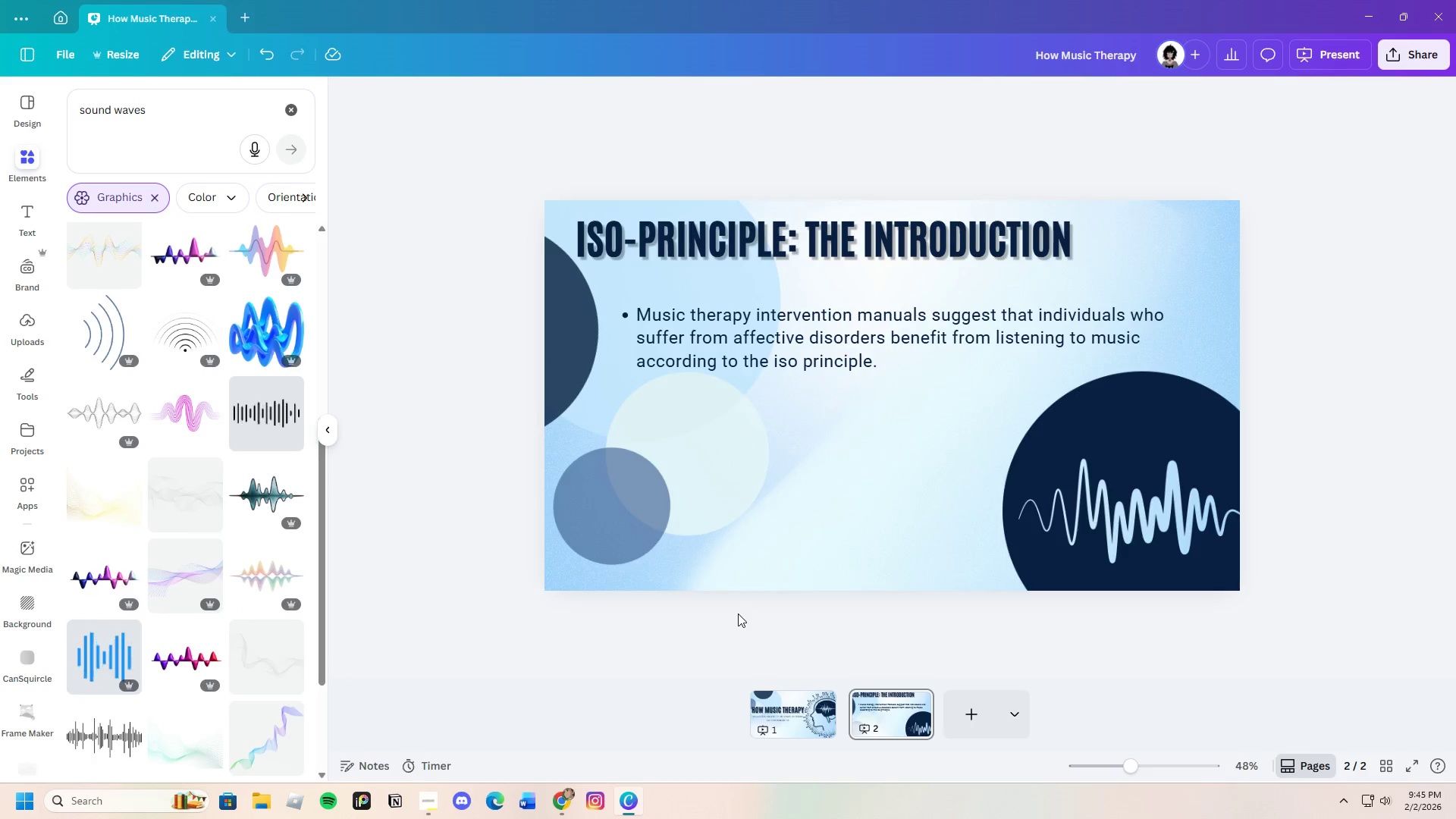 
wait(14.31)
 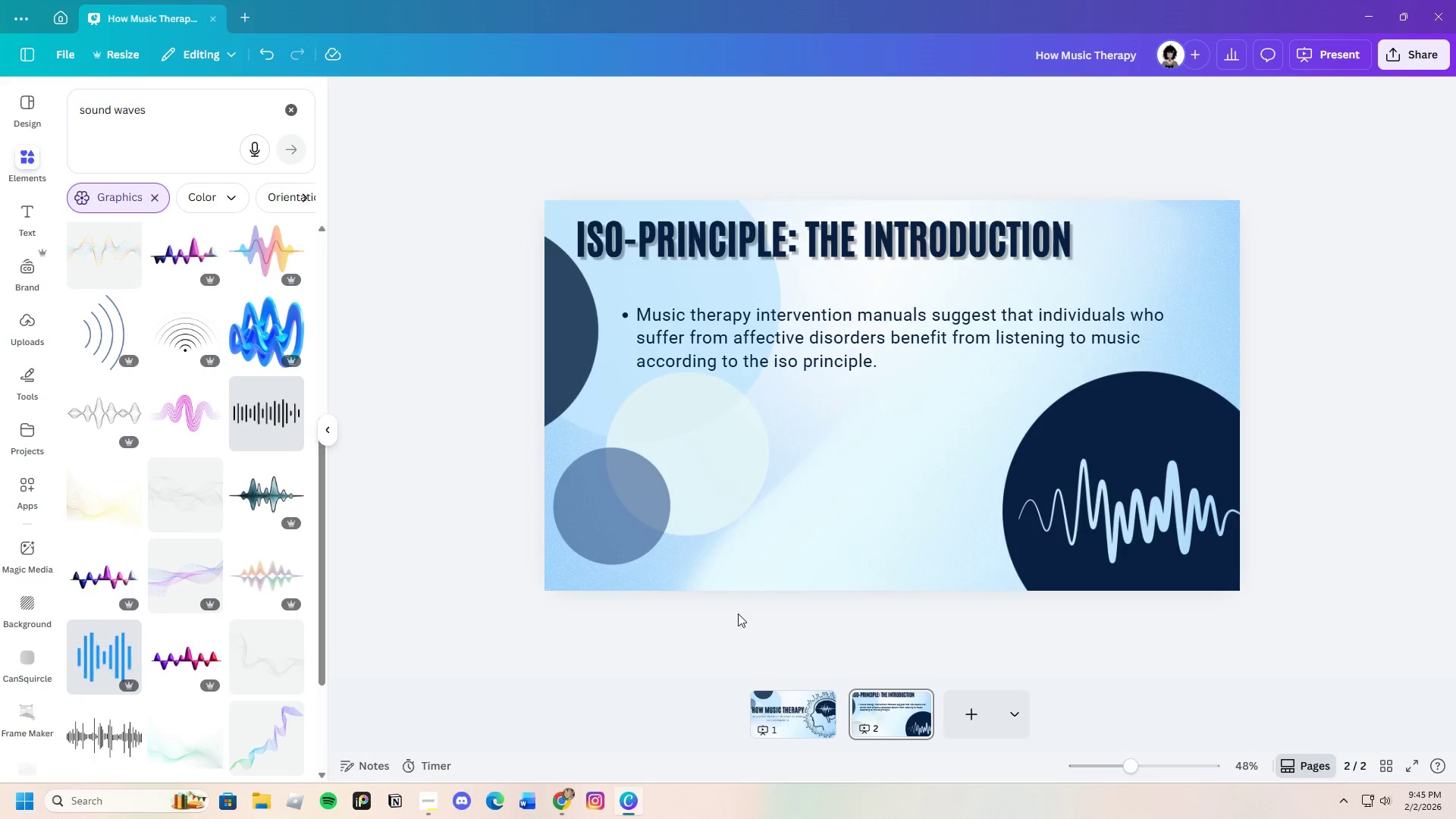 
left_click([775, 347])
 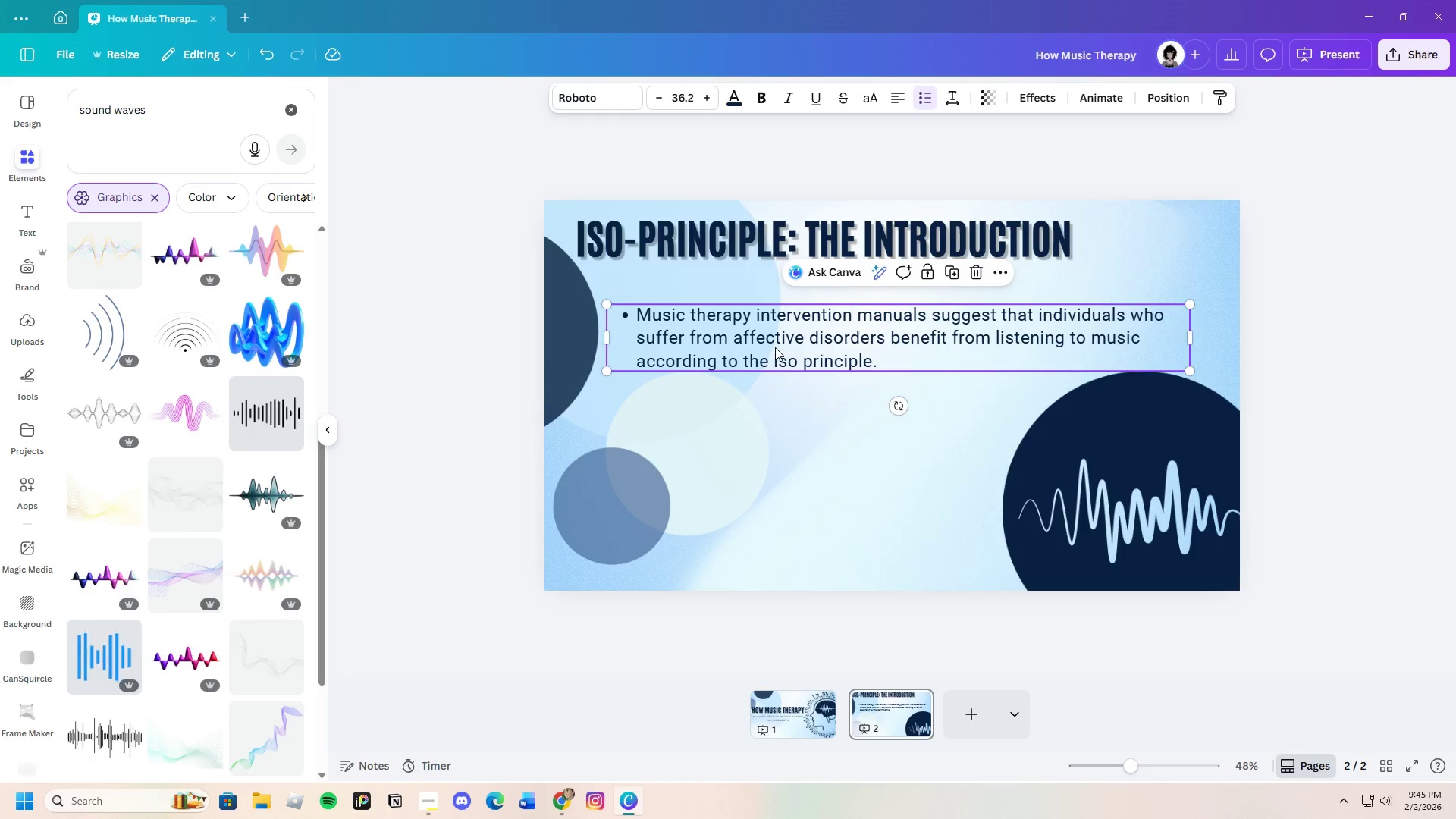 
key(Control+C)
 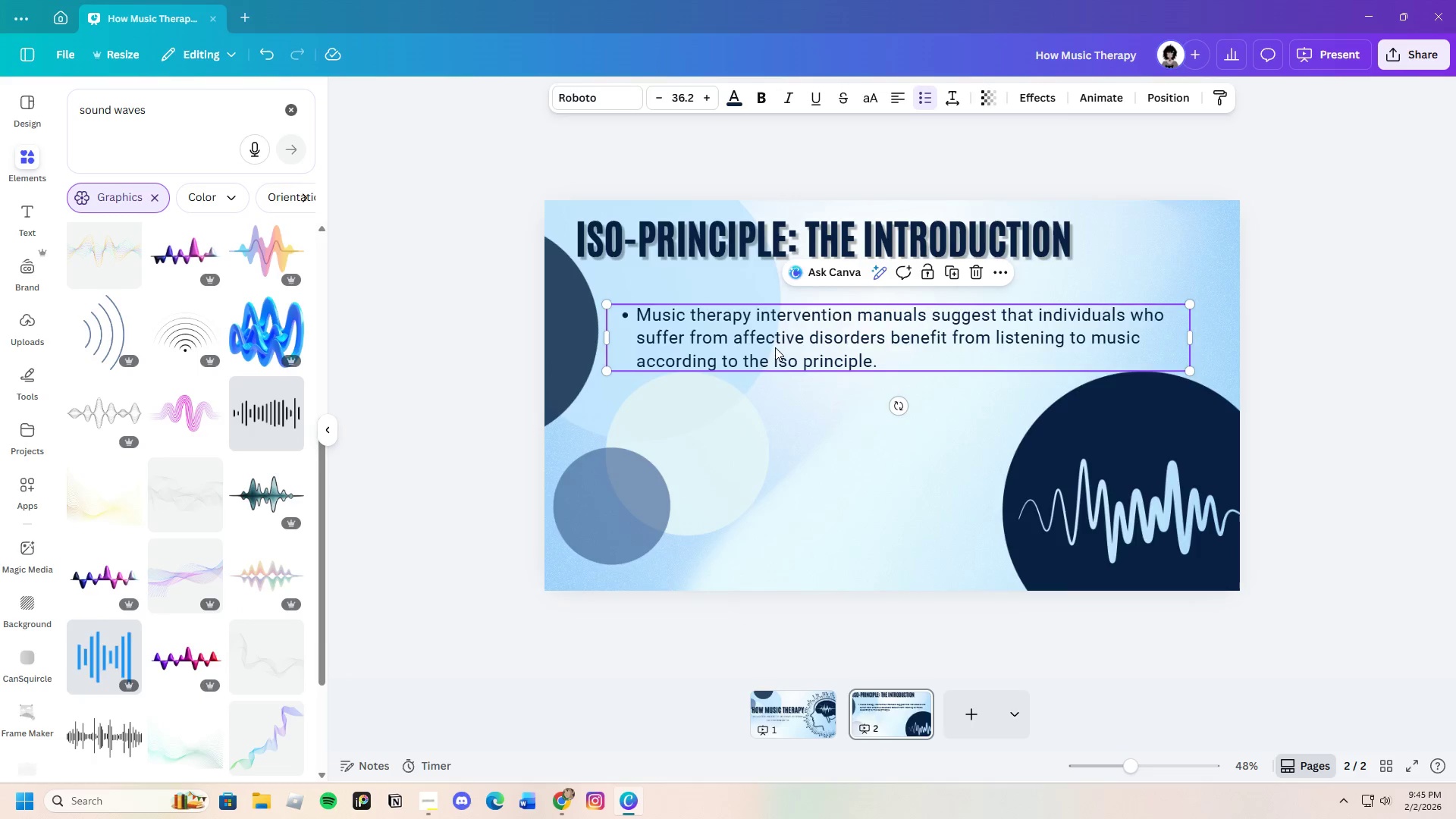 
key(Control+V)
 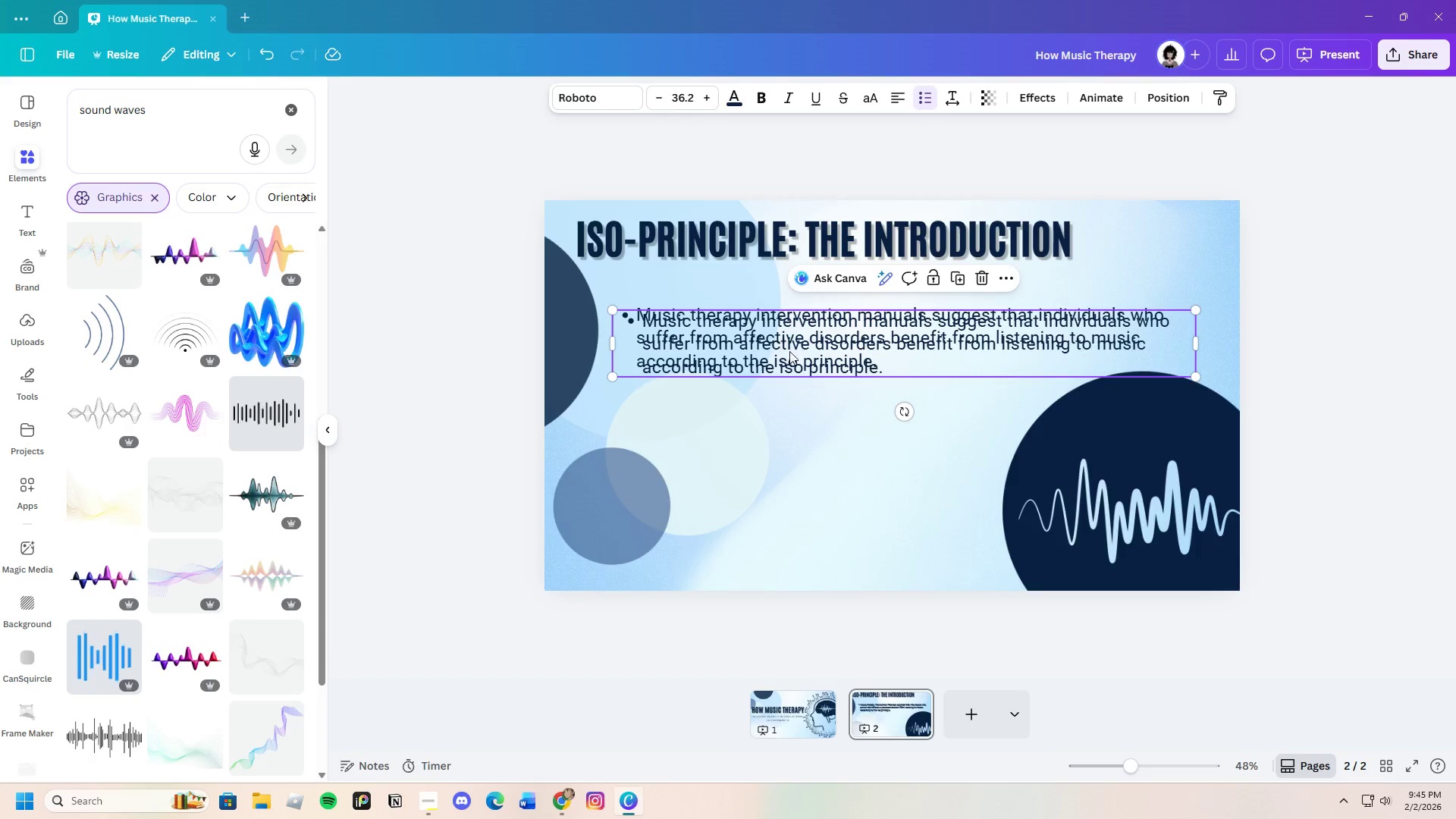 
left_click_drag(start_coordinate=[791, 351], to_coordinate=[786, 428])
 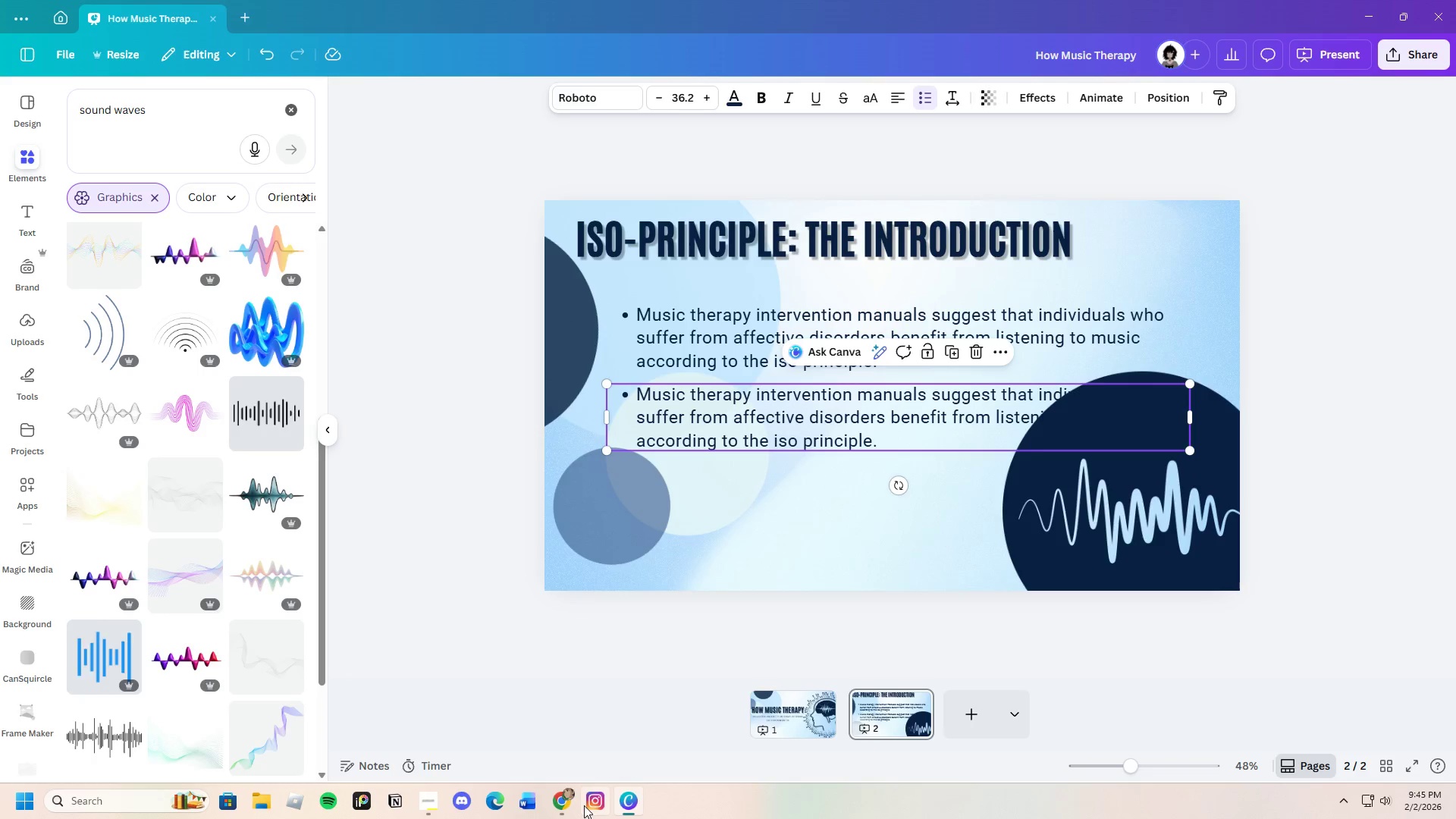 
left_click([561, 799])
 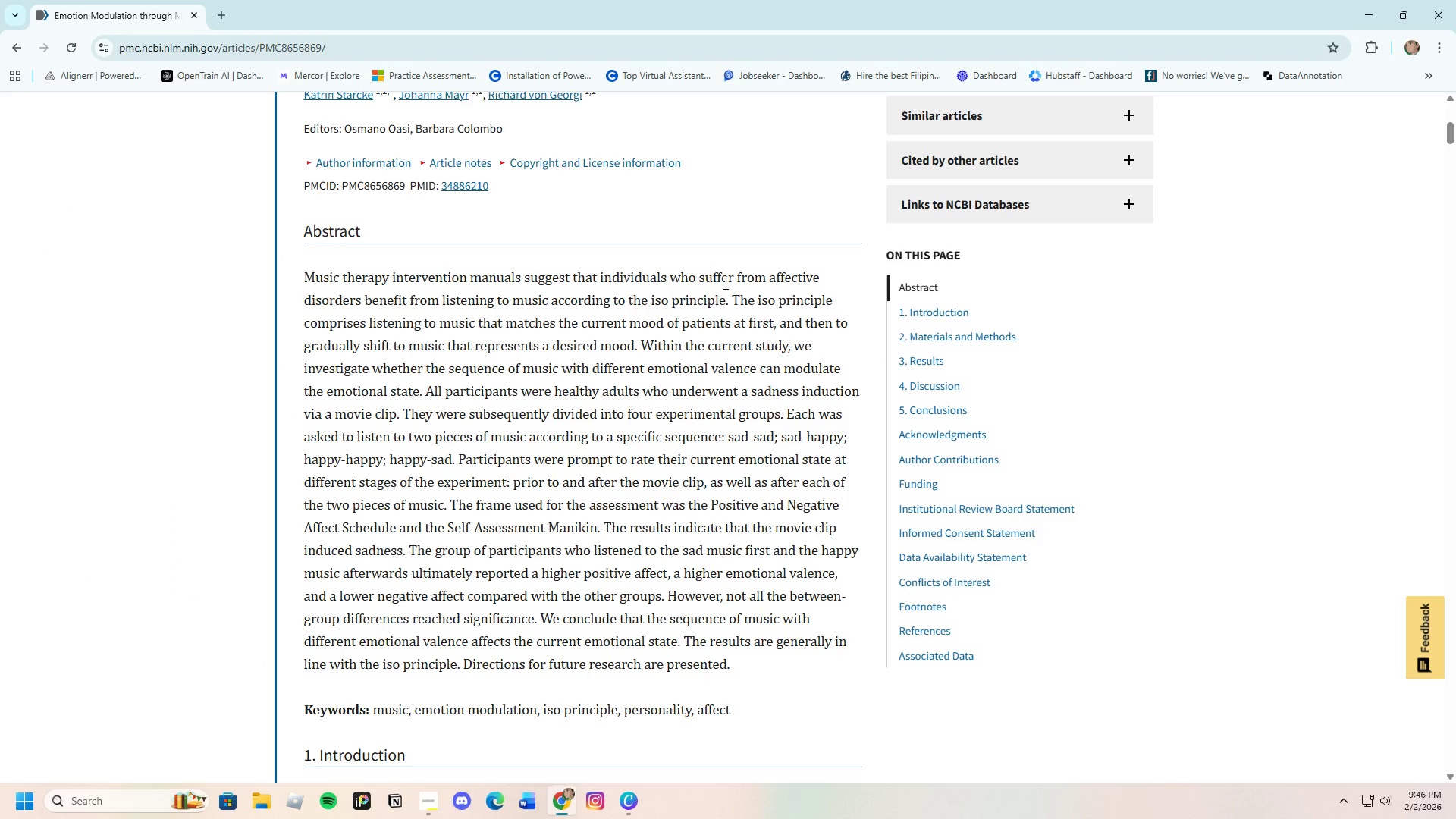 
left_click_drag(start_coordinate=[733, 297], to_coordinate=[639, 353])
 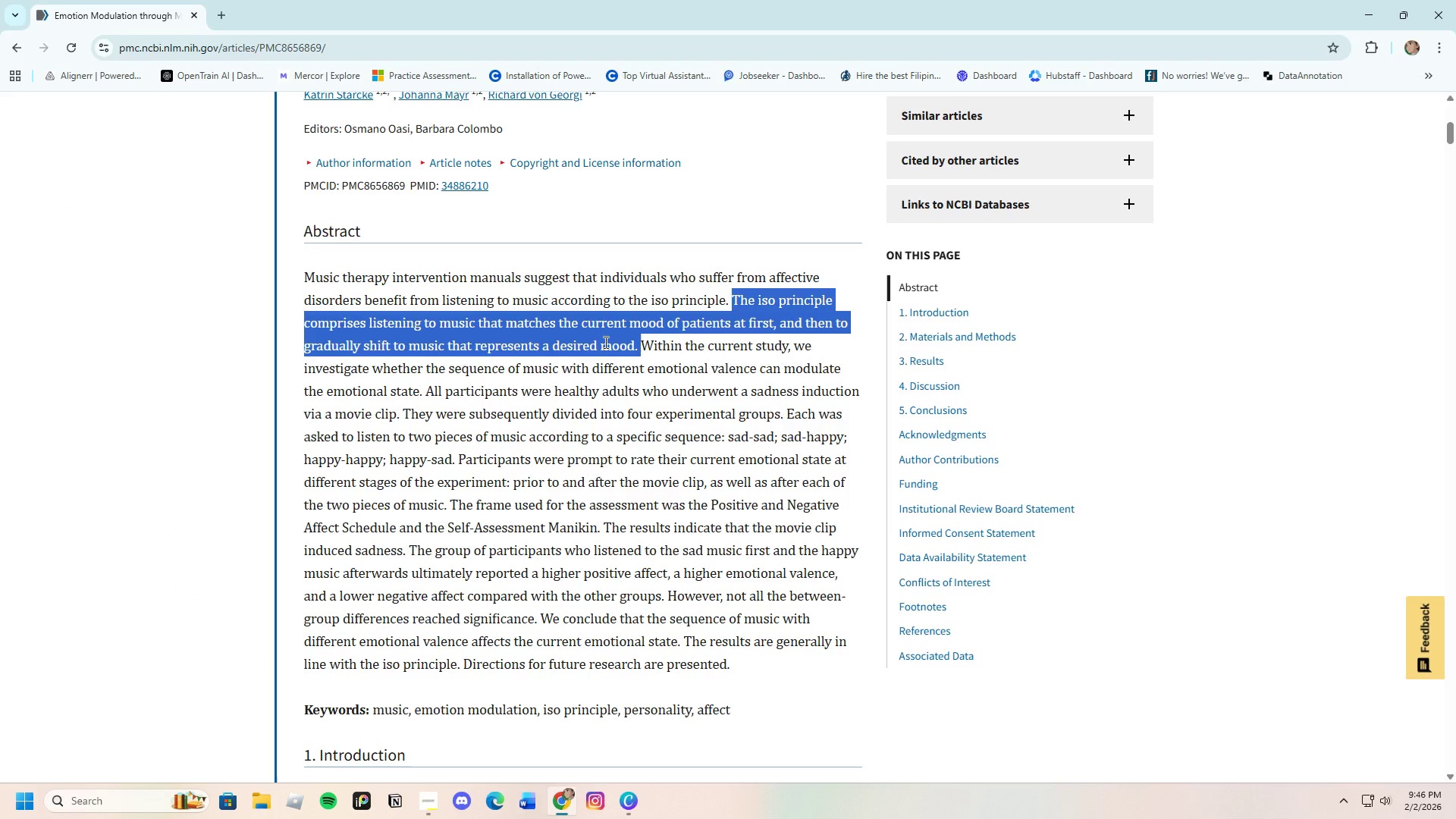 
right_click([604, 342])
 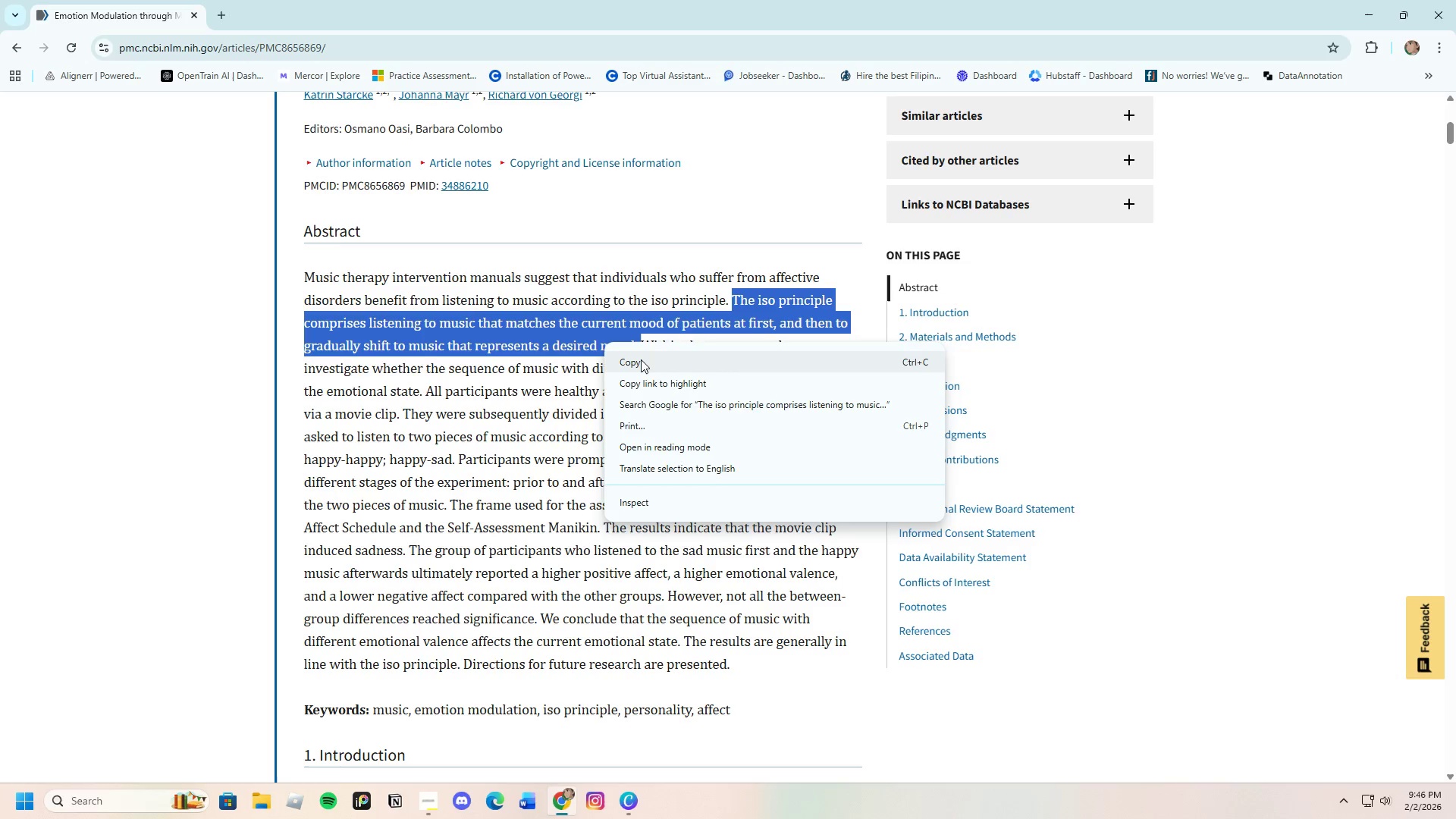 
left_click([641, 359])
 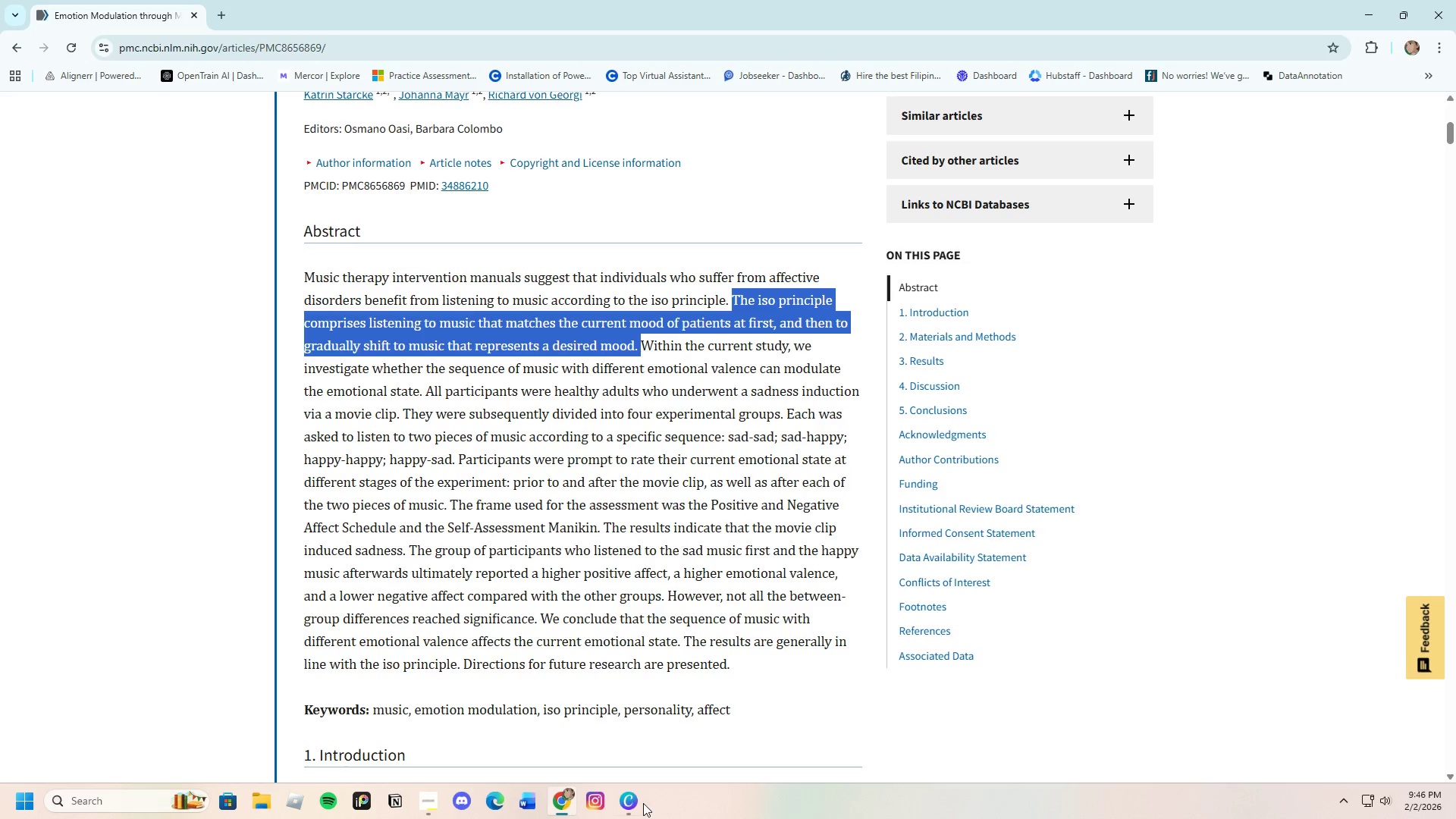 
left_click([634, 802])
 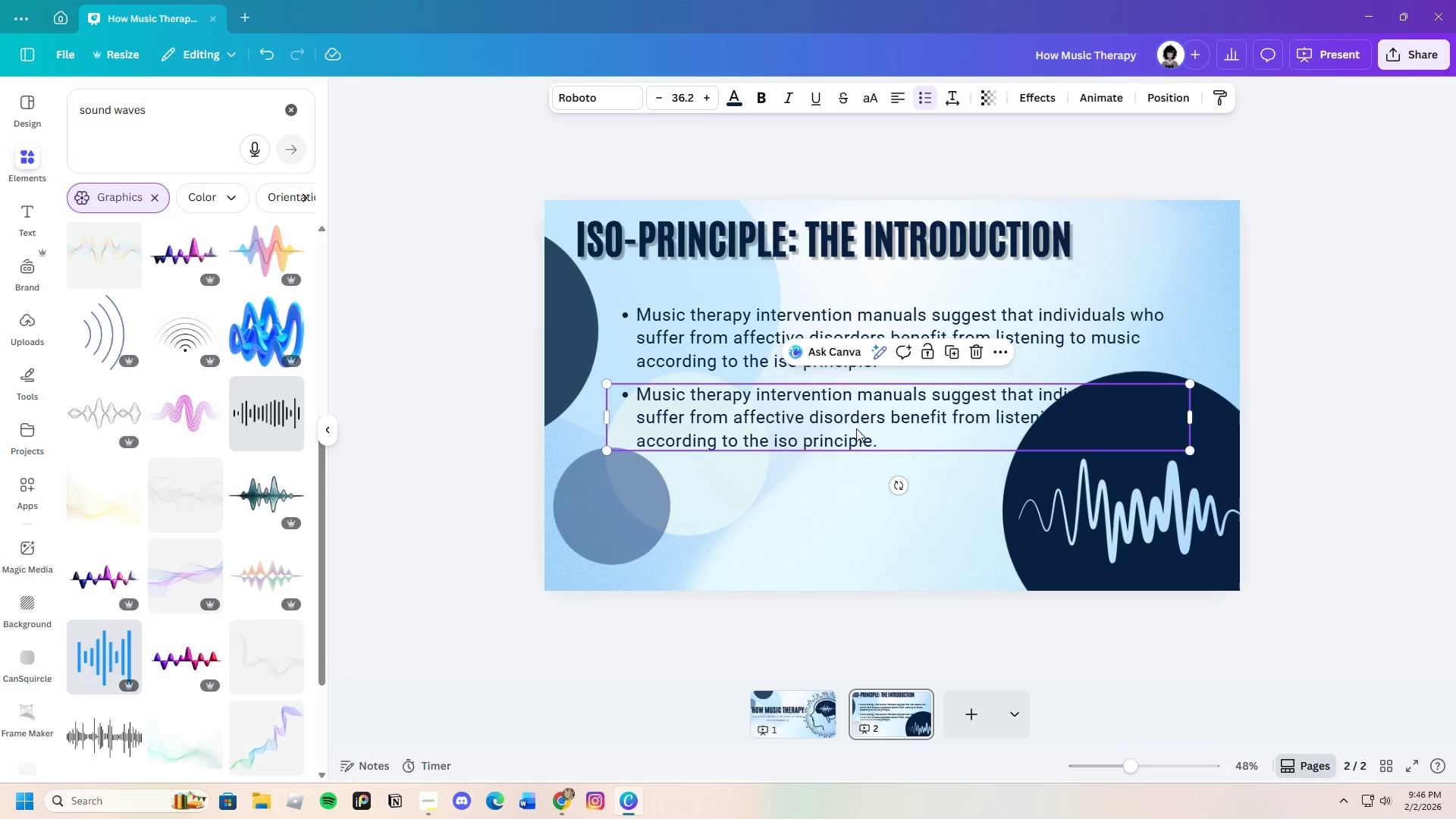 
double_click([856, 428])
 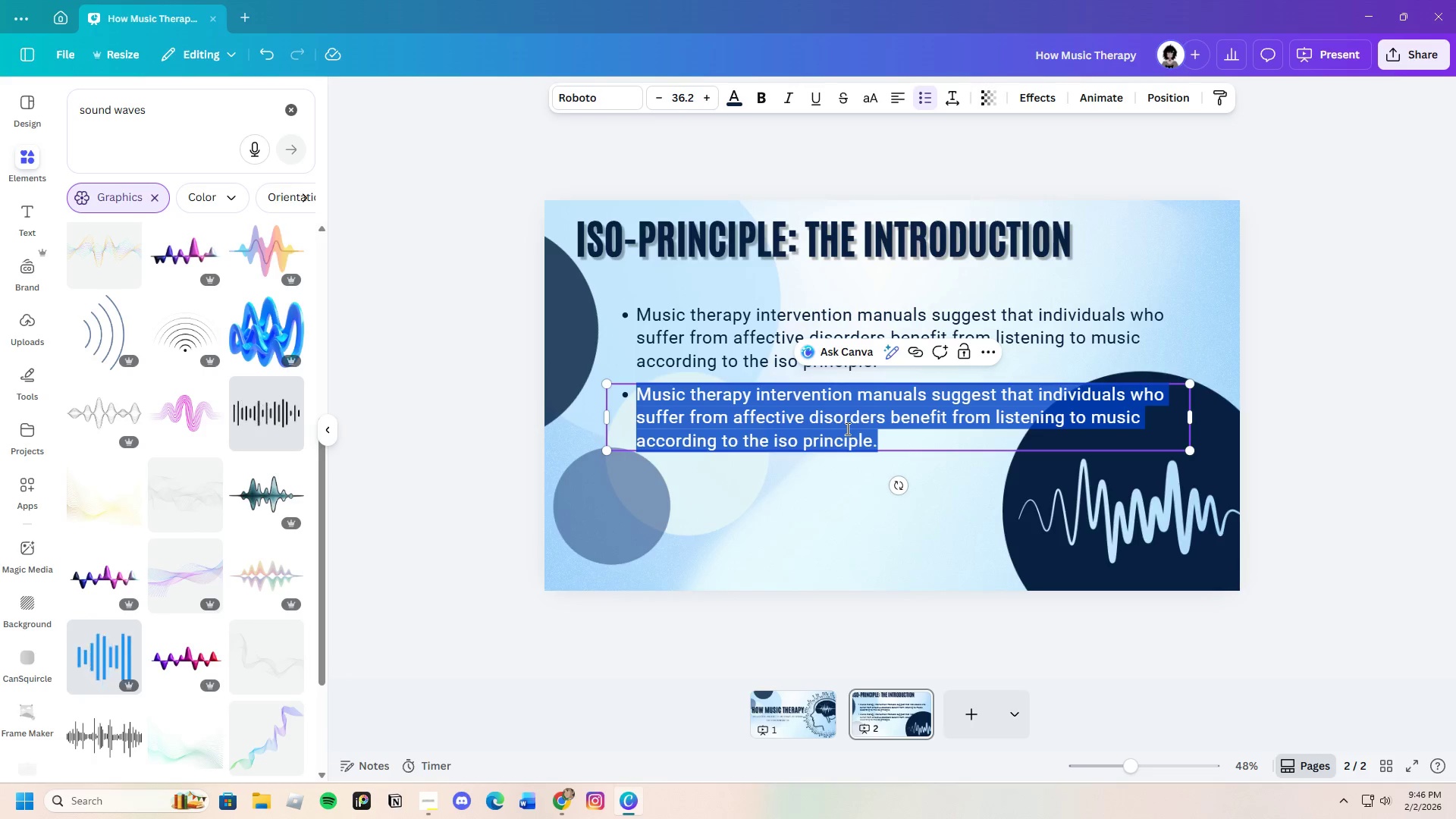 
key(Backspace)
 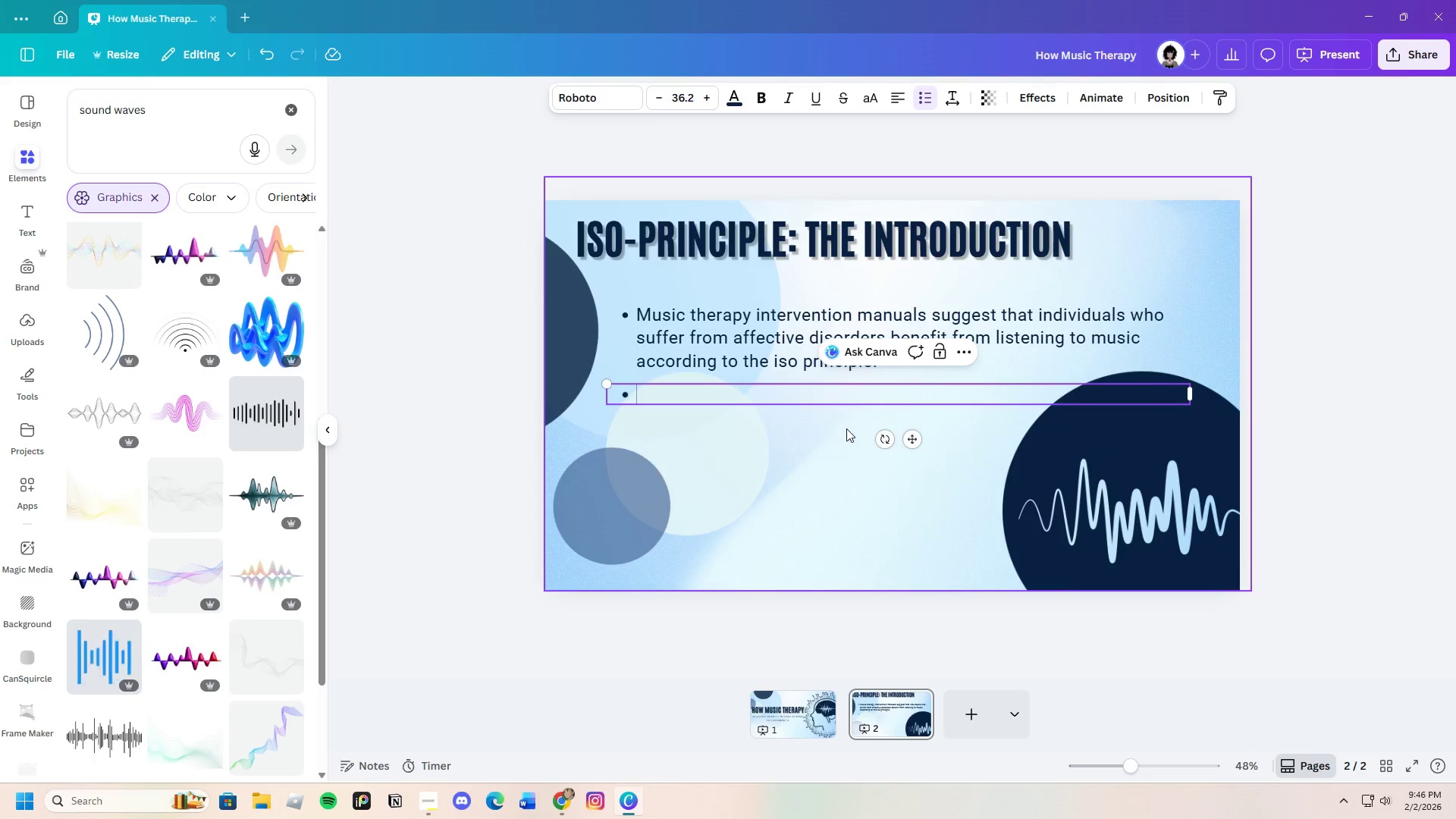 
key(Control+V)
 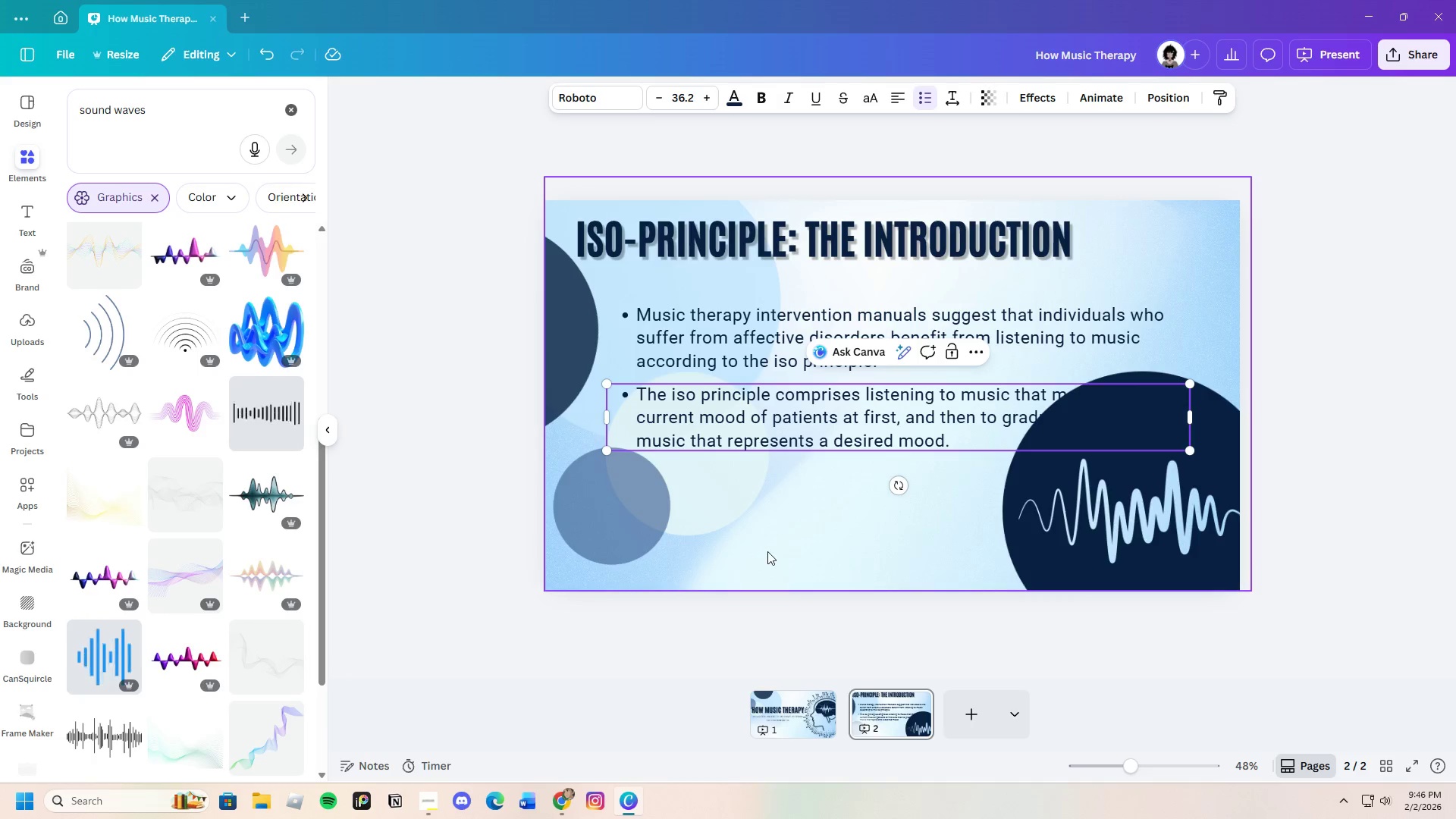 
left_click([883, 526])
 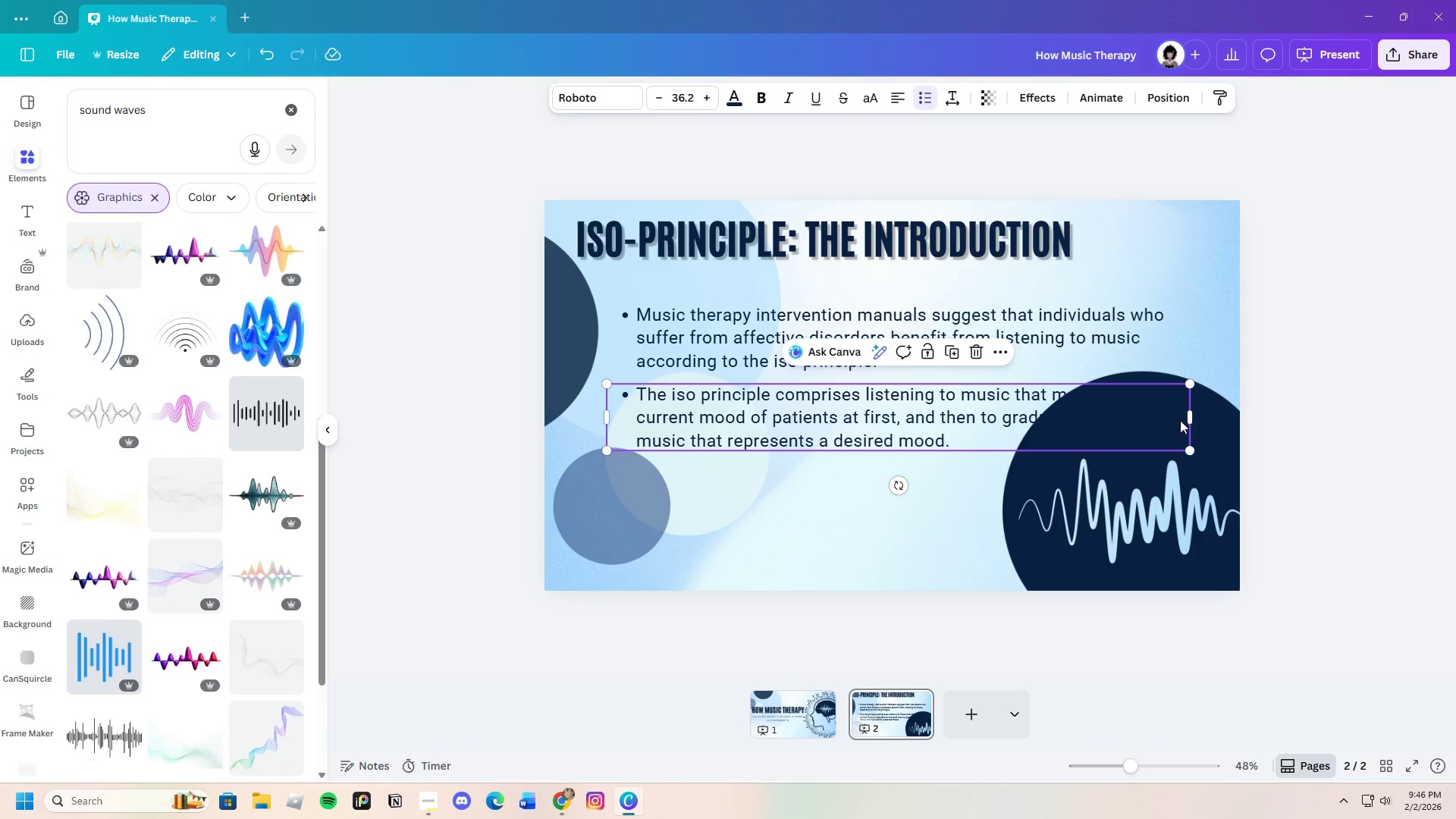 
left_click_drag(start_coordinate=[1194, 417], to_coordinate=[1043, 411])
 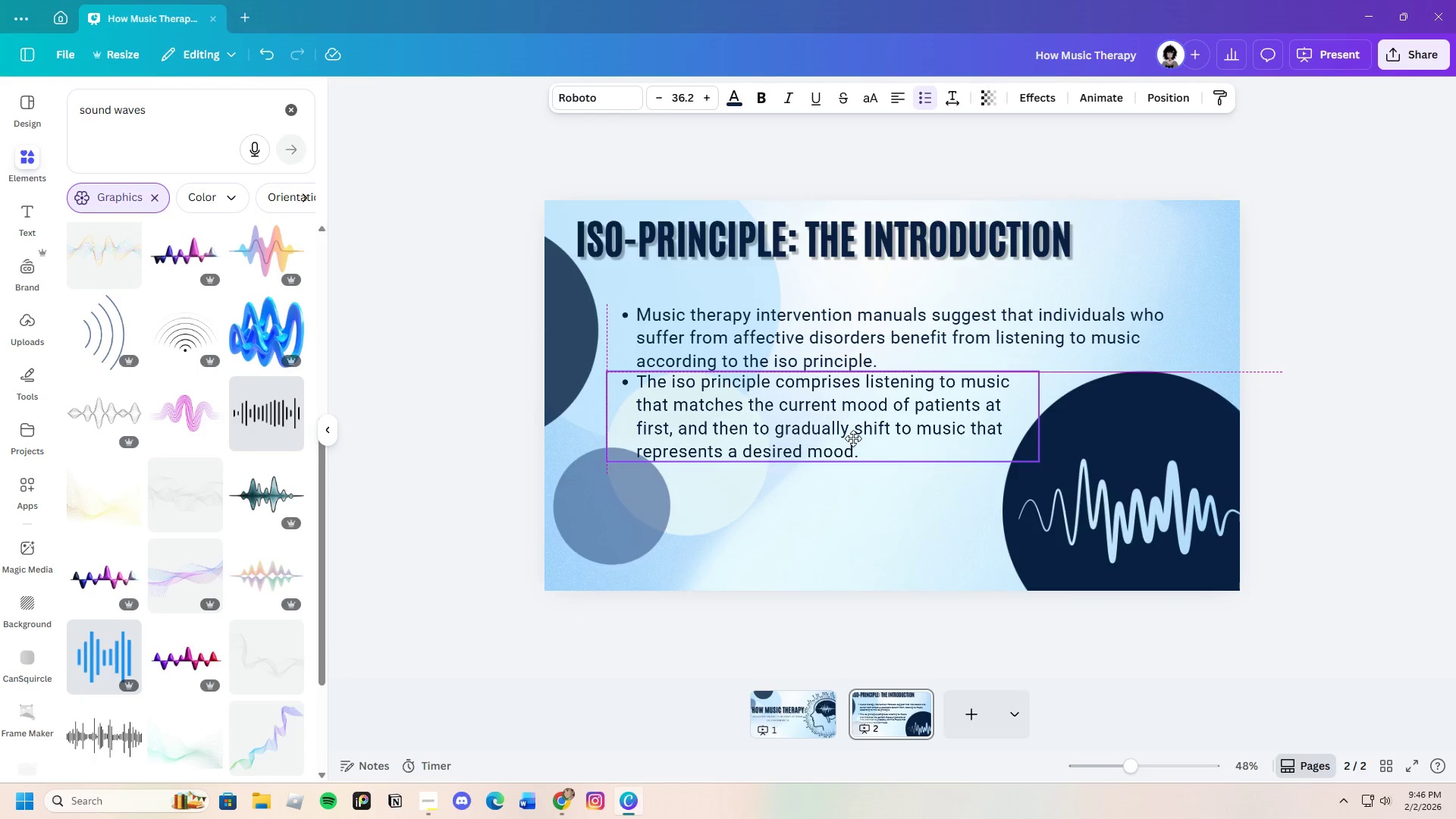 
wait(20.47)
 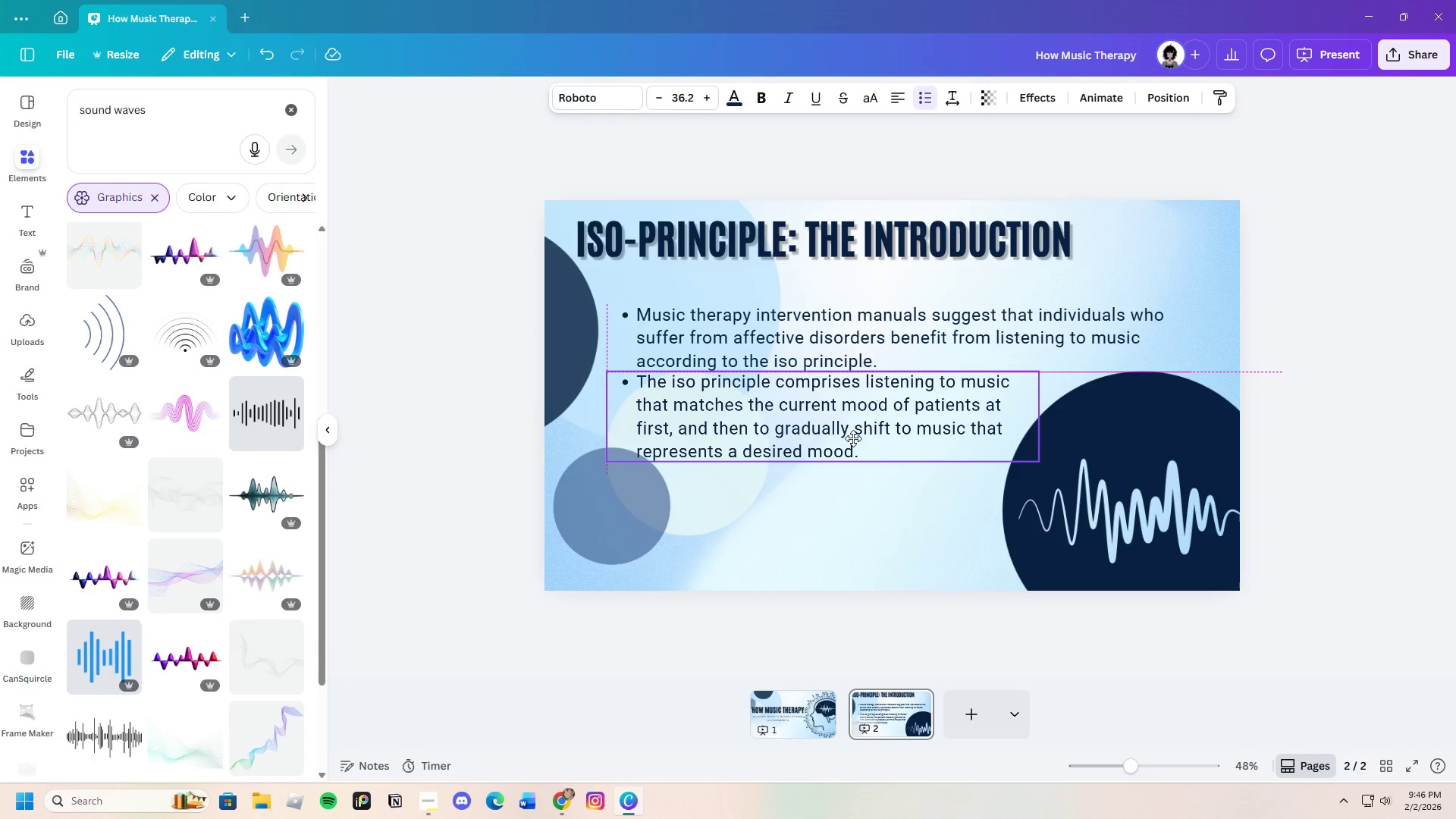 
left_click([930, 526])
 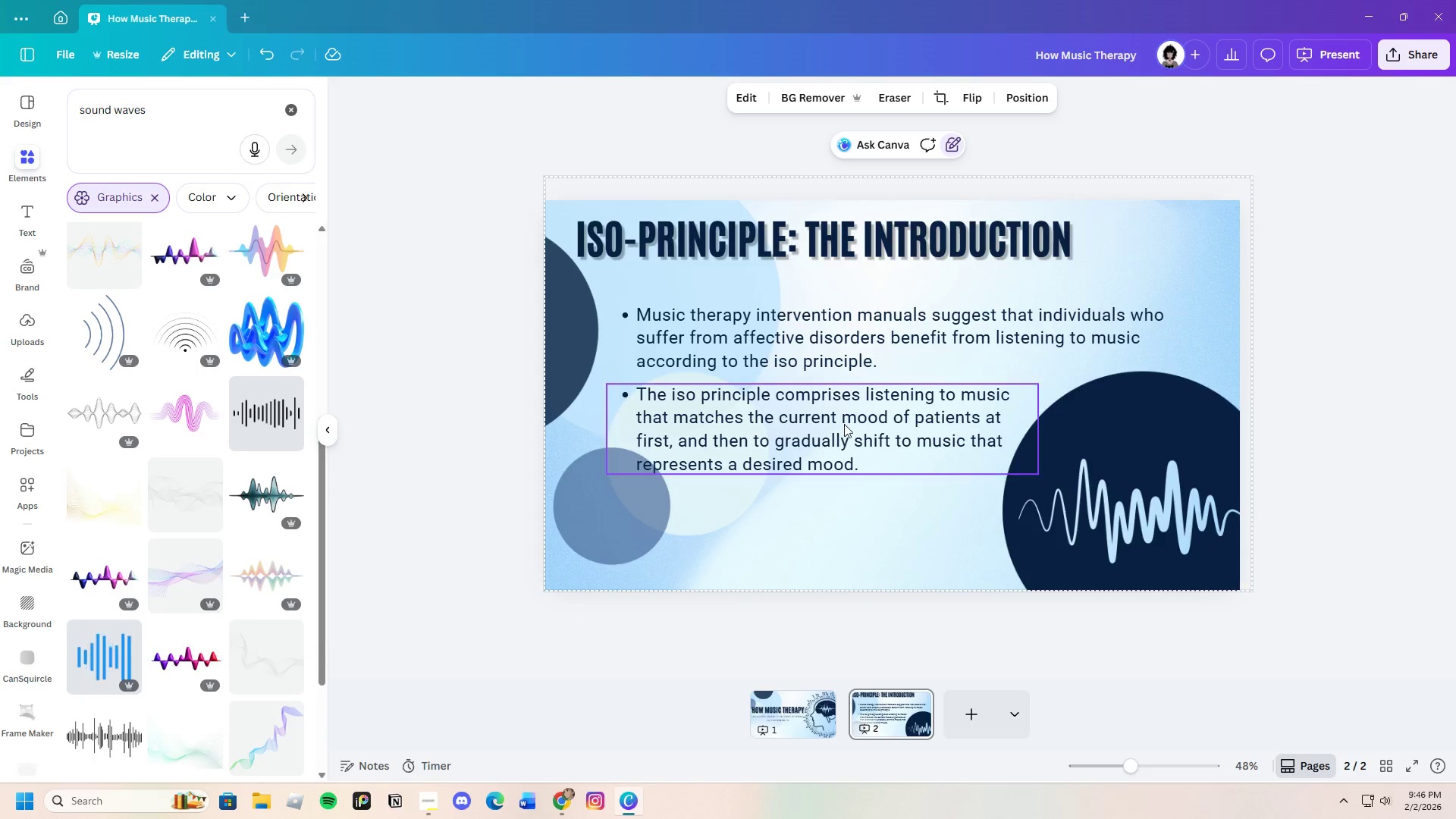 
left_click([791, 353])
 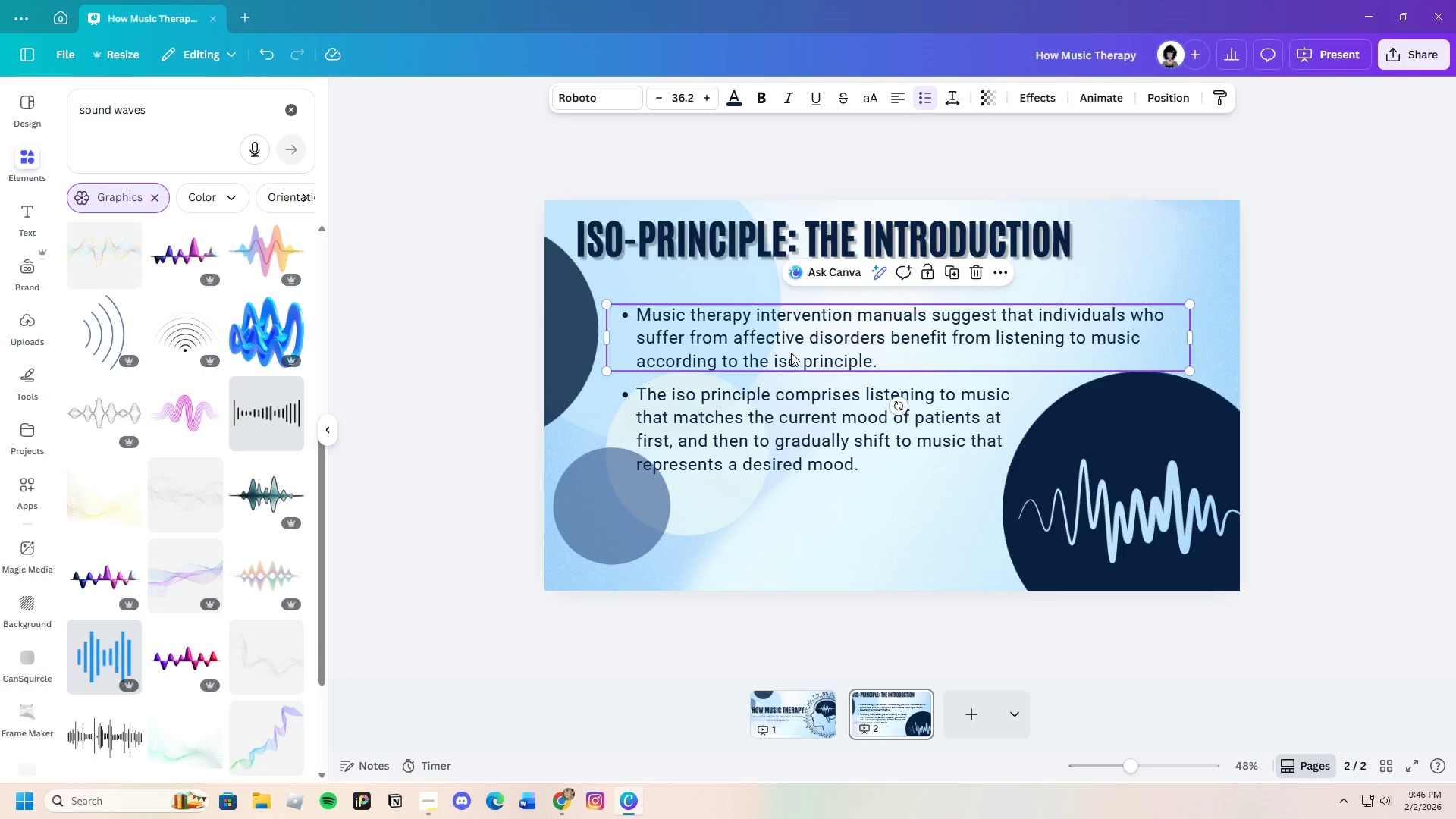 
left_click_drag(start_coordinate=[791, 353], to_coordinate=[792, 359])
 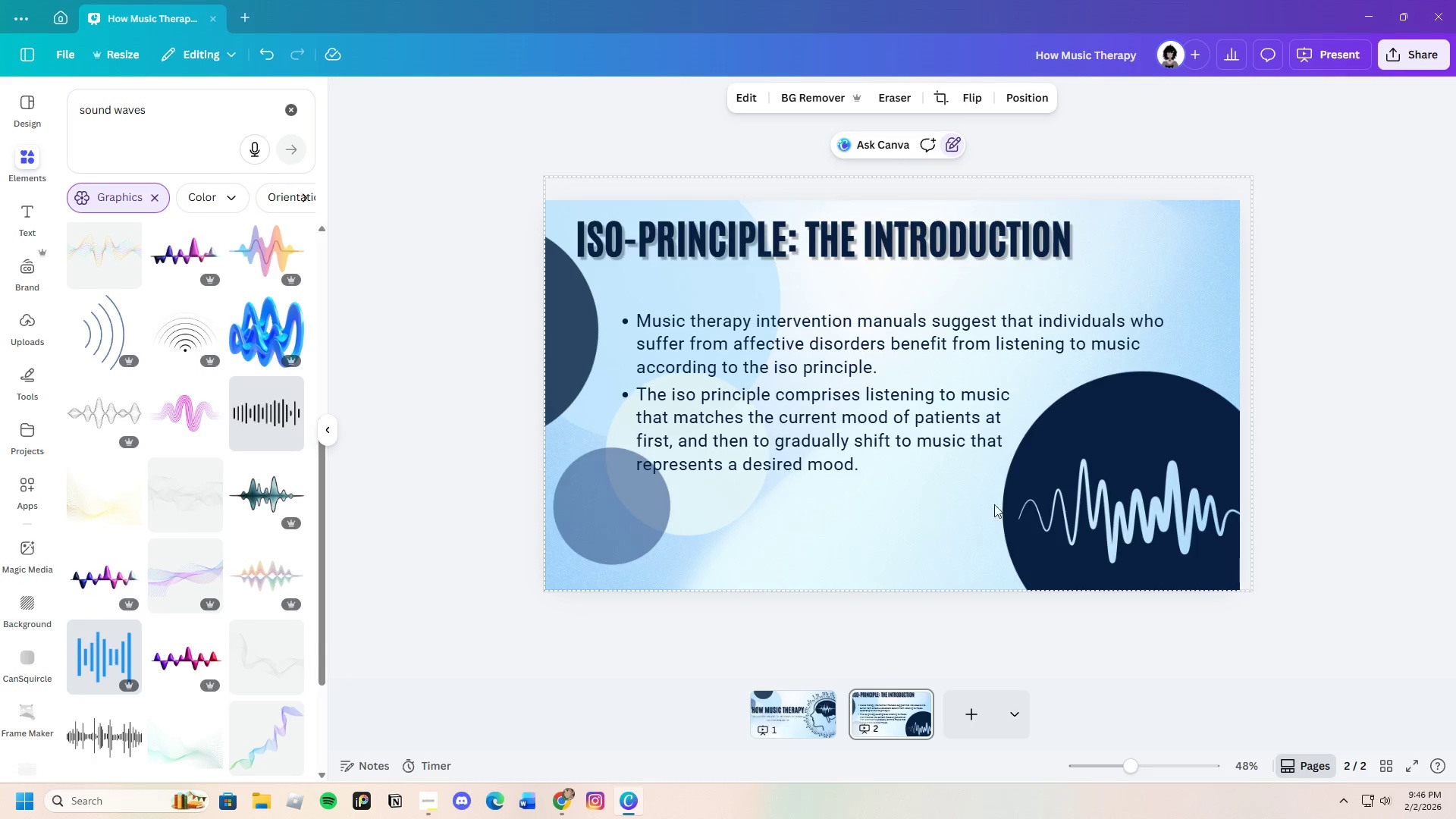 
left_click([1375, 287])
 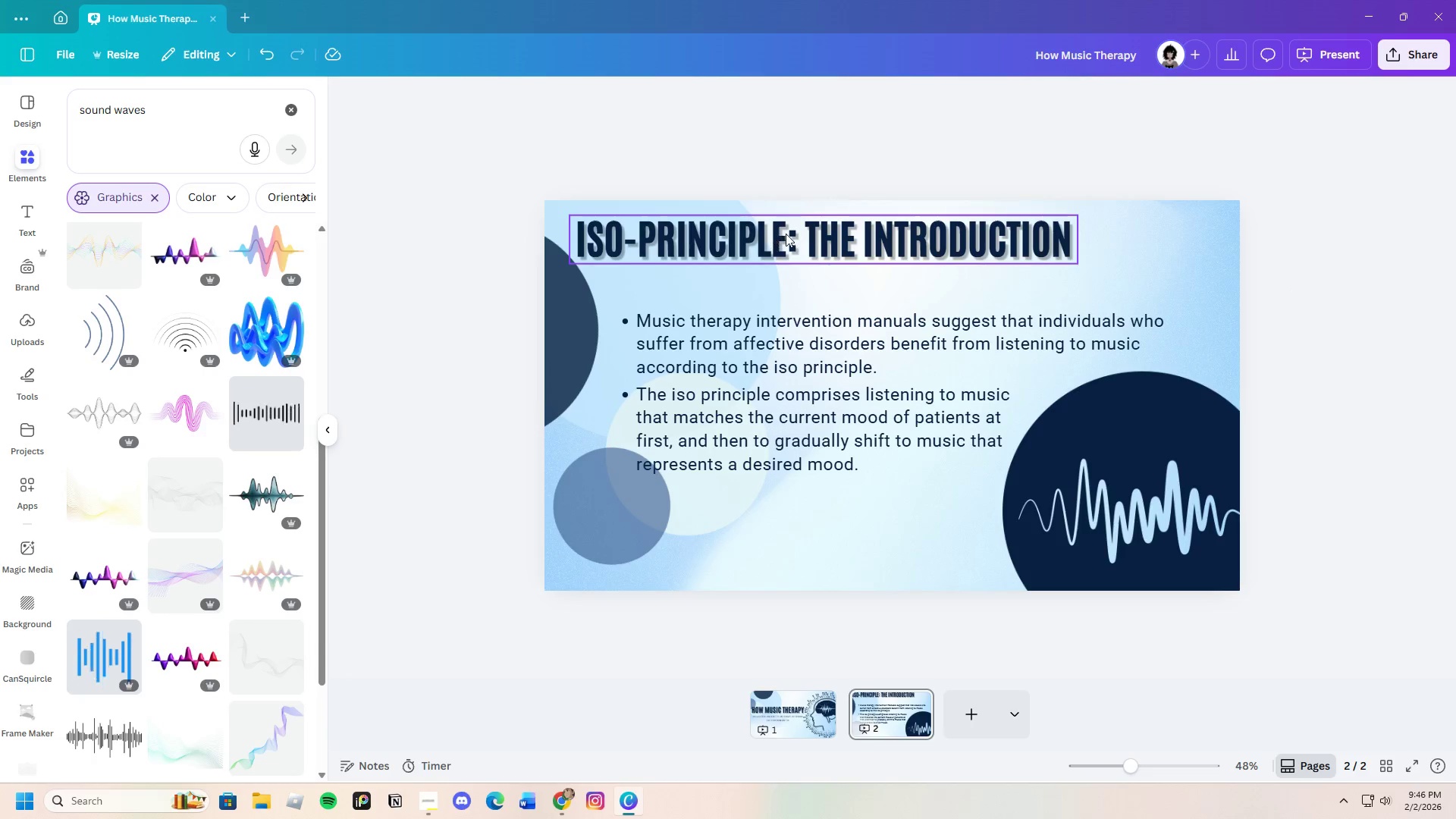 
wait(15.91)
 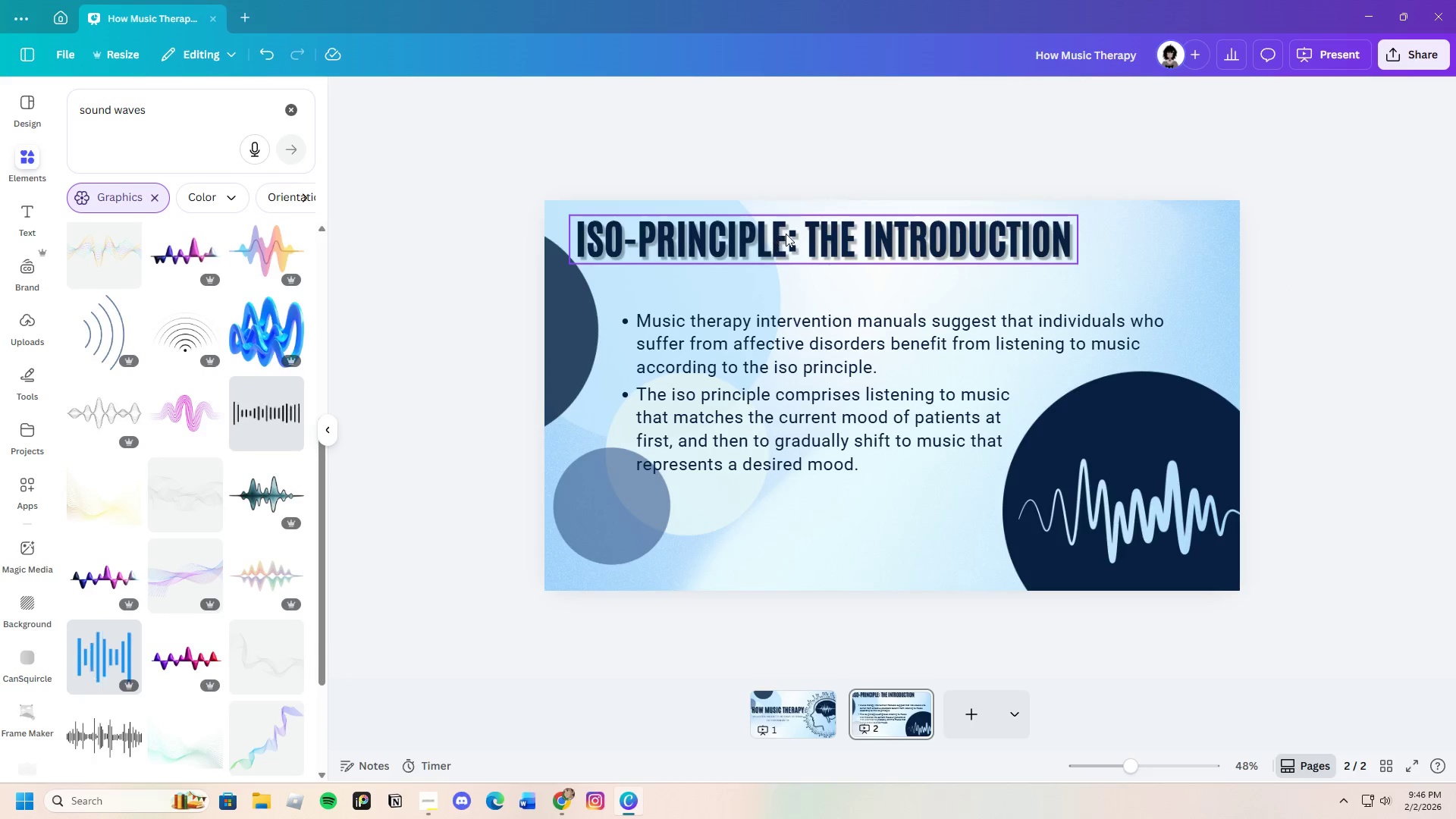 
left_click([1327, 294])
 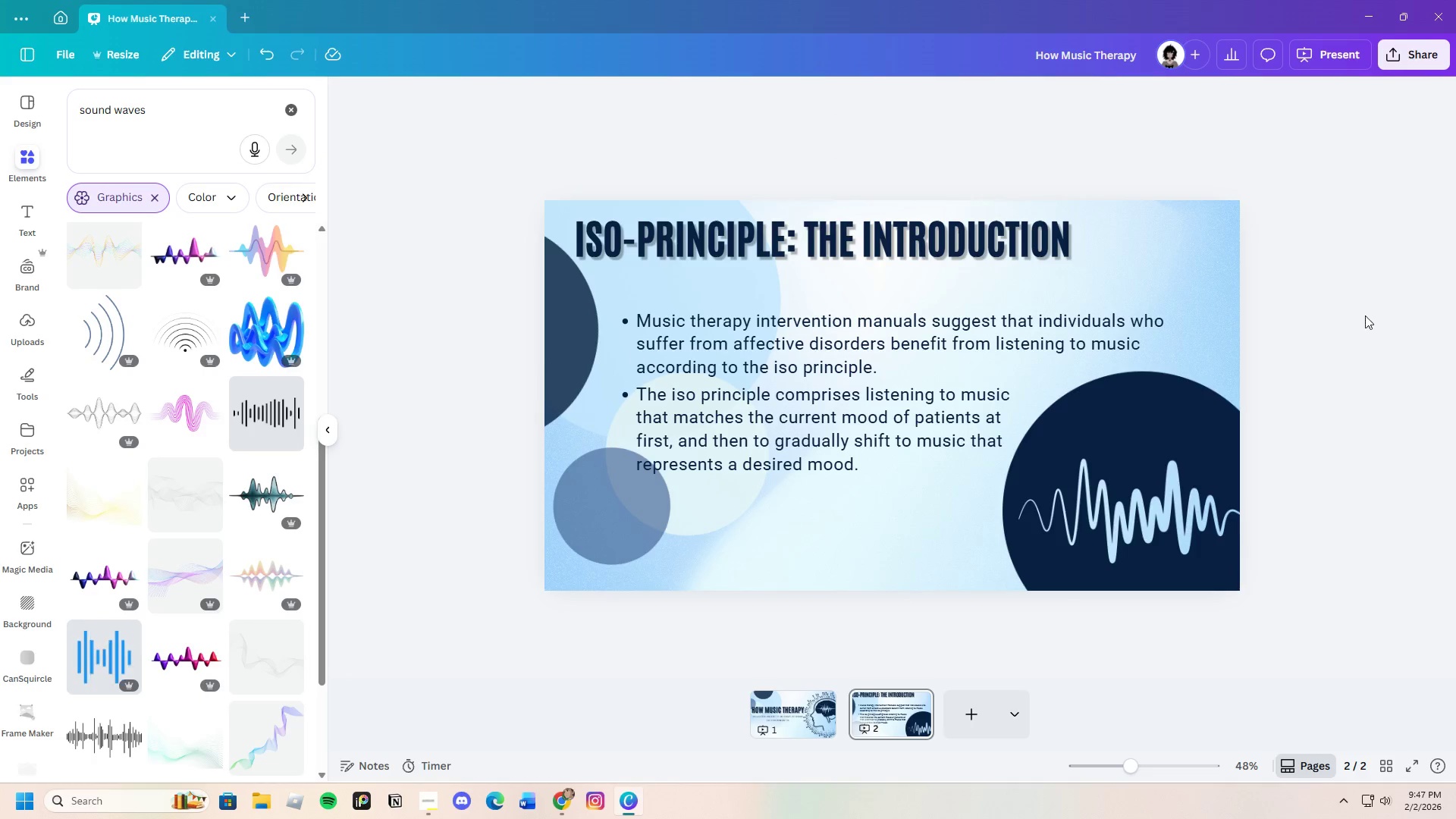 
wait(5.77)
 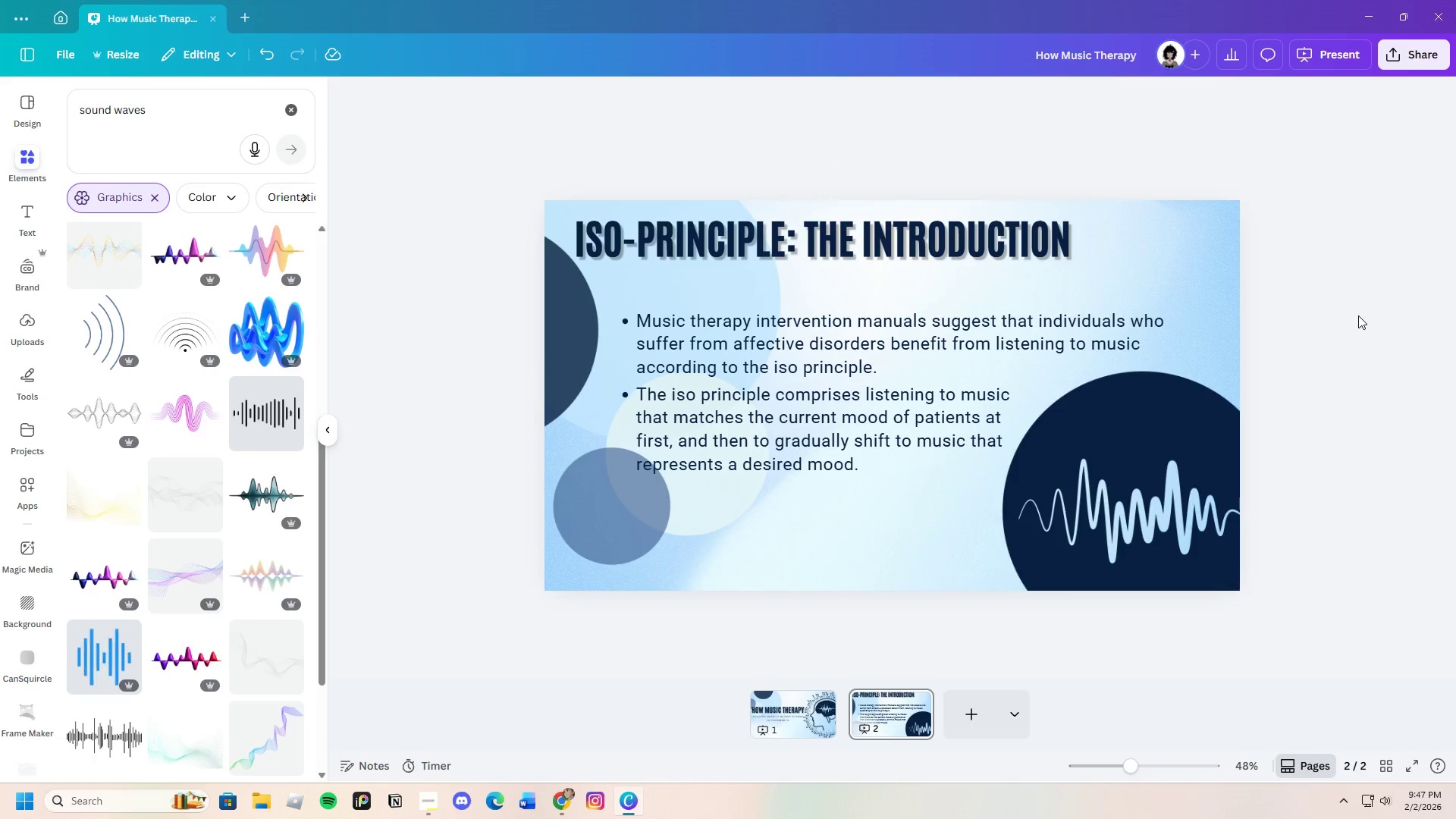 
left_click_drag(start_coordinate=[921, 354], to_coordinate=[922, 349])
 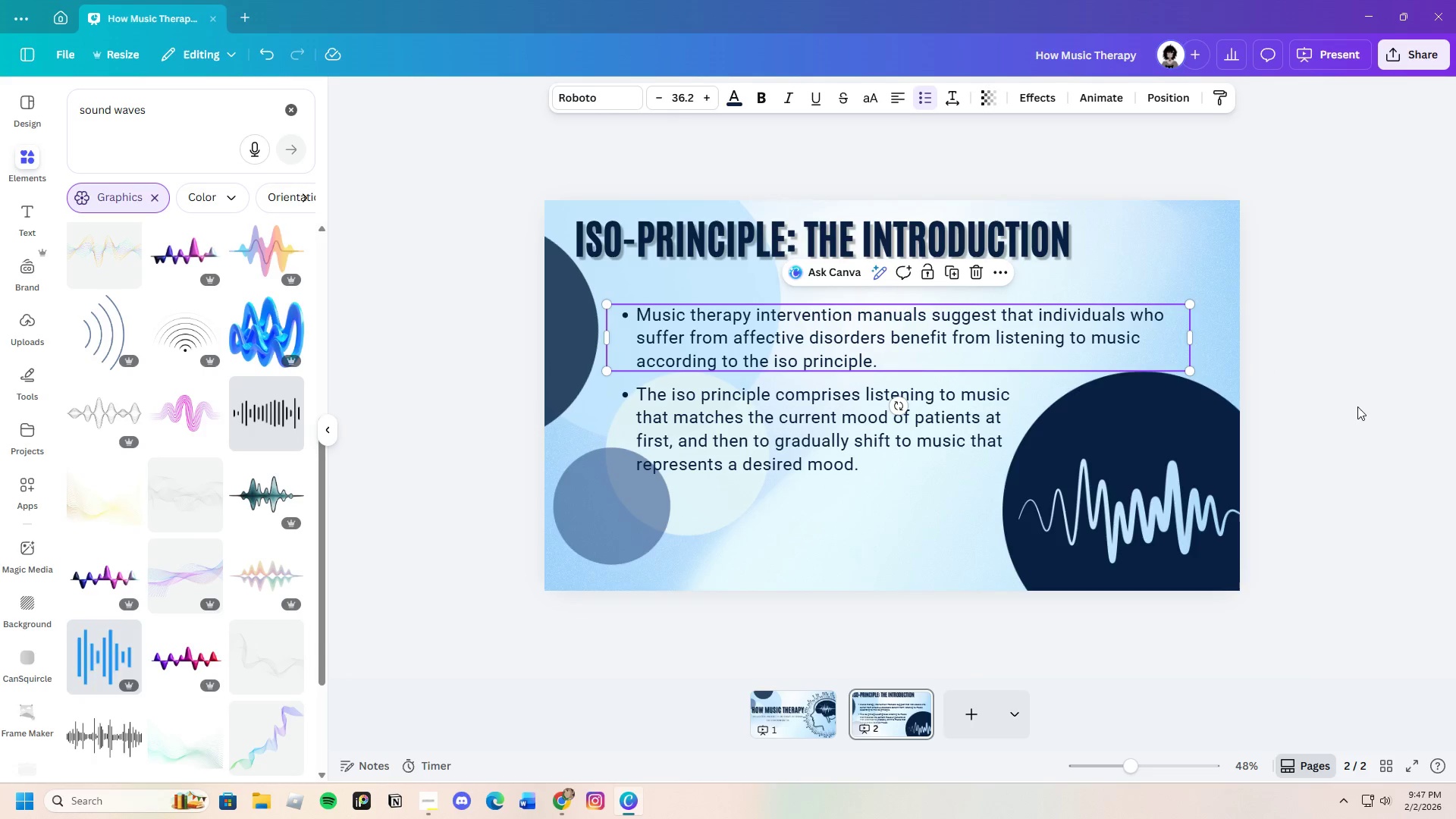 
left_click([1357, 406])
 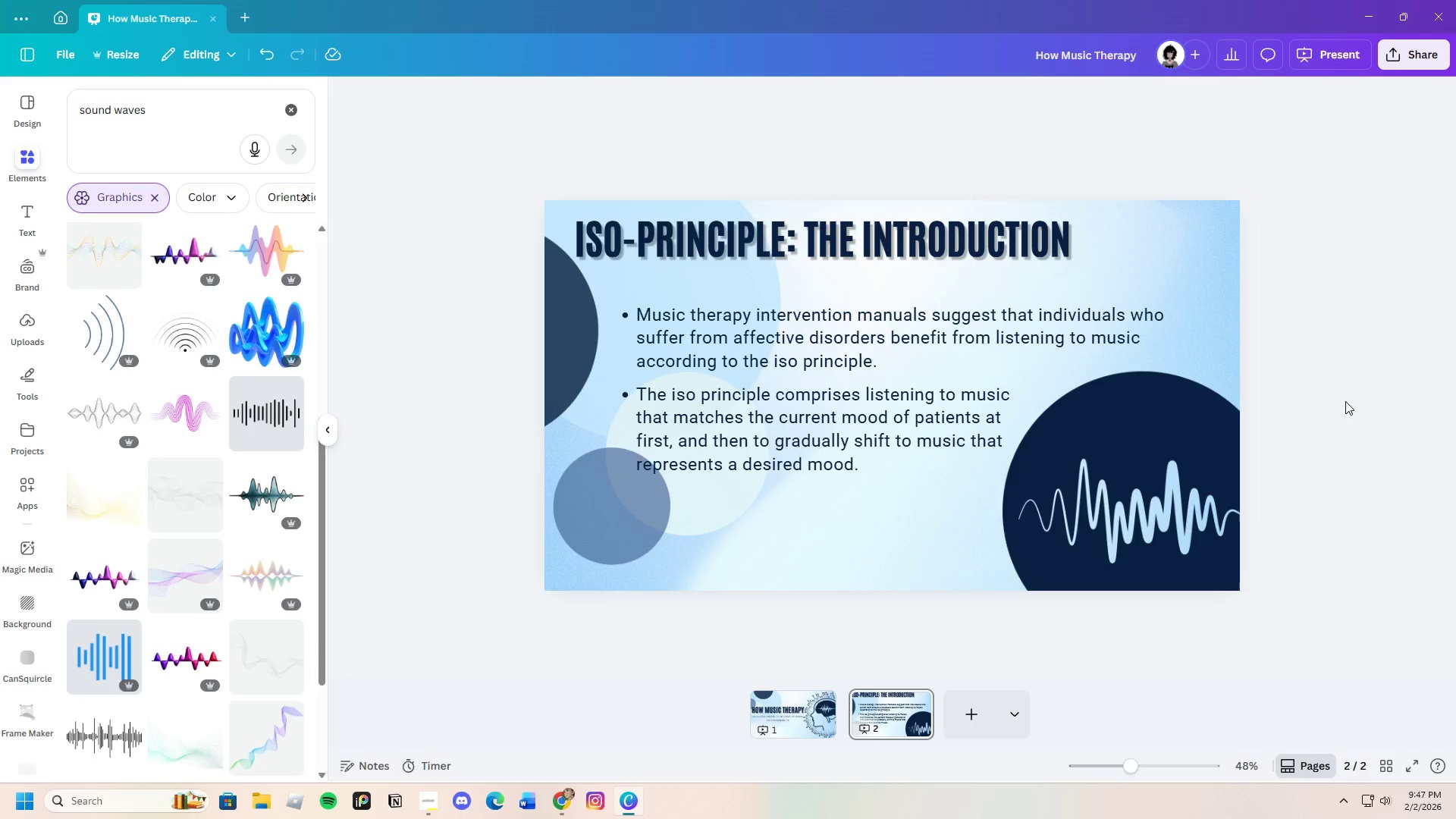 
wait(5.38)
 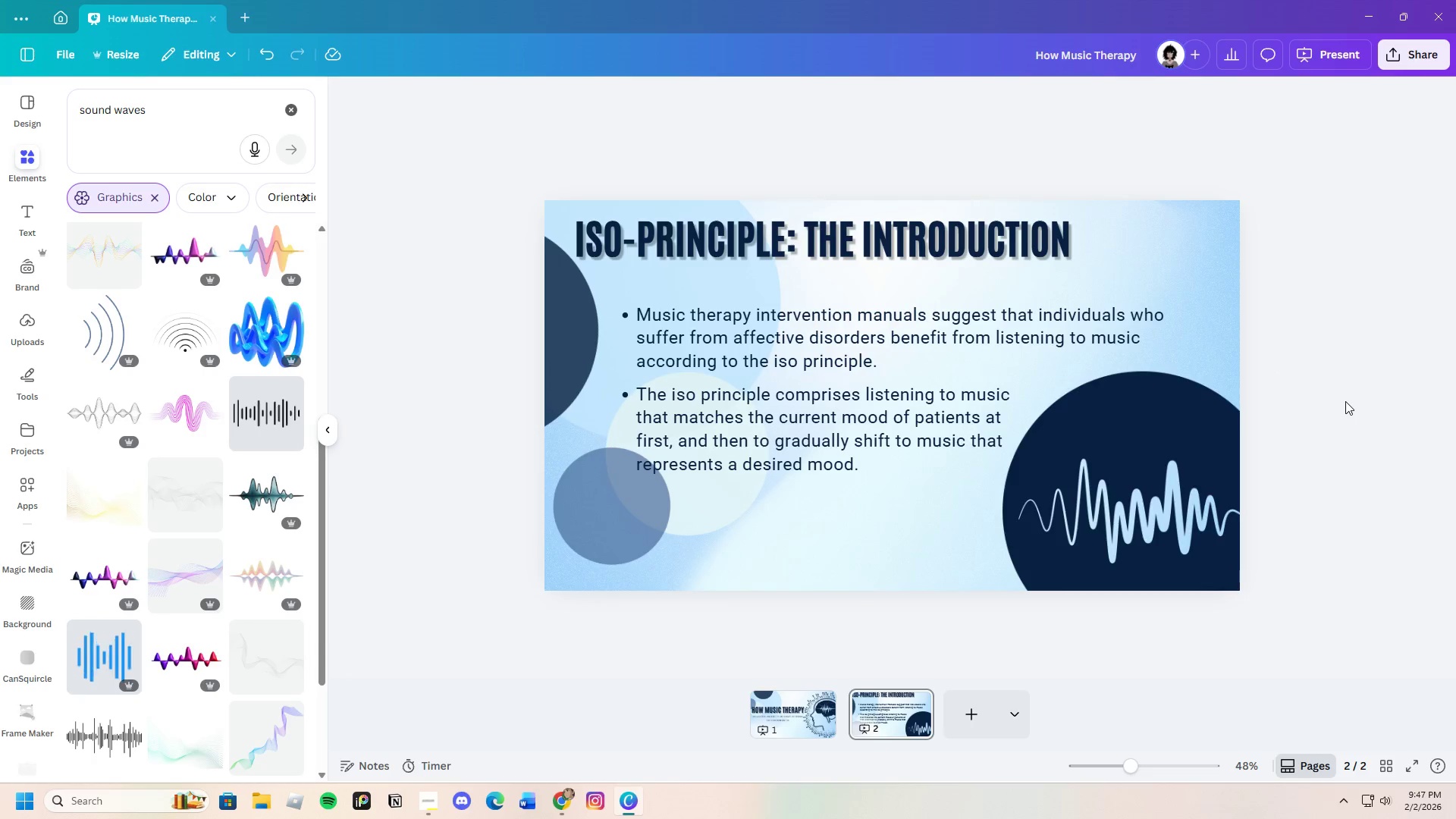 
scroll: coordinate [187, 551], scroll_direction: down, amount: 23.0
 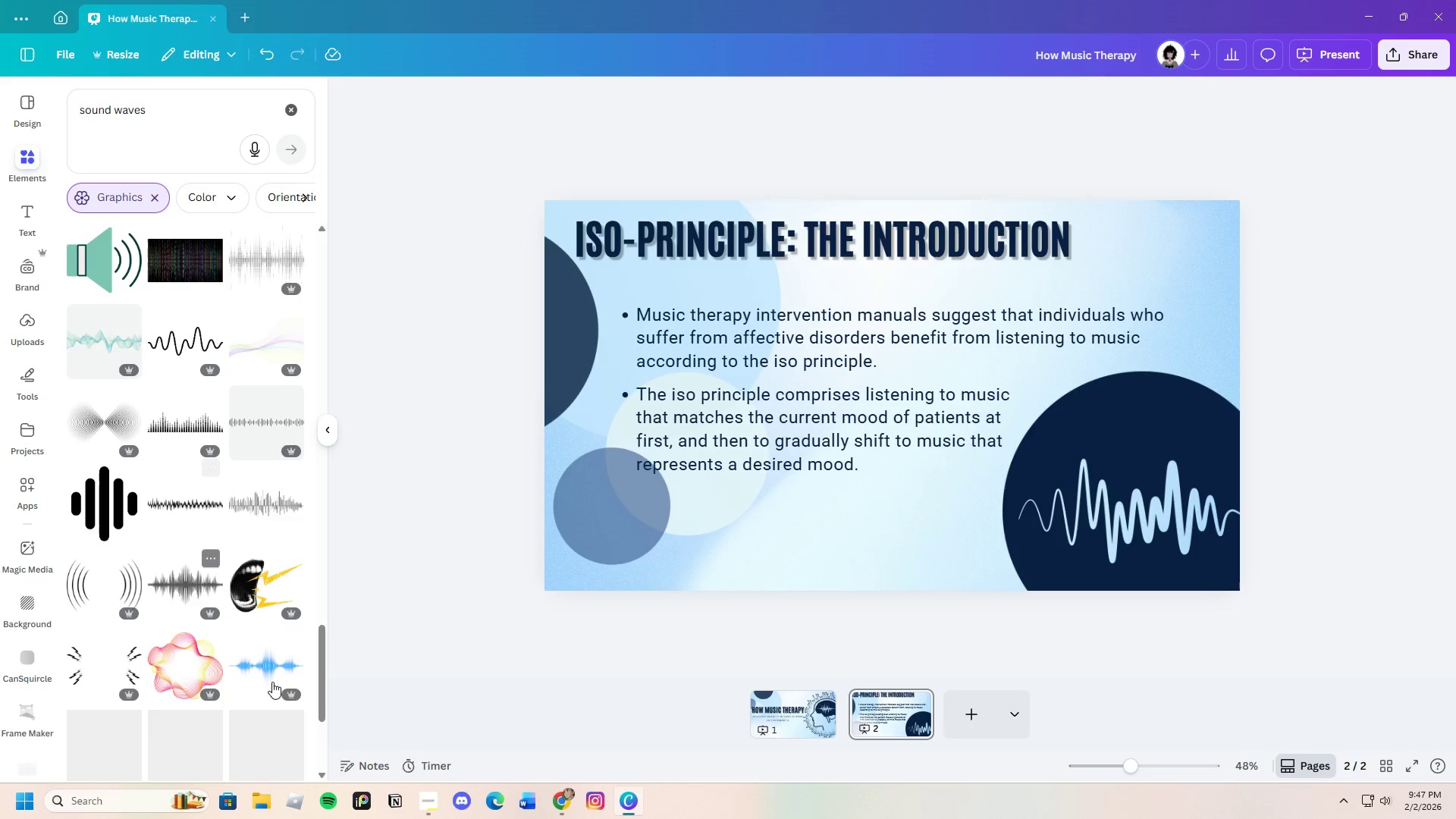 
scroll: coordinate [262, 613], scroll_direction: down, amount: 17.0
 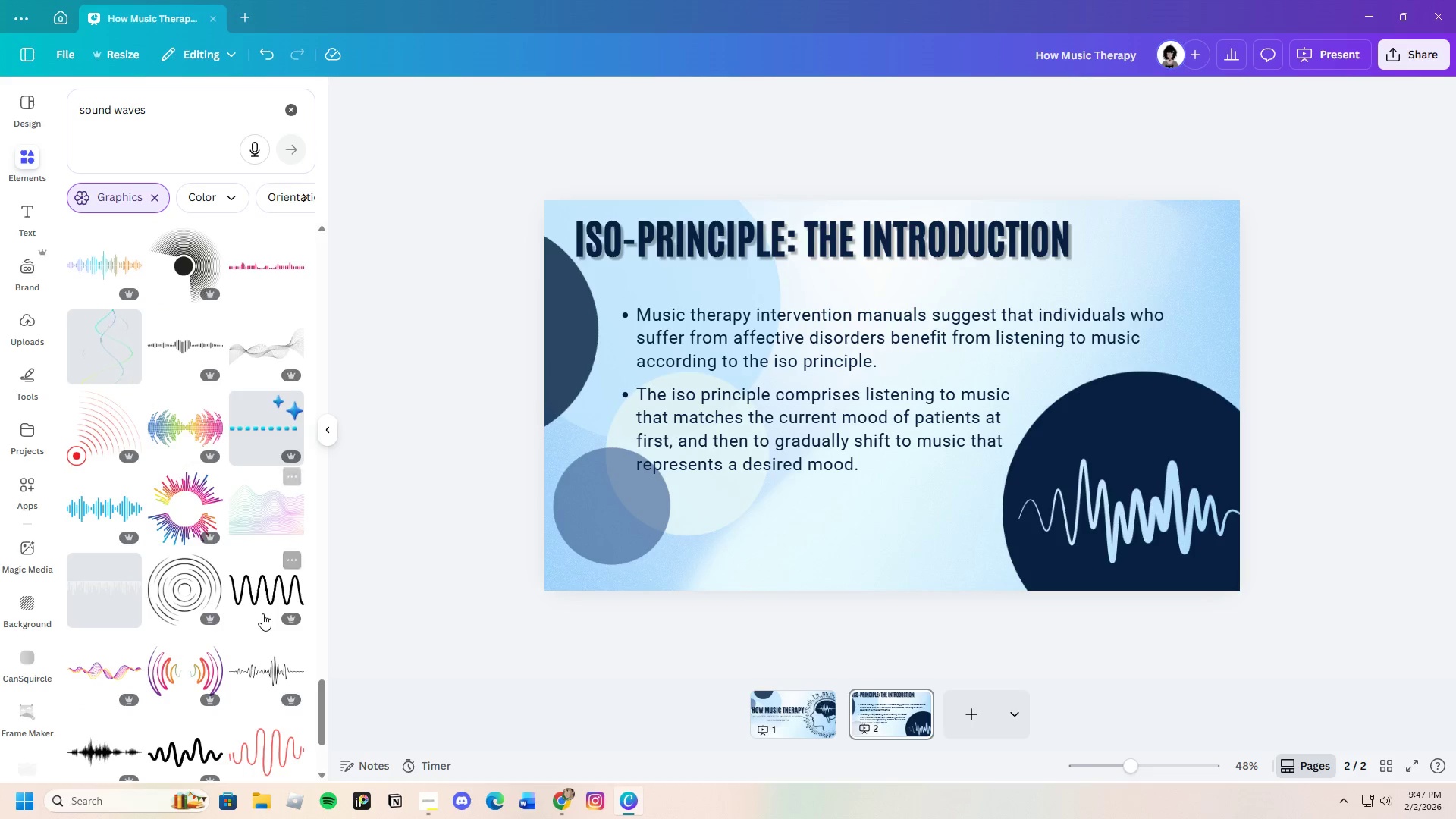 
scroll: coordinate [262, 613], scroll_direction: down, amount: 7.0
 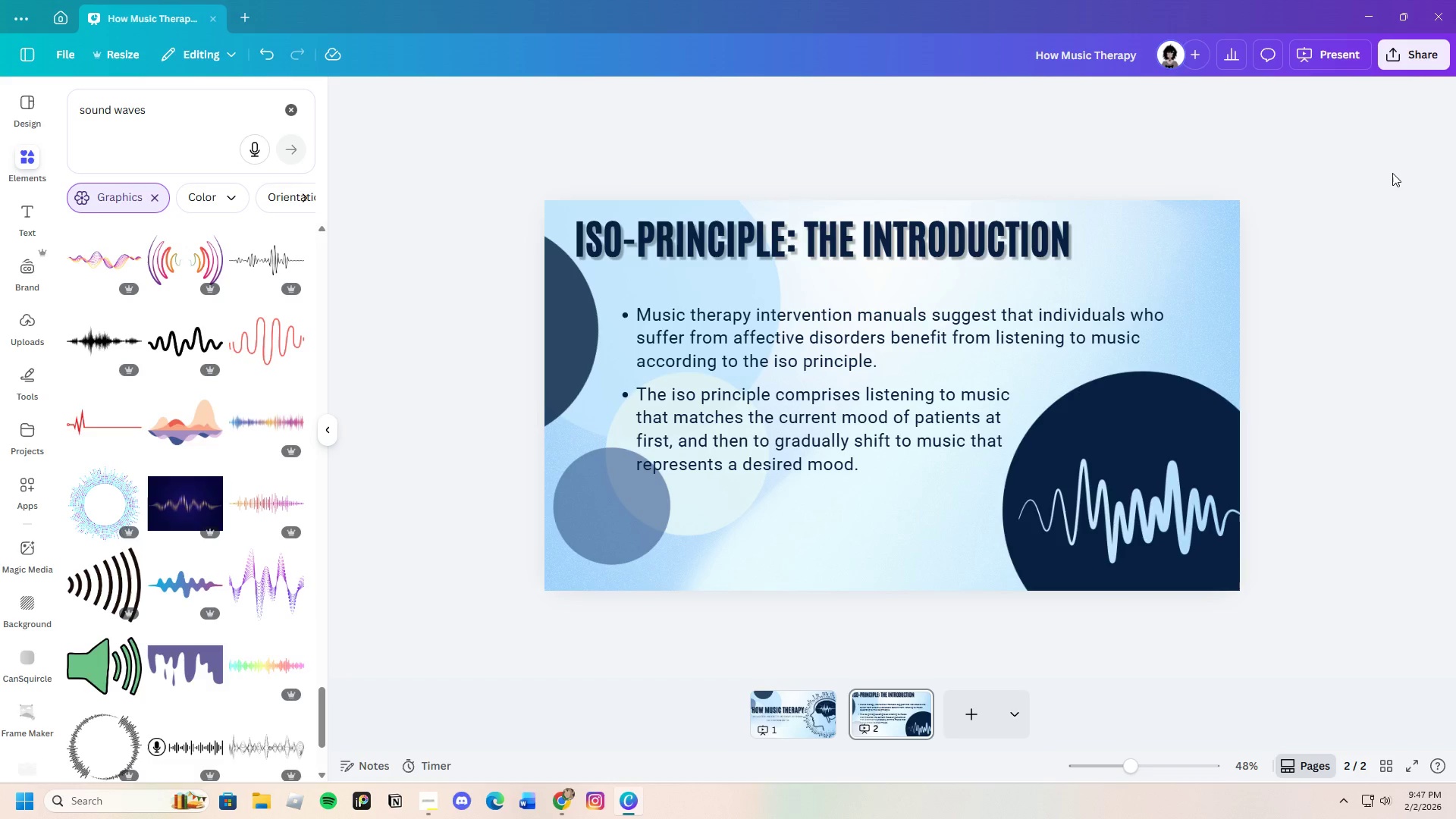 
wait(5.34)
 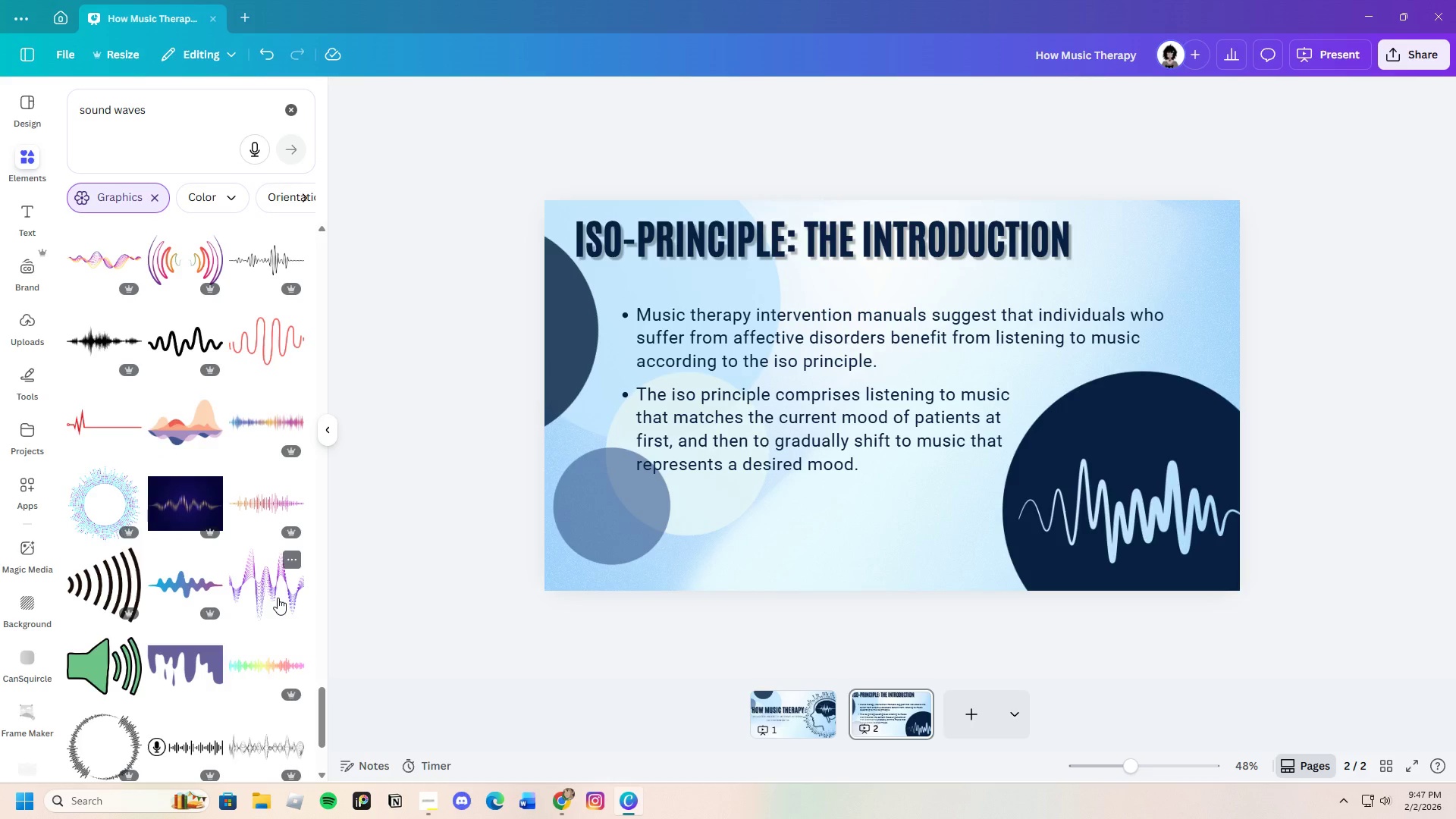 
left_click([1145, 469])
 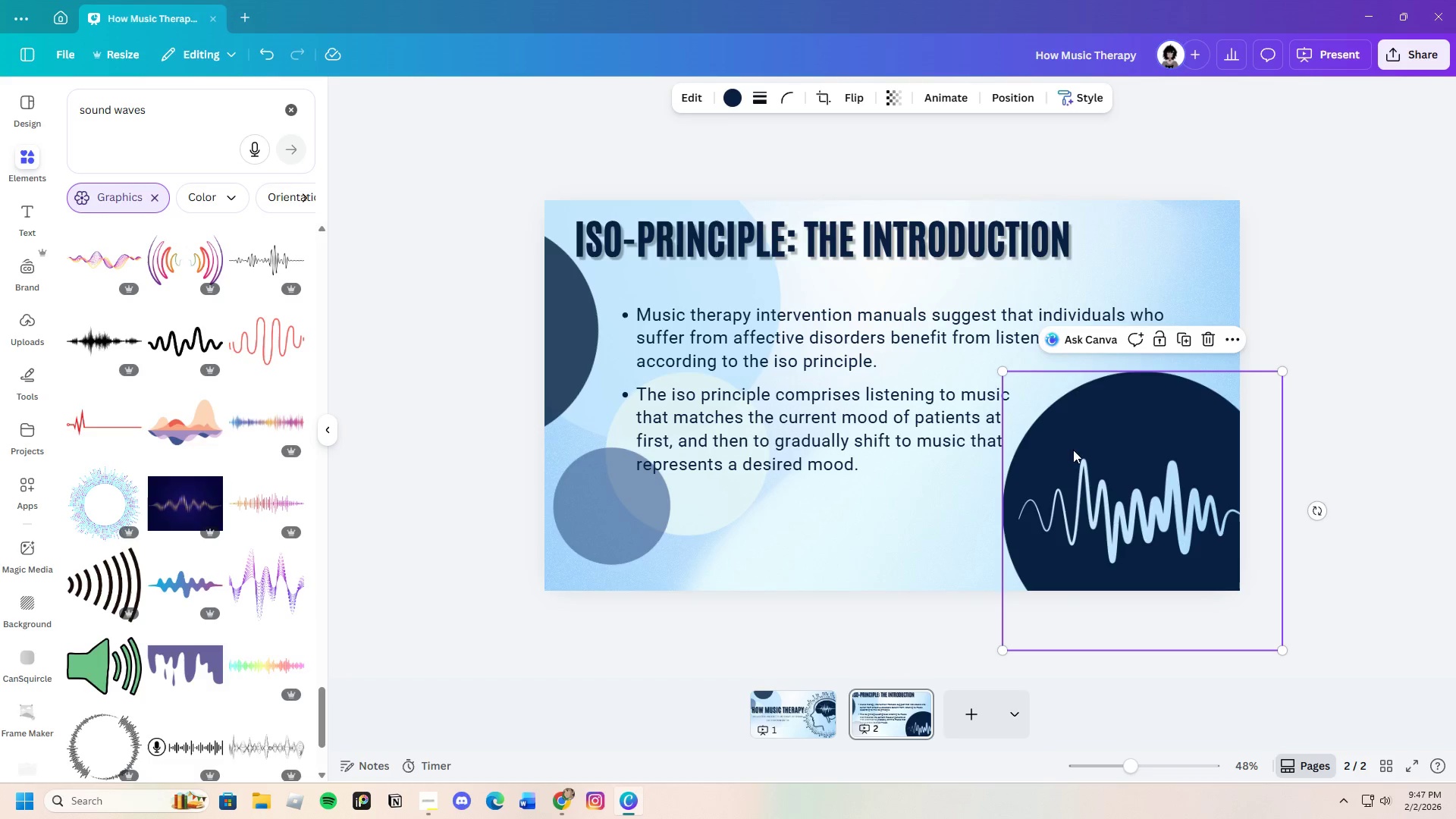 
key(Backslash)
 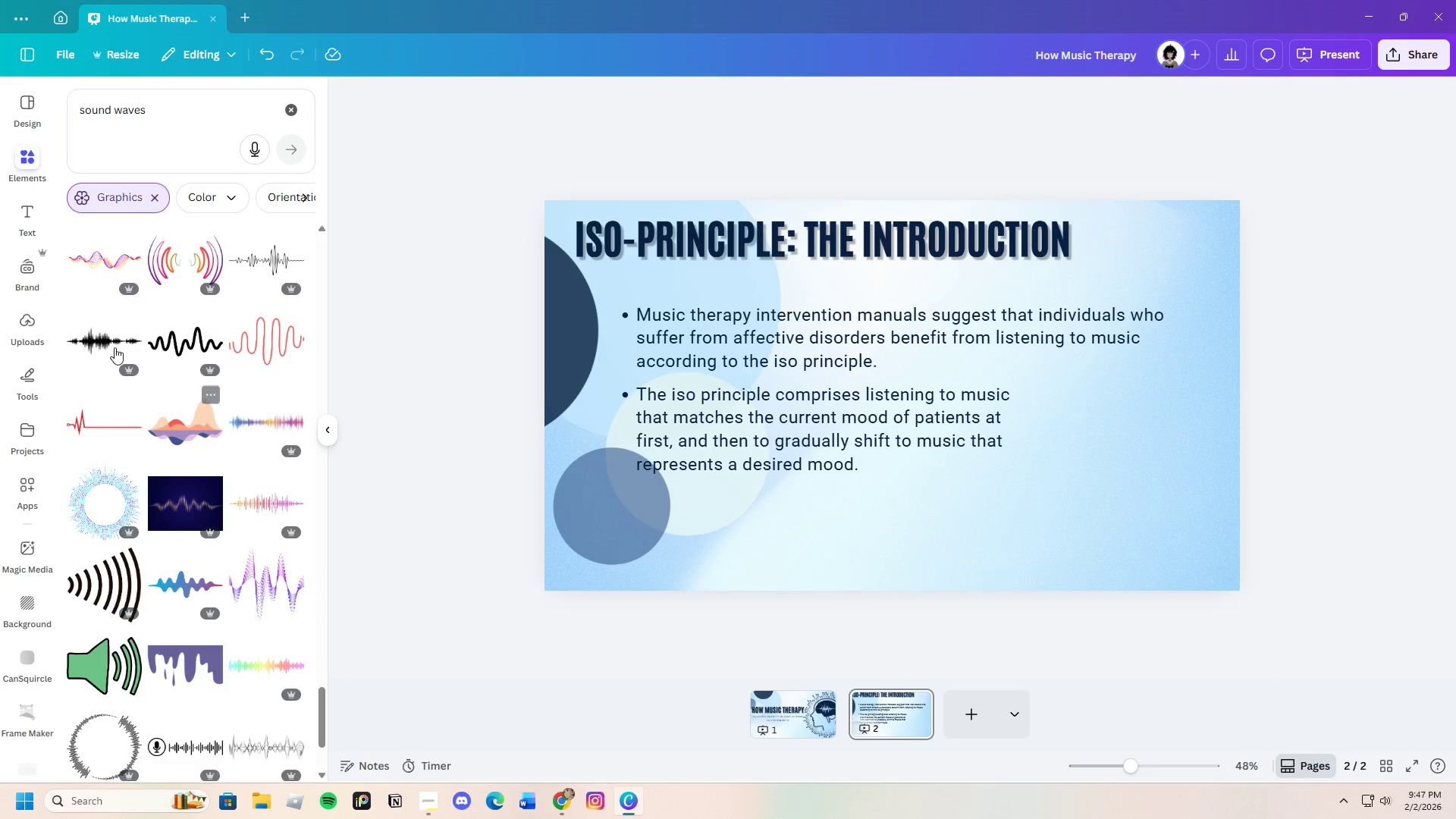 
left_click([75, 370])
 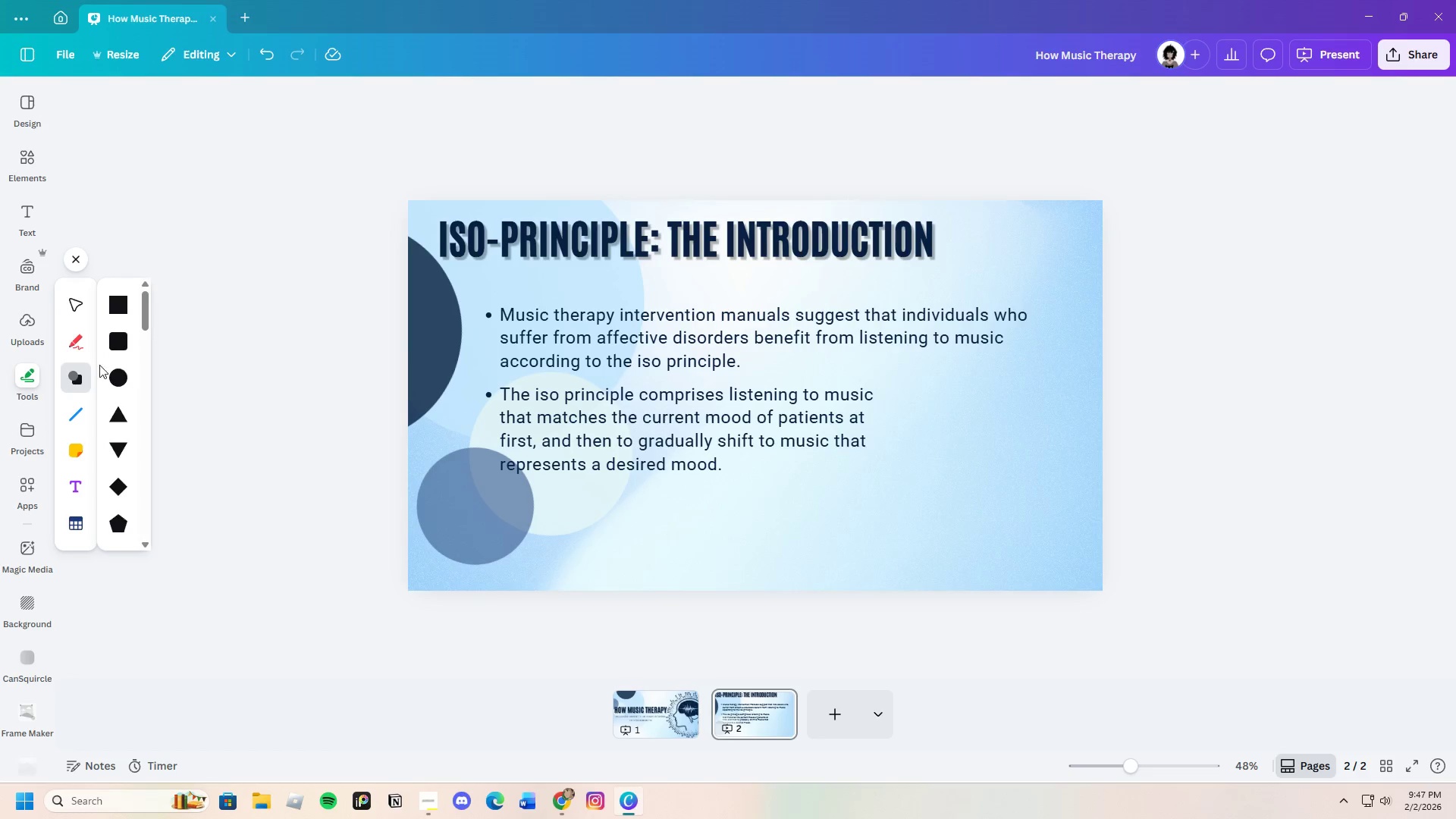 
left_click([115, 375])
 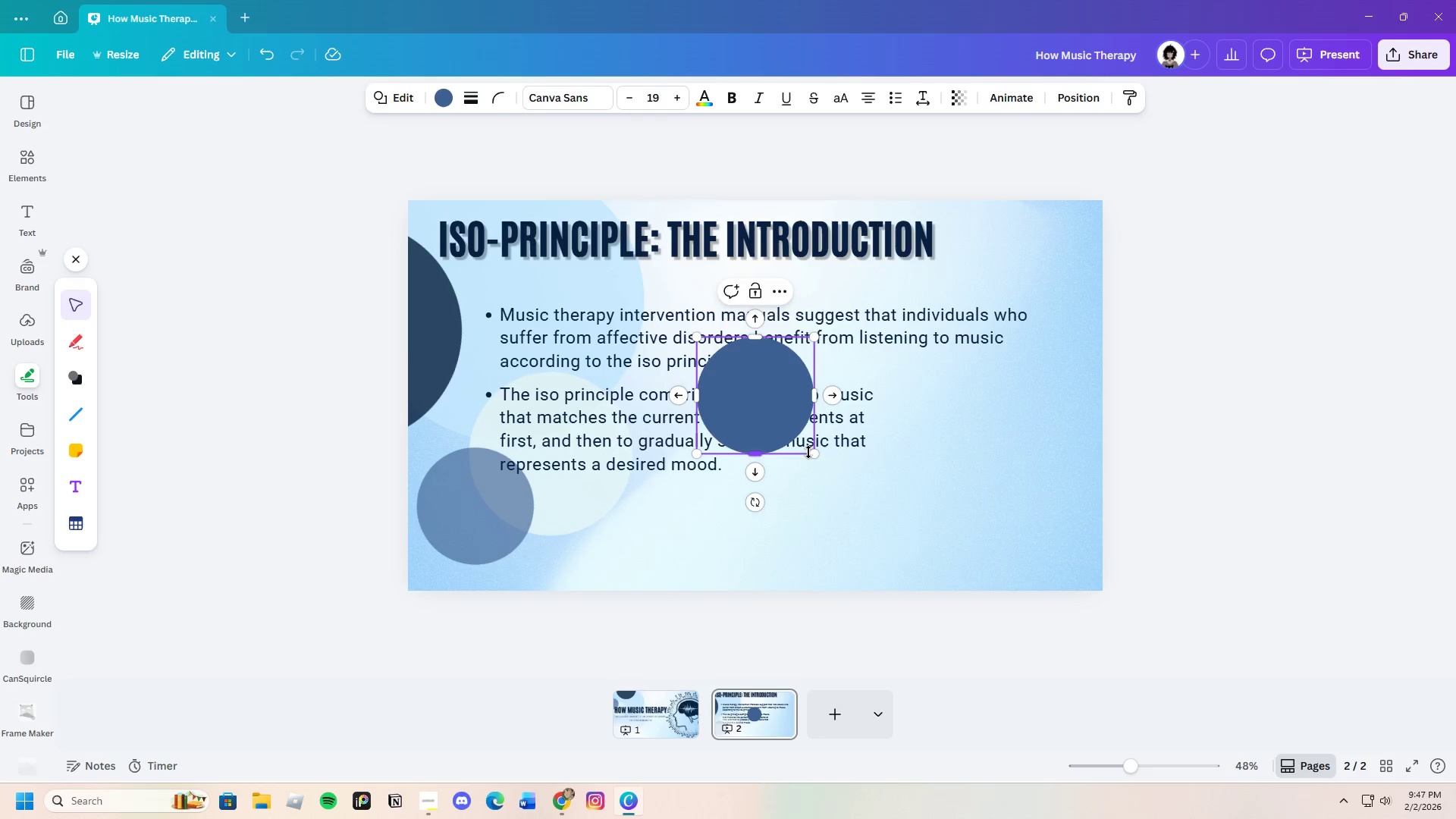 
left_click_drag(start_coordinate=[814, 453], to_coordinate=[1025, 582])
 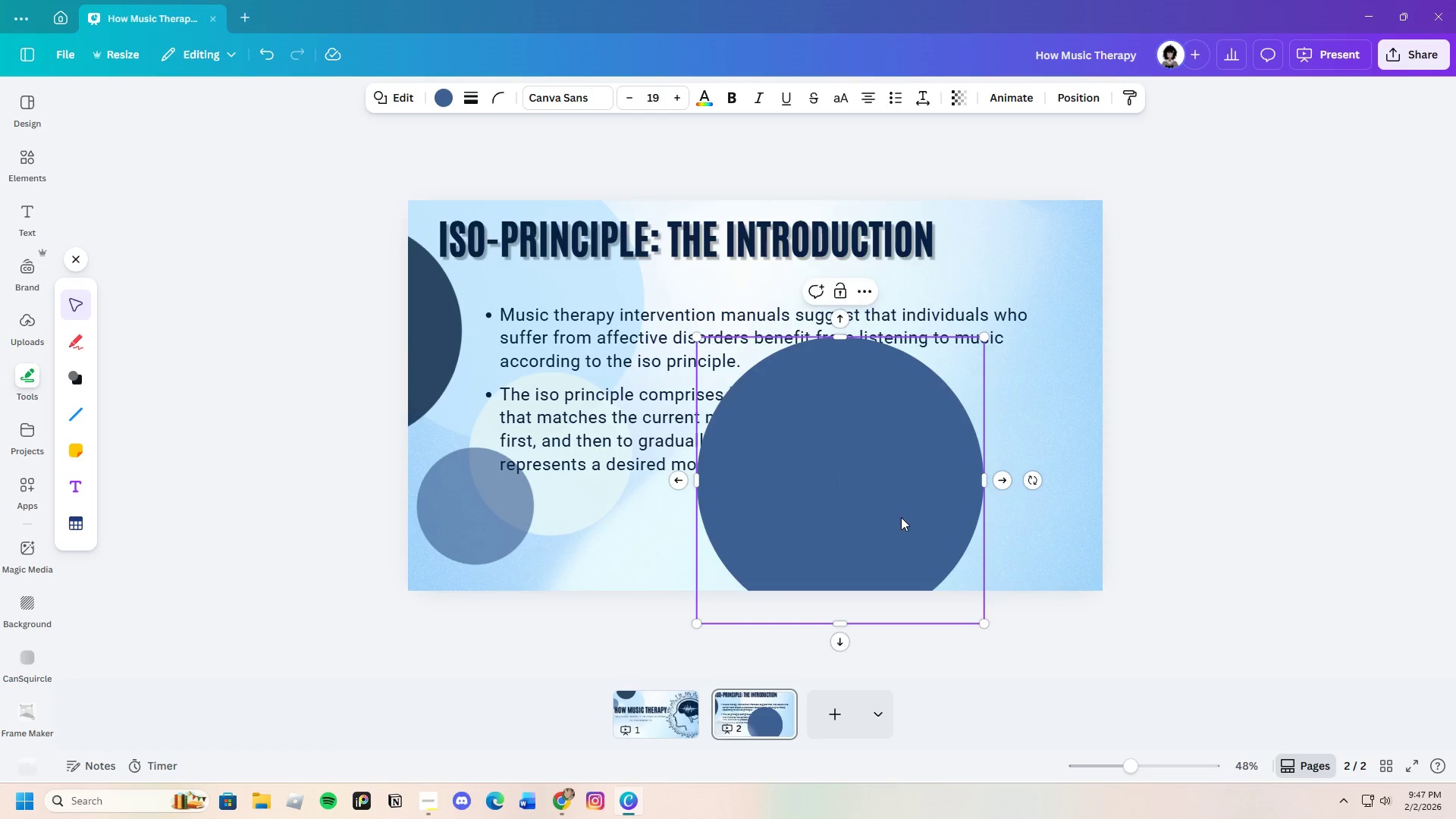 
left_click_drag(start_coordinate=[900, 517], to_coordinate=[1056, 552])
 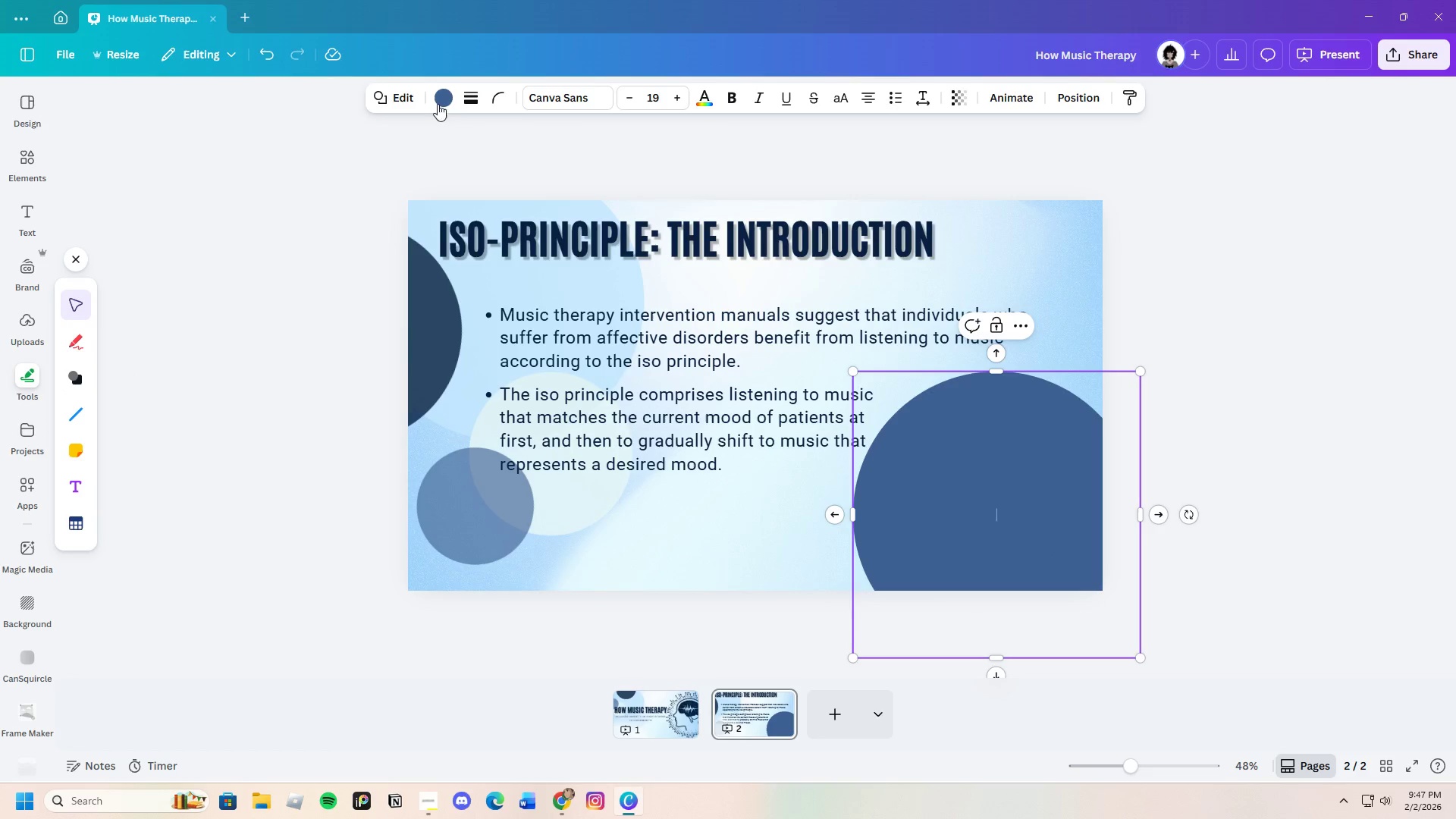 
left_click([451, 107])
 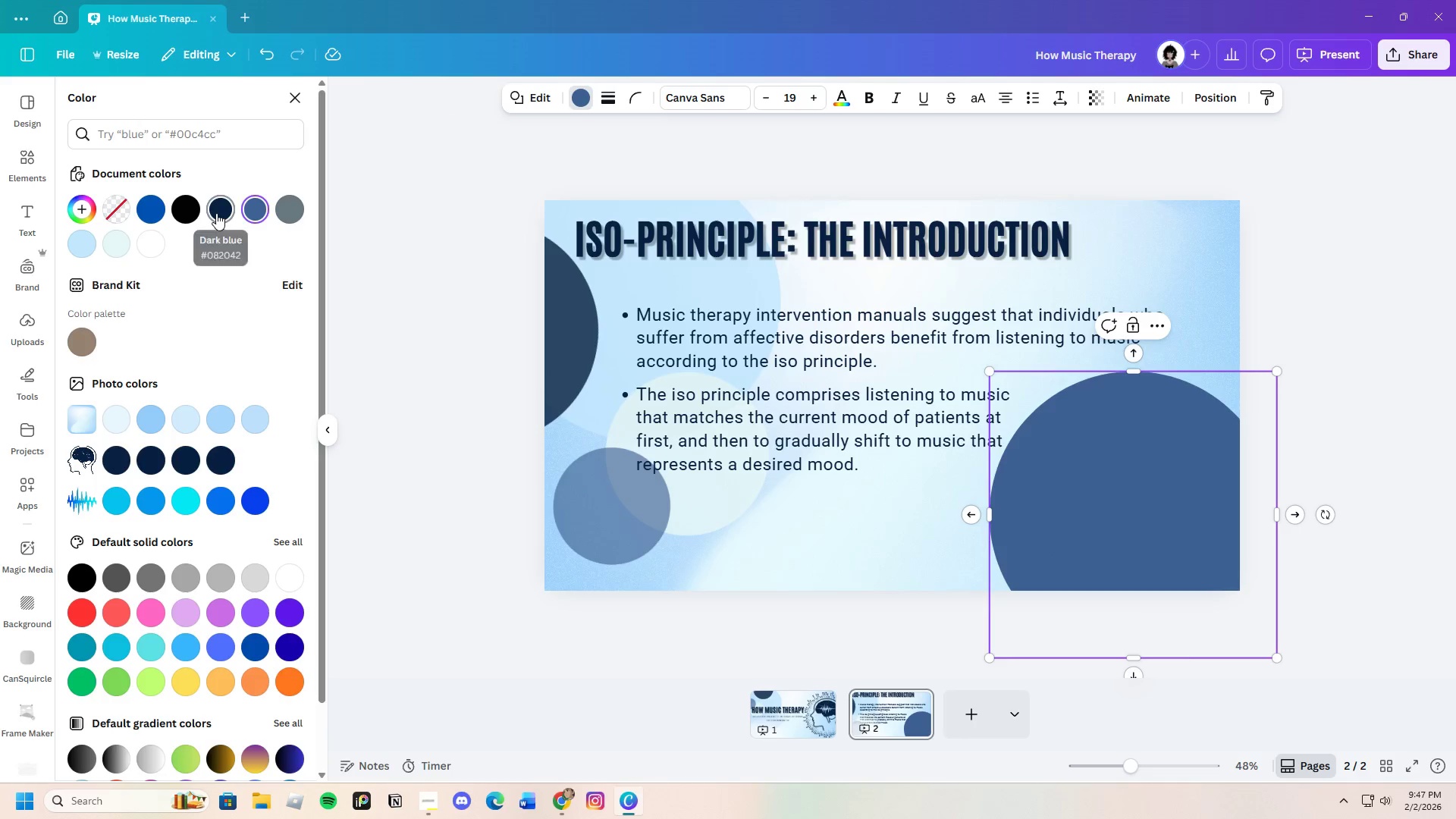 
double_click([362, 286])
 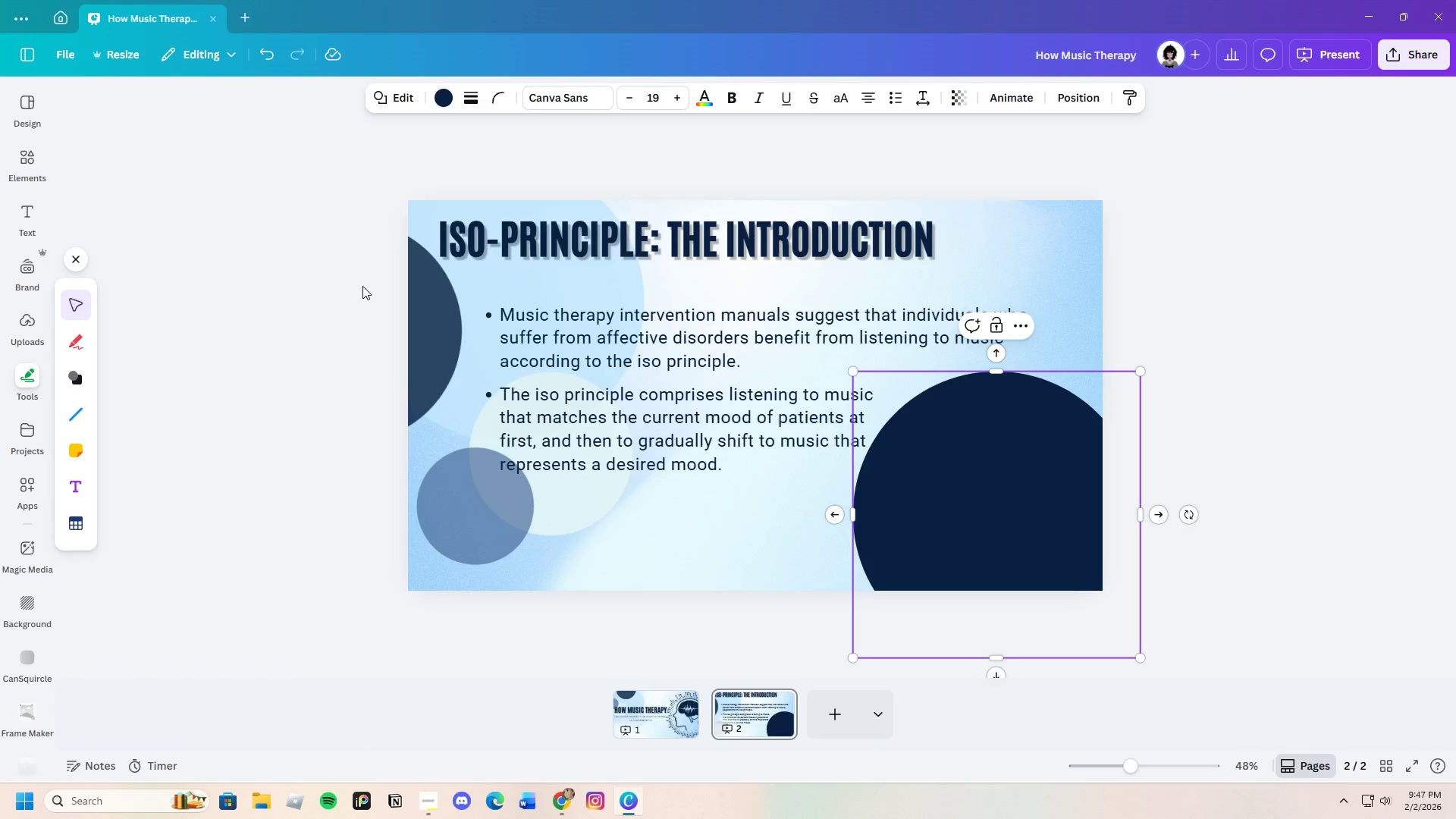 
left_click([362, 286])
 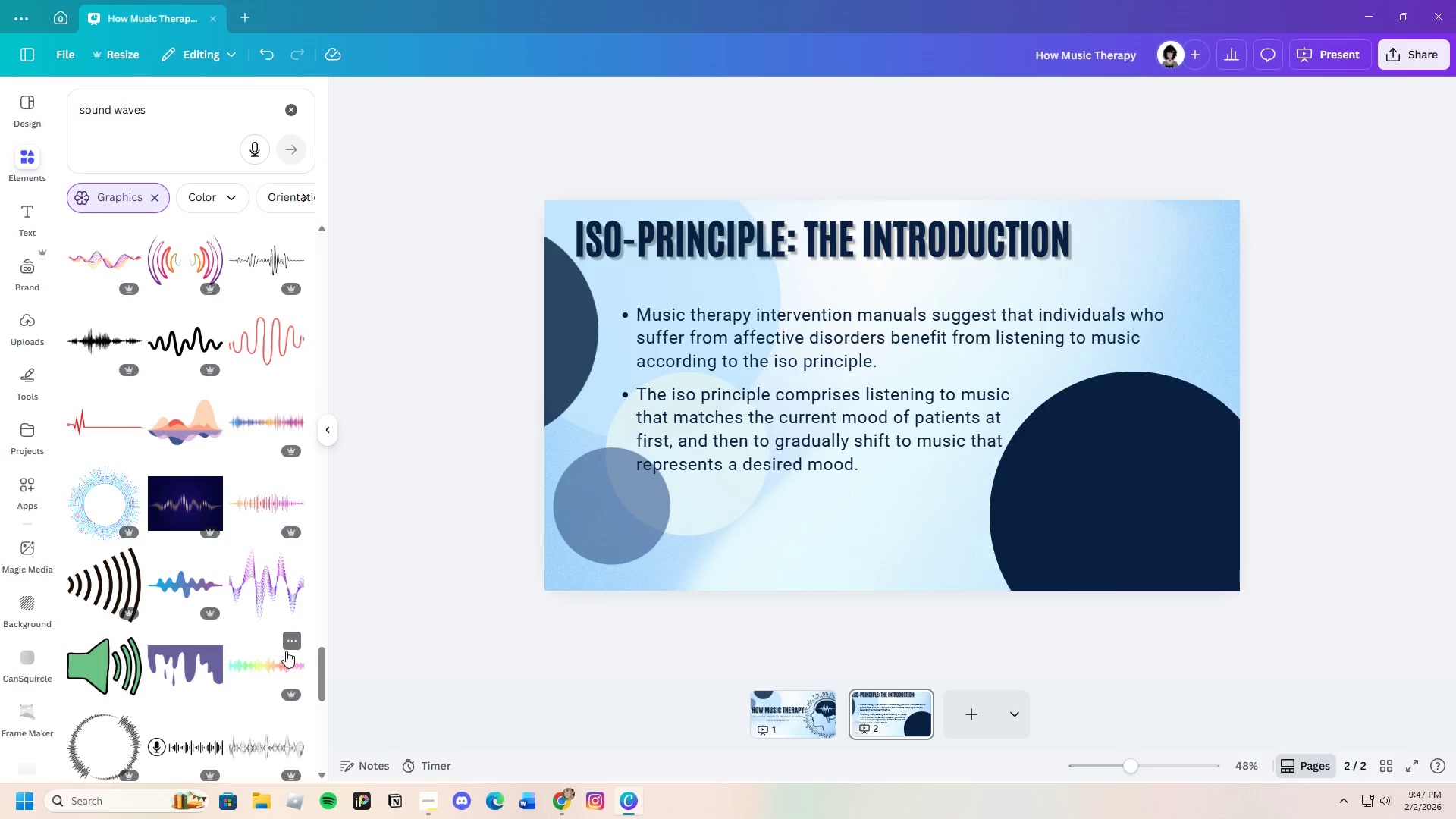 
left_click_drag(start_coordinate=[187, 258], to_coordinate=[184, 246])
 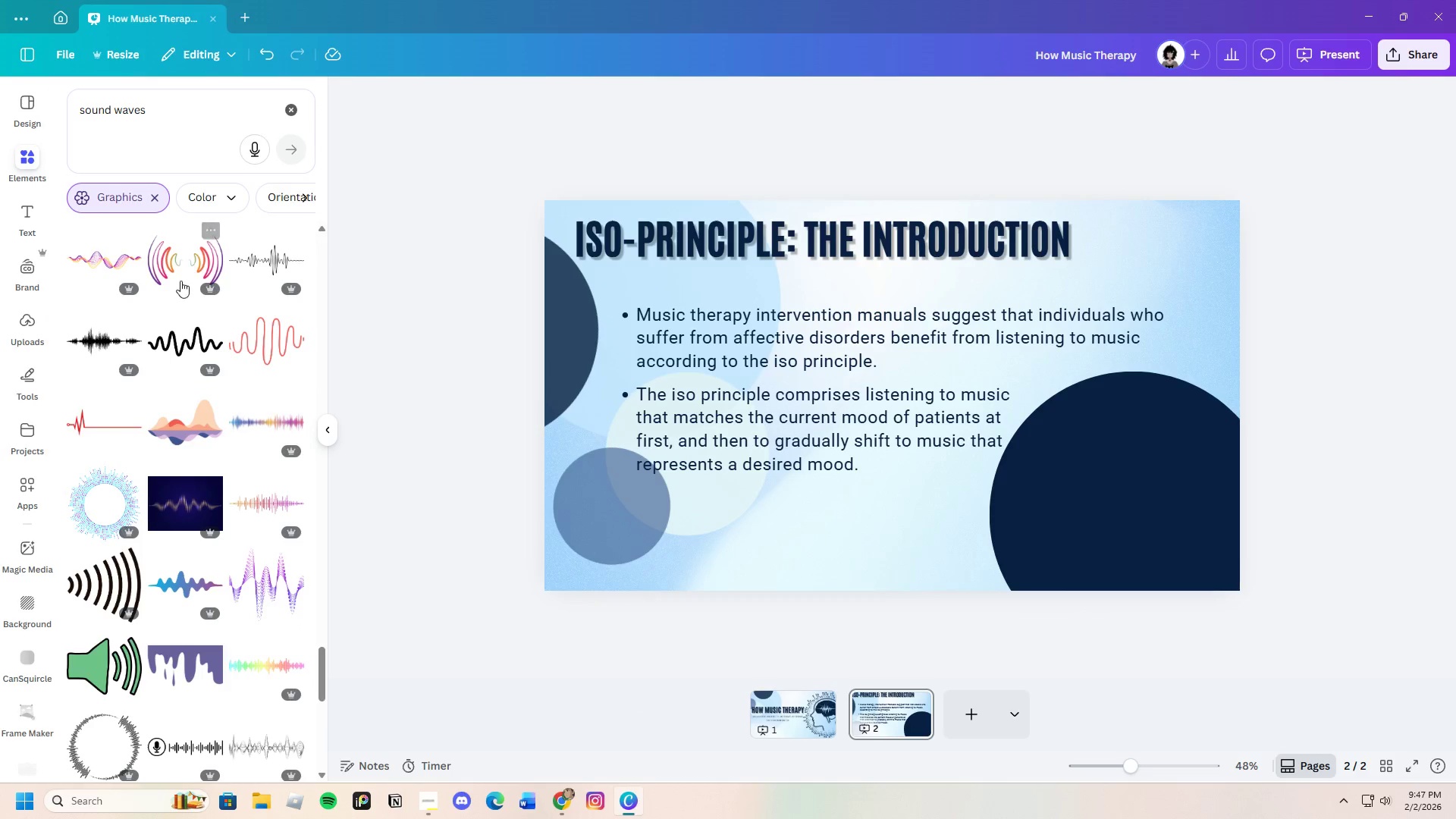 
left_click([184, 265])
 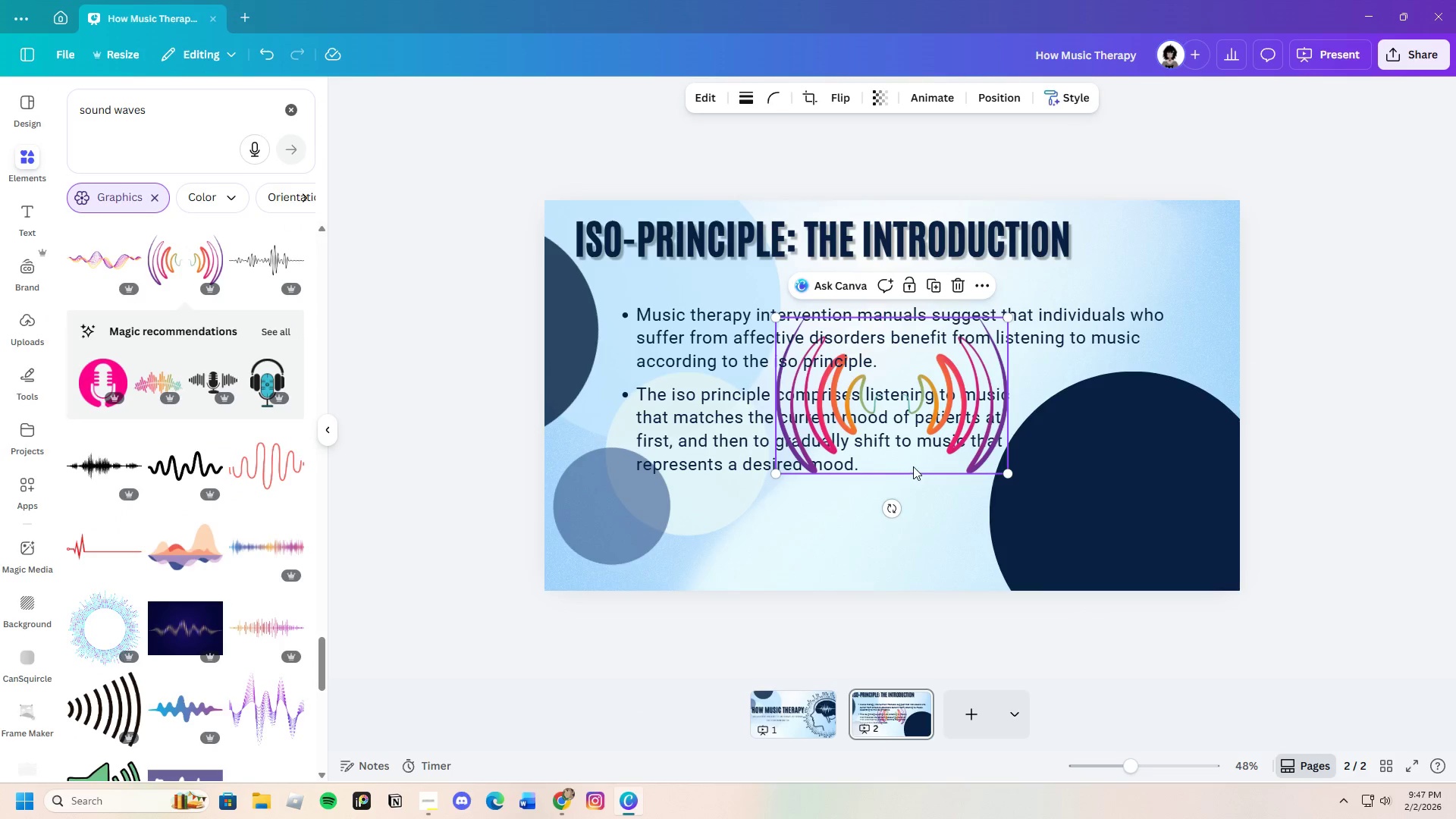 
left_click_drag(start_coordinate=[911, 460], to_coordinate=[1153, 570])
 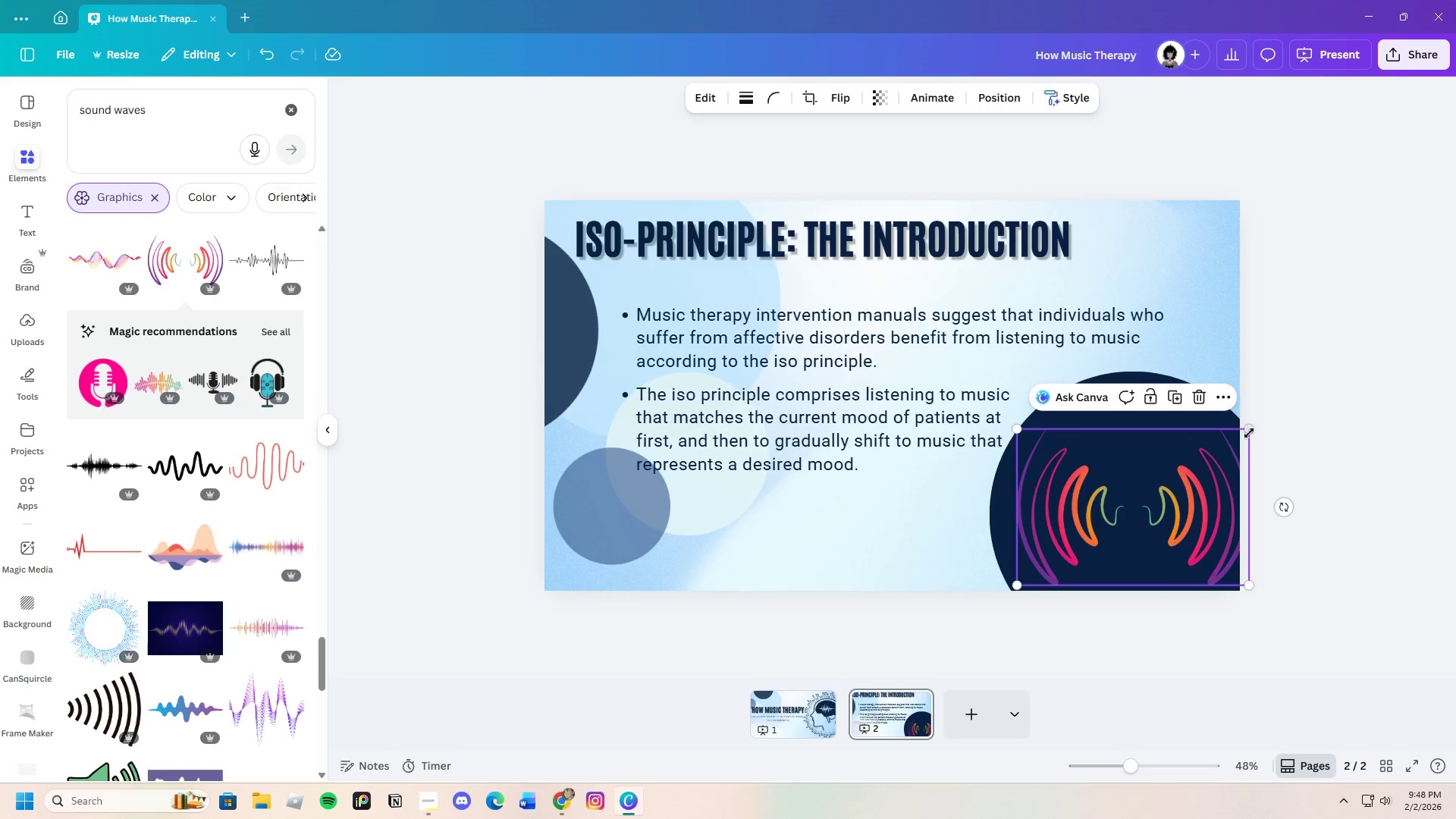 
left_click_drag(start_coordinate=[1249, 431], to_coordinate=[1270, 406])
 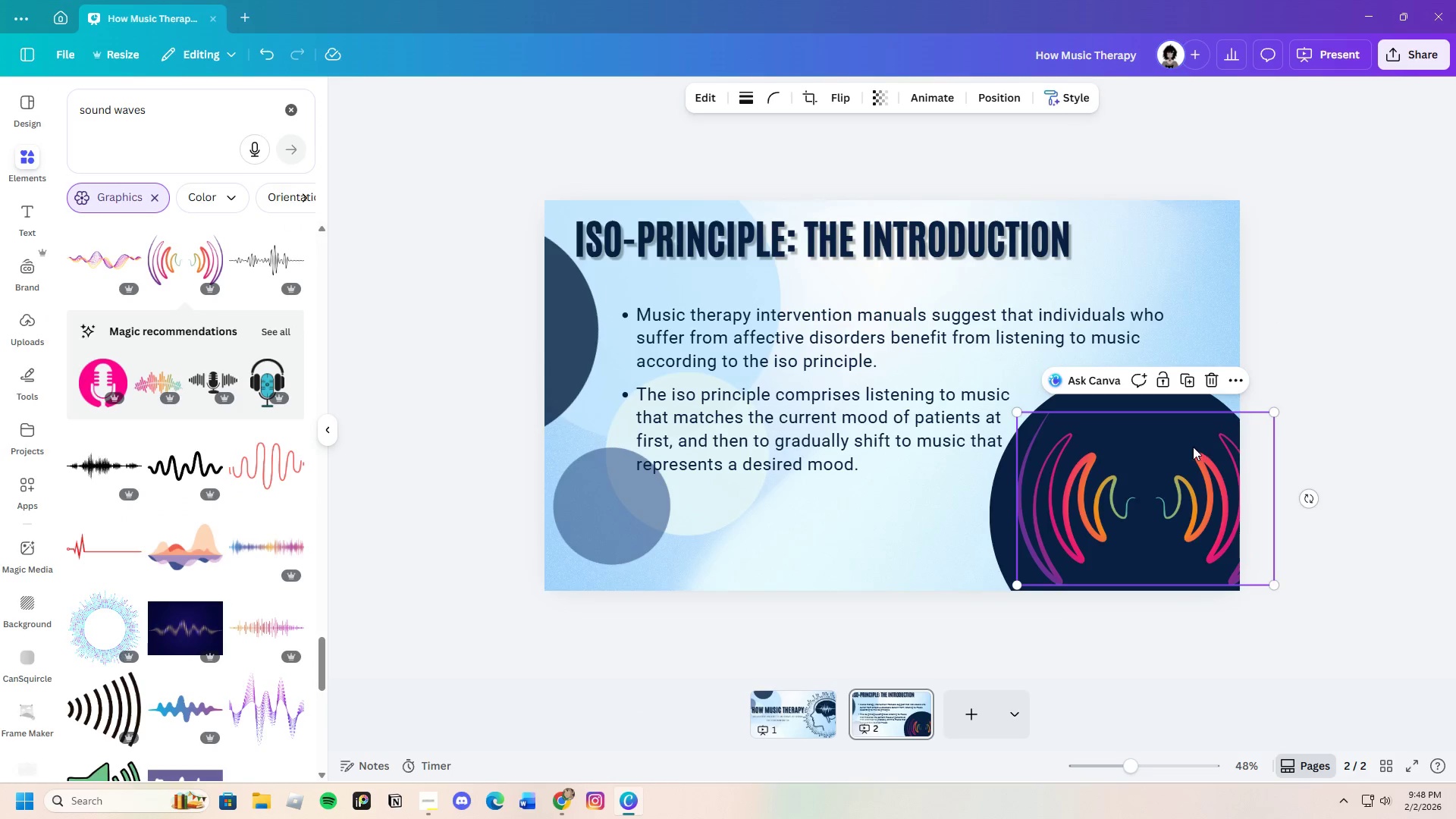 
left_click_drag(start_coordinate=[1188, 450], to_coordinate=[1178, 452])
 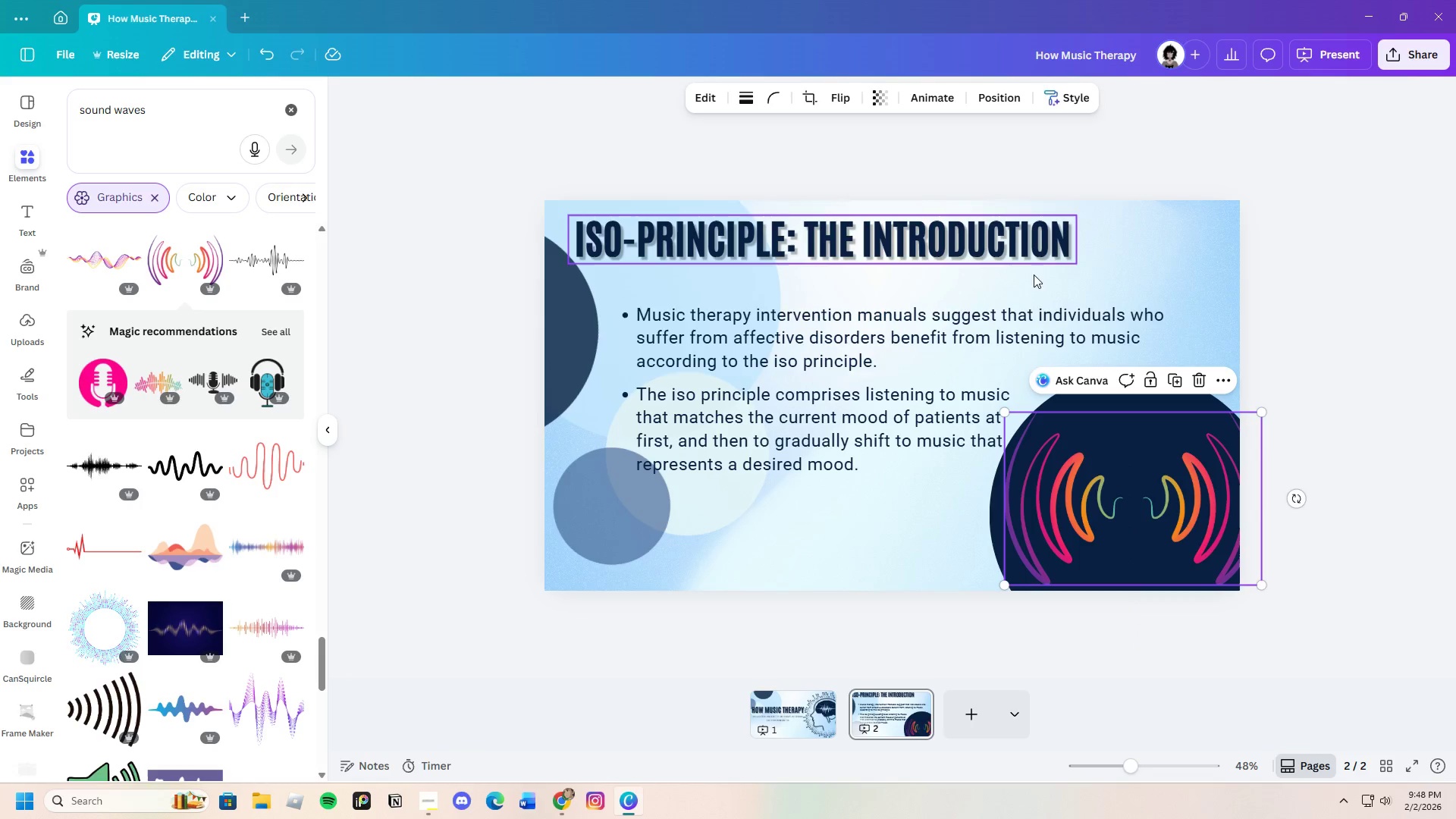 
left_click([1398, 405])
 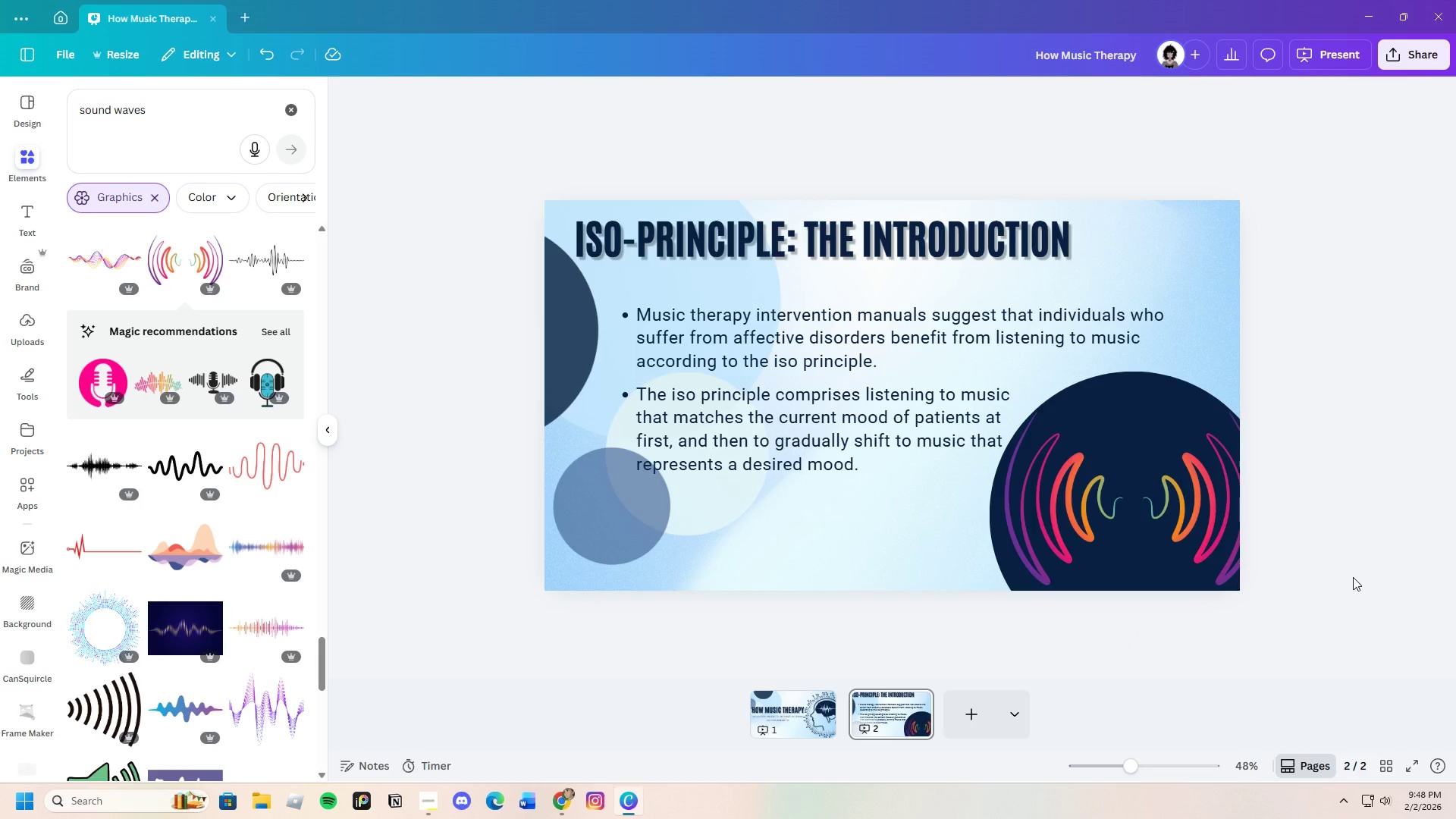 
wait(9.38)
 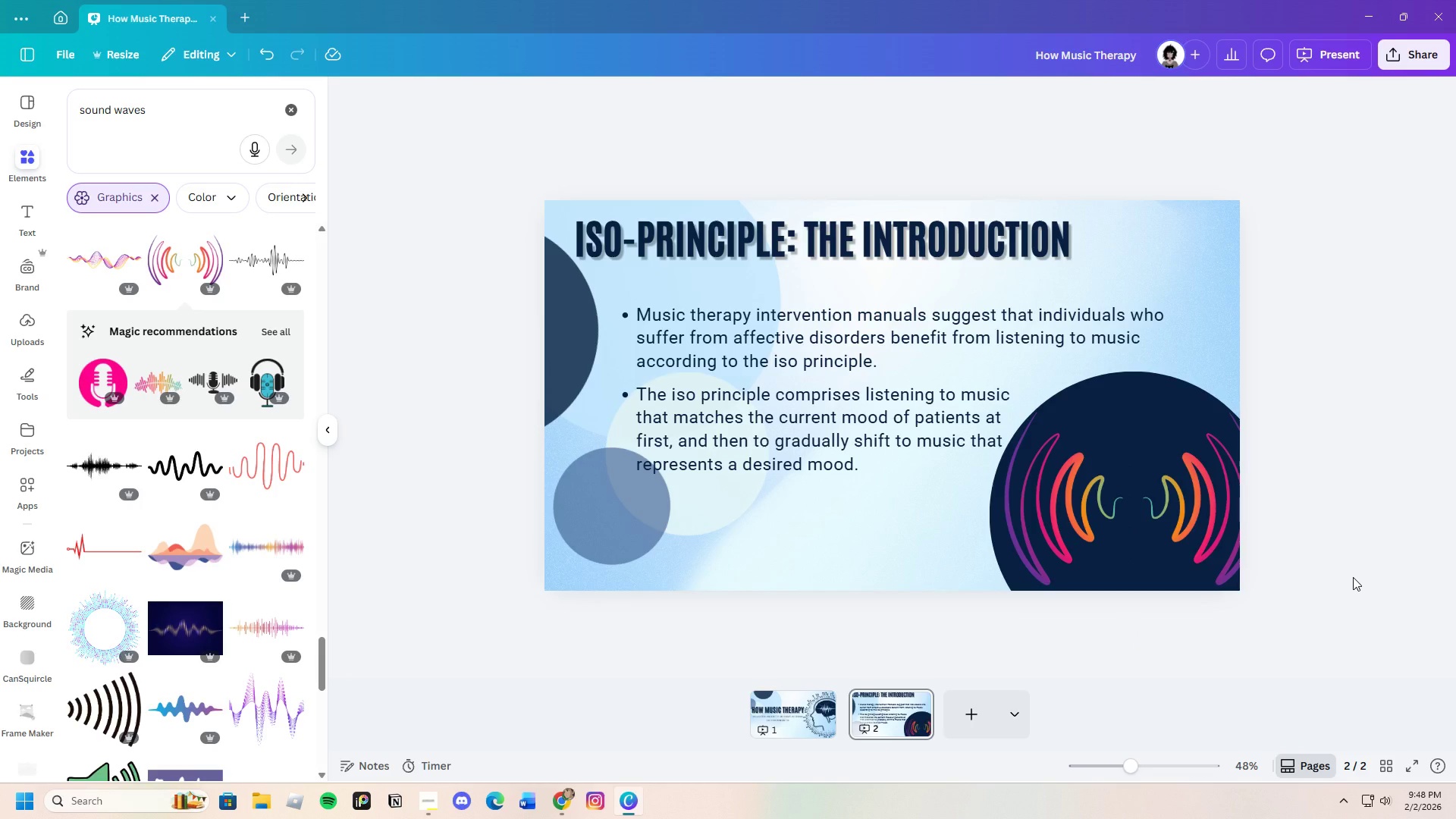 
scroll: coordinate [231, 613], scroll_direction: down, amount: 12.0
 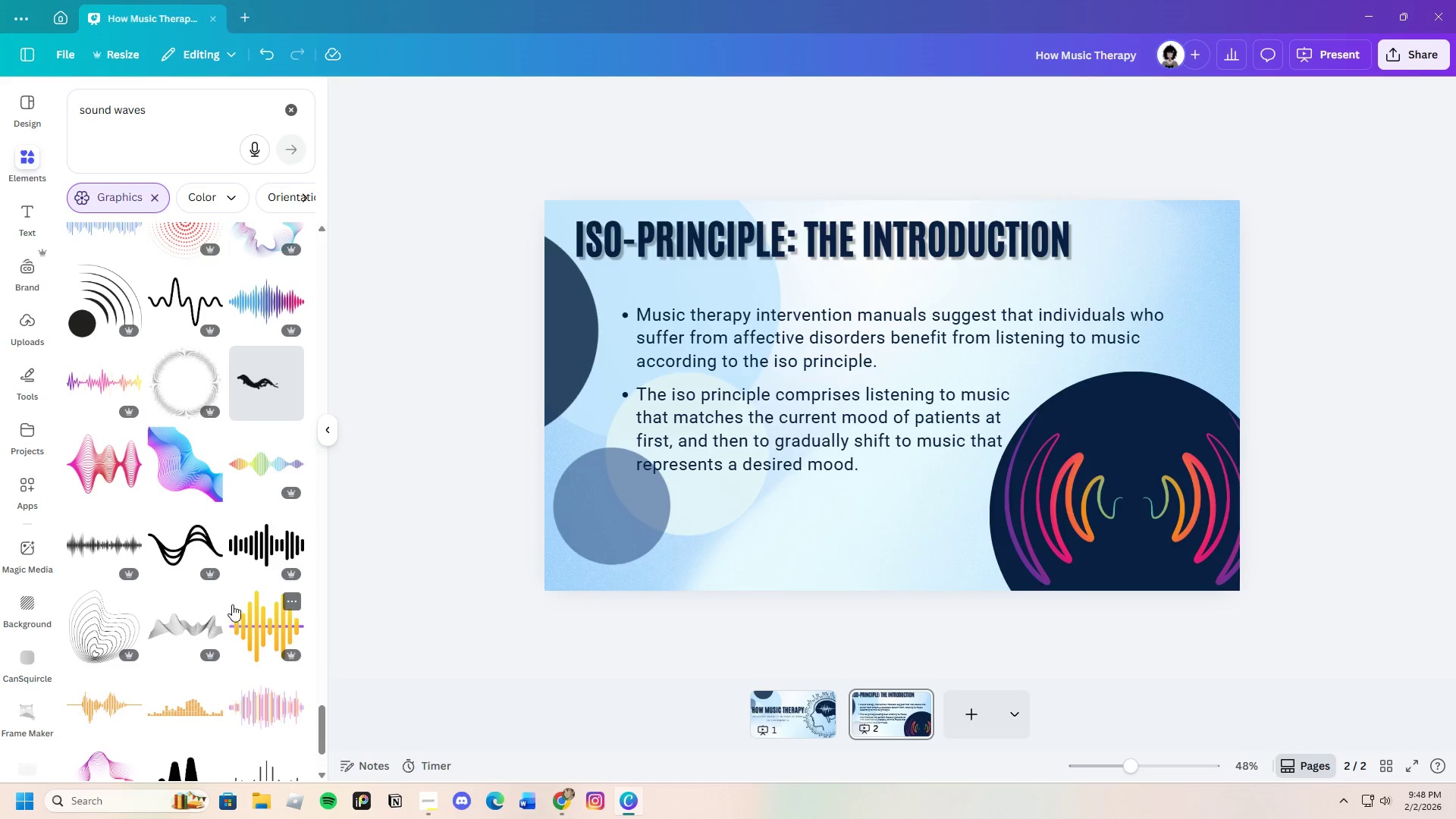 
mouse_move([224, 488])
 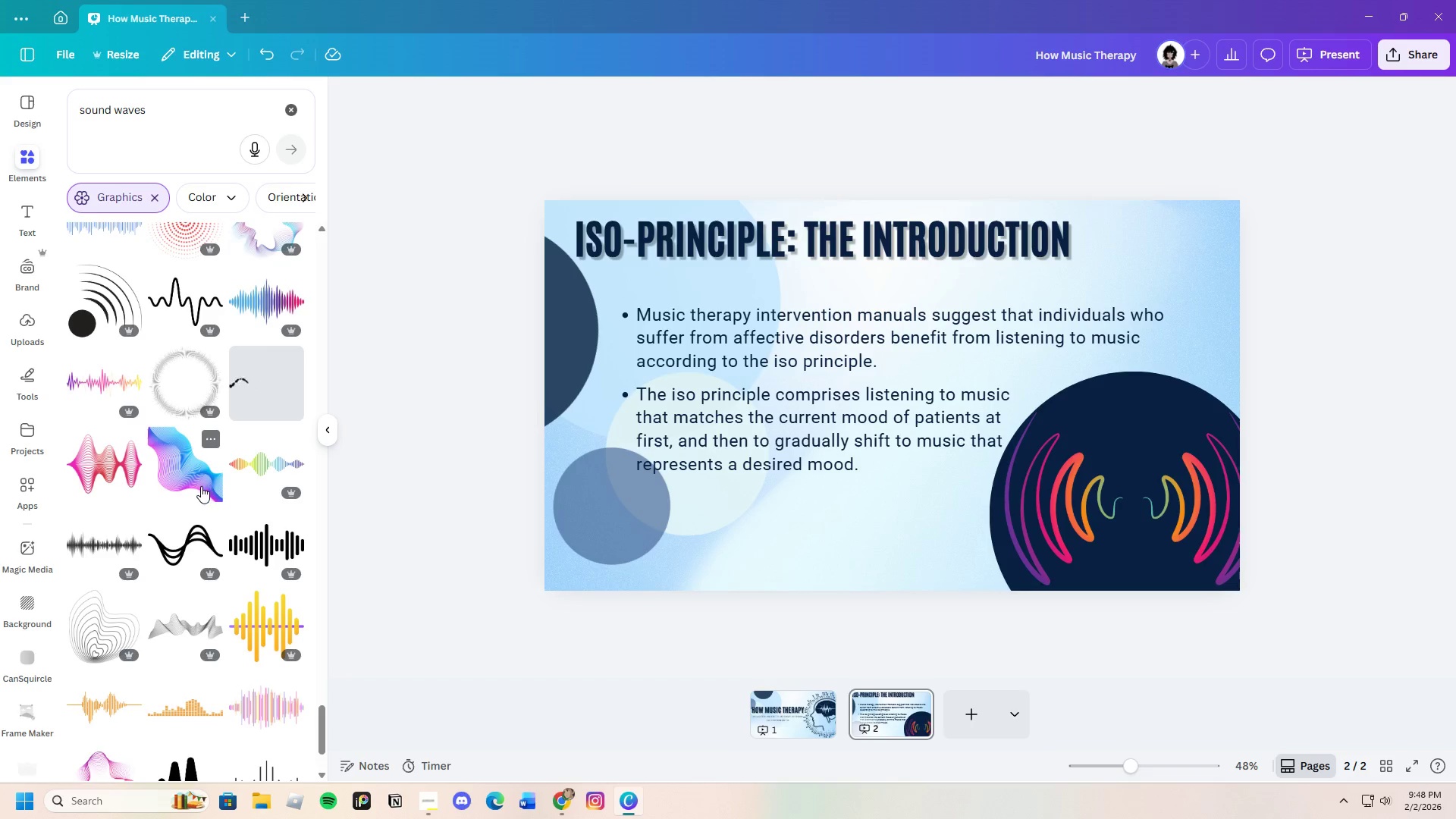 
left_click([198, 485])
 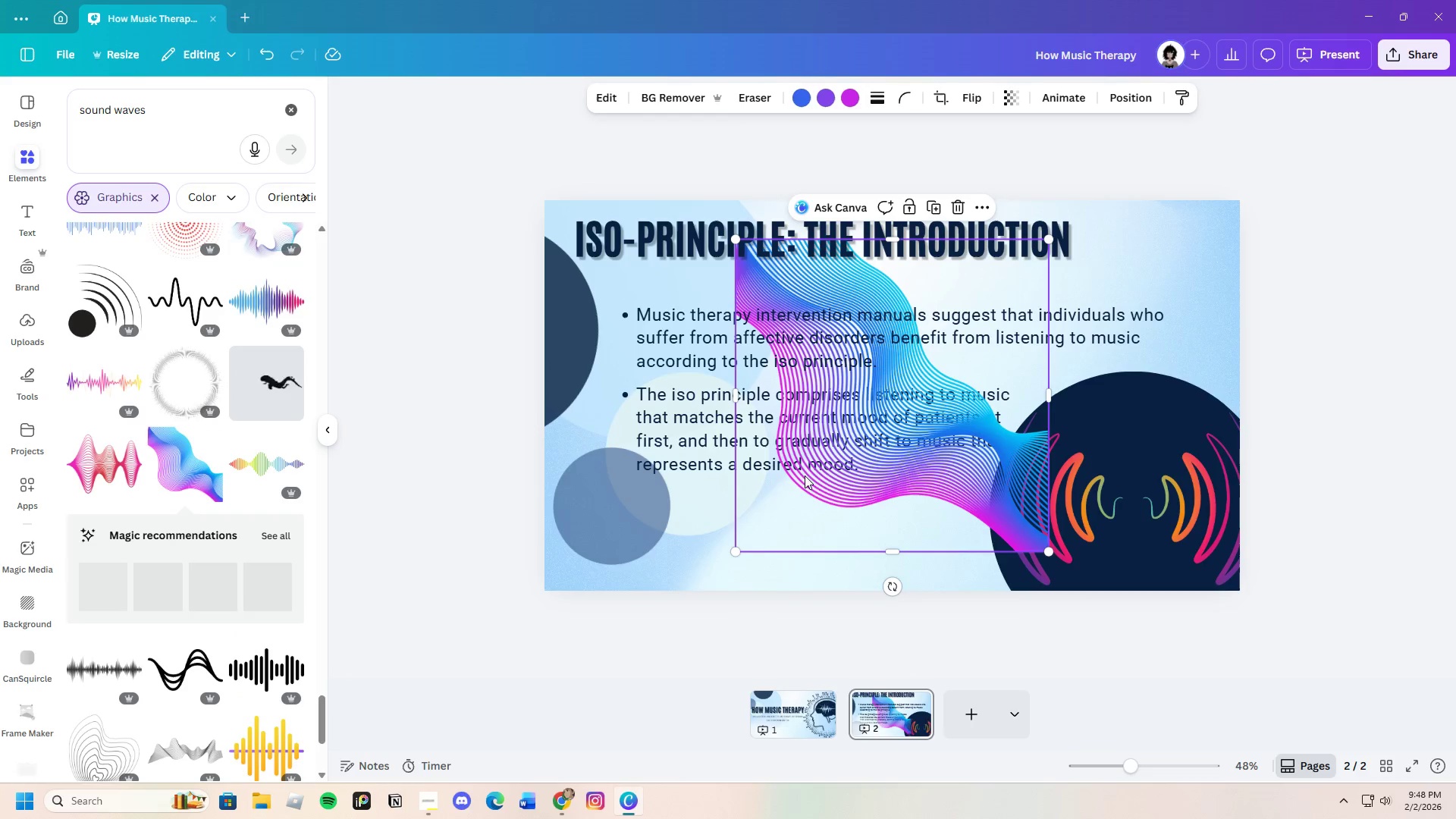 
left_click_drag(start_coordinate=[864, 496], to_coordinate=[554, 609])
 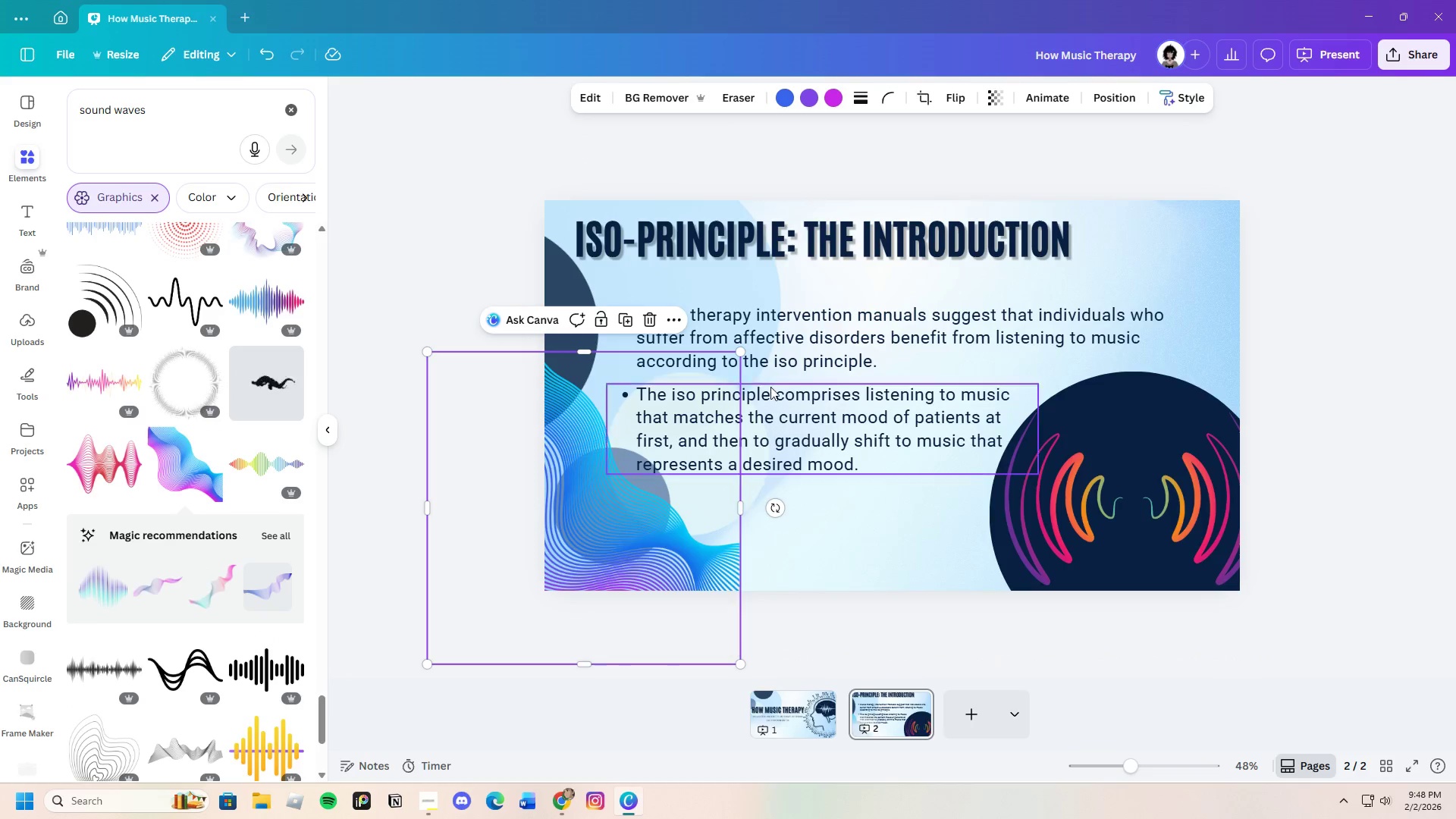 
left_click([647, 322])
 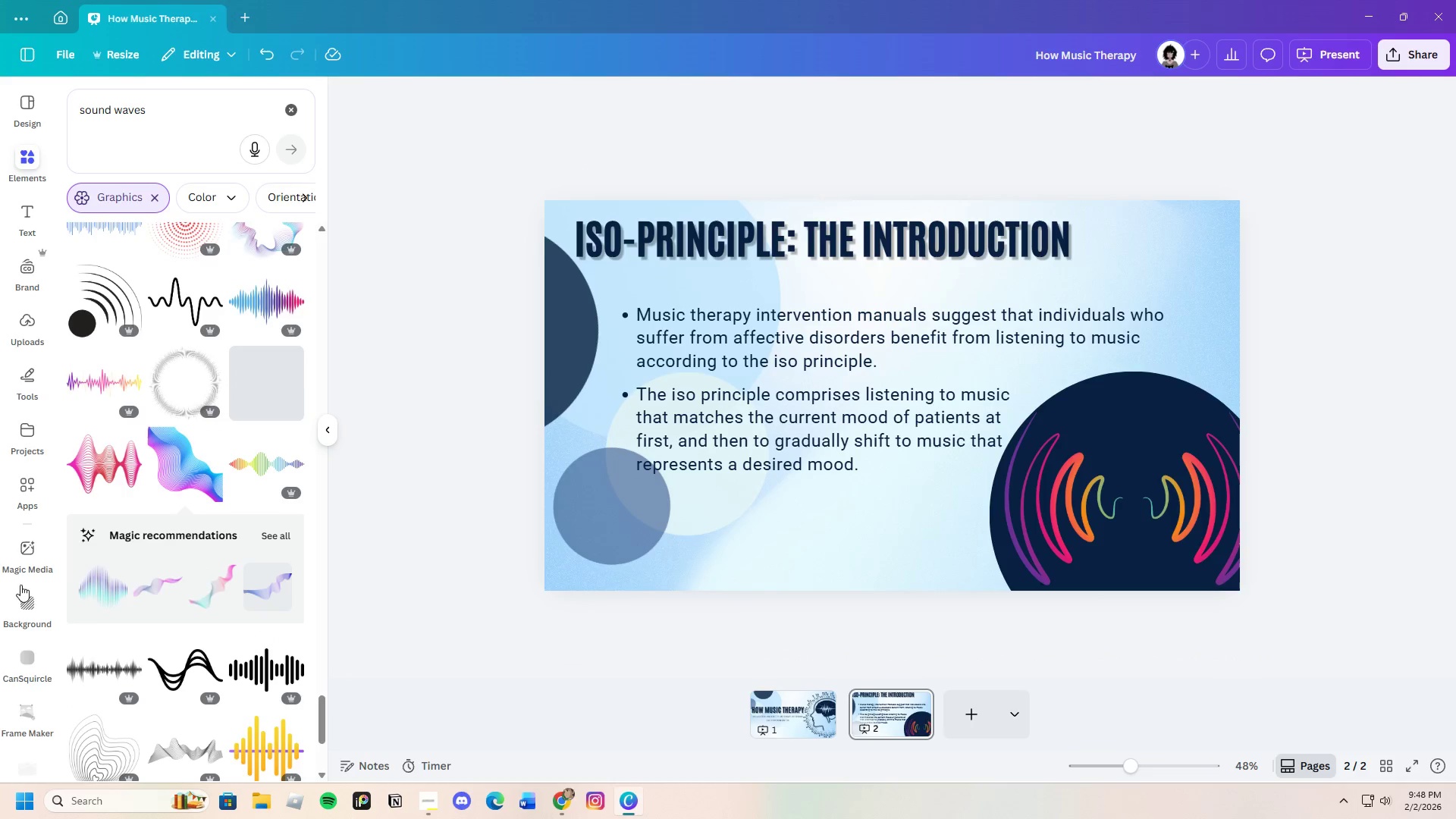 
scroll: coordinate [259, 646], scroll_direction: down, amount: 21.0
 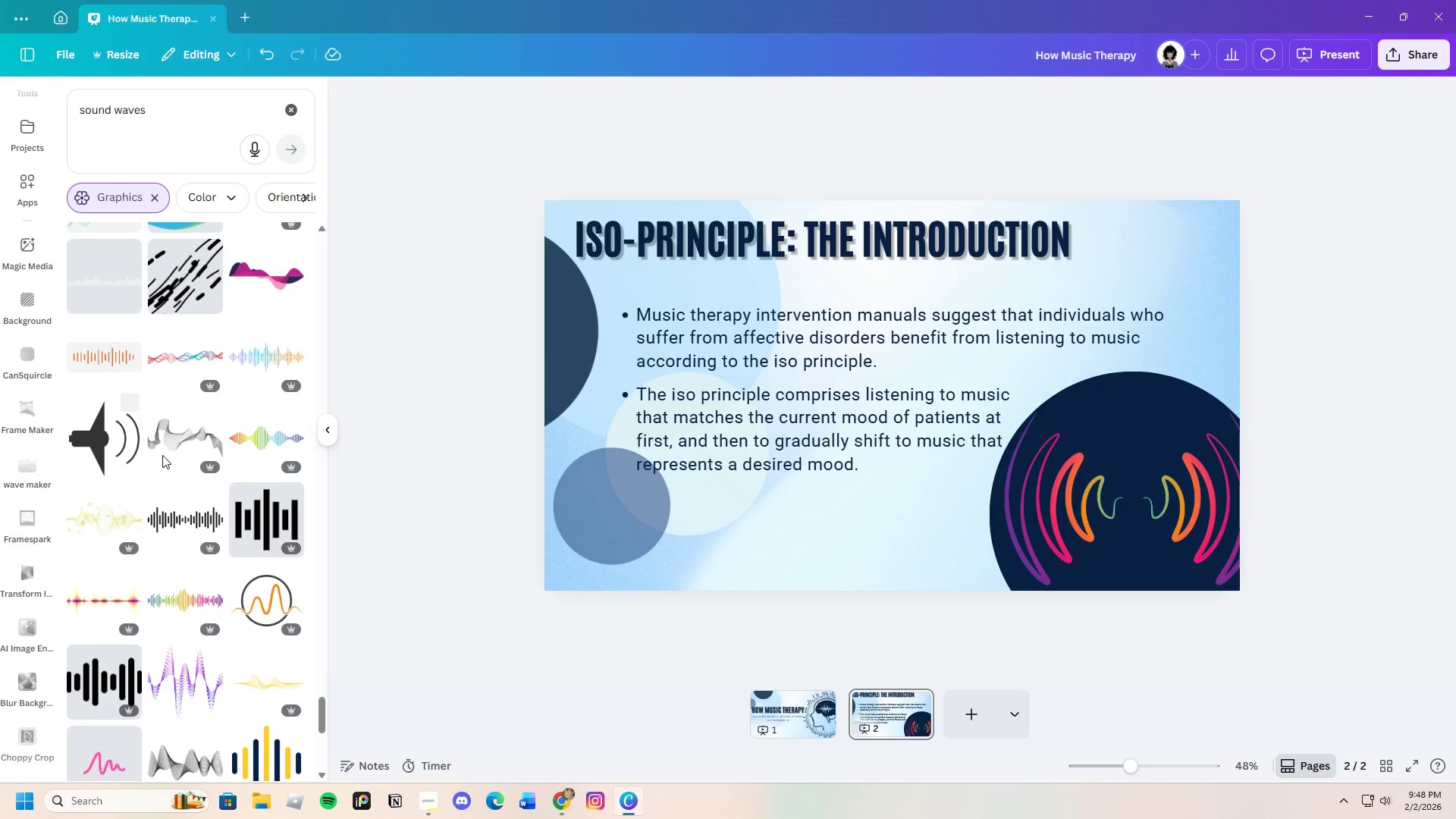 
left_click([158, 448])
 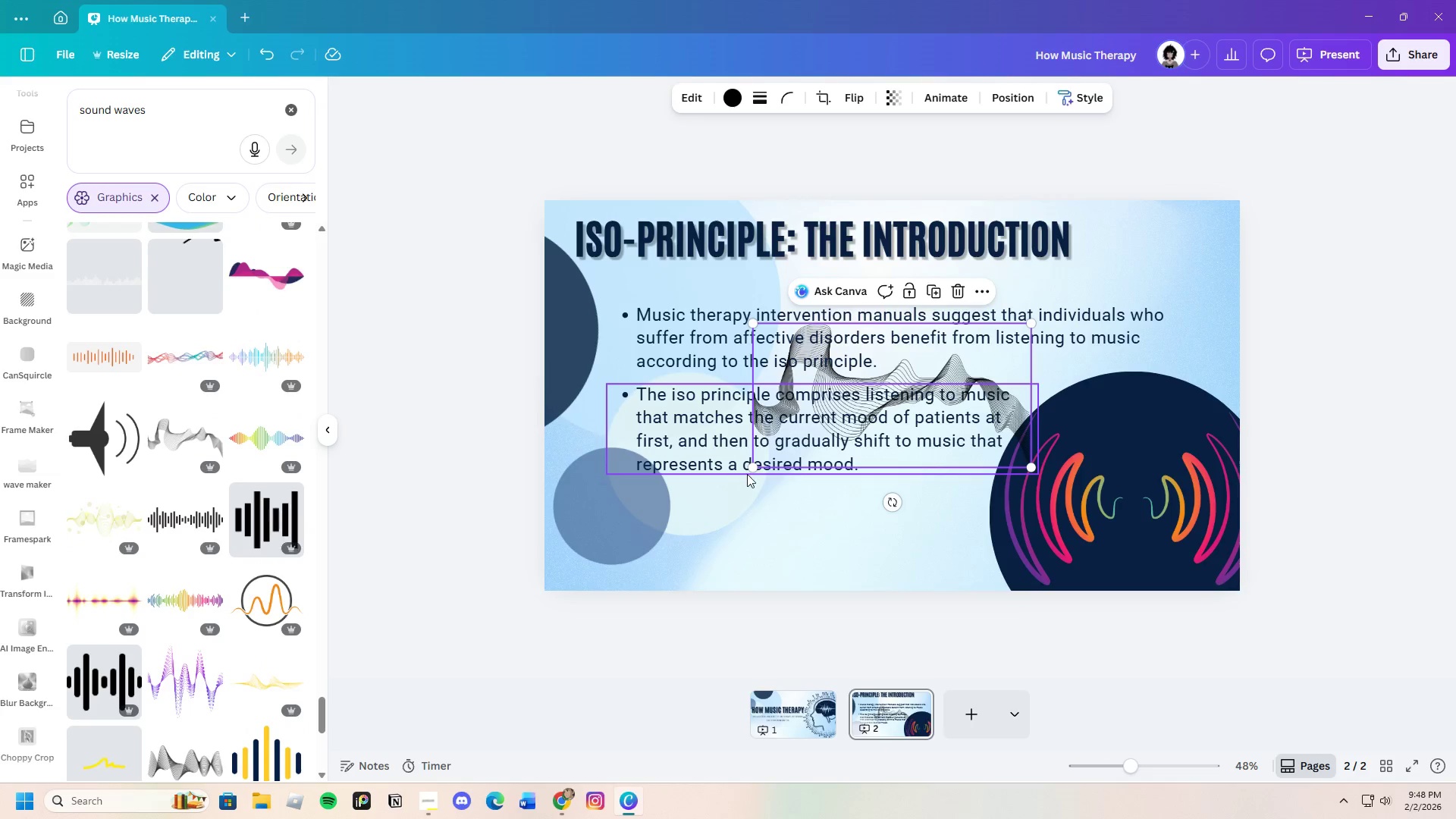 
left_click_drag(start_coordinate=[752, 468], to_coordinate=[310, 502])
 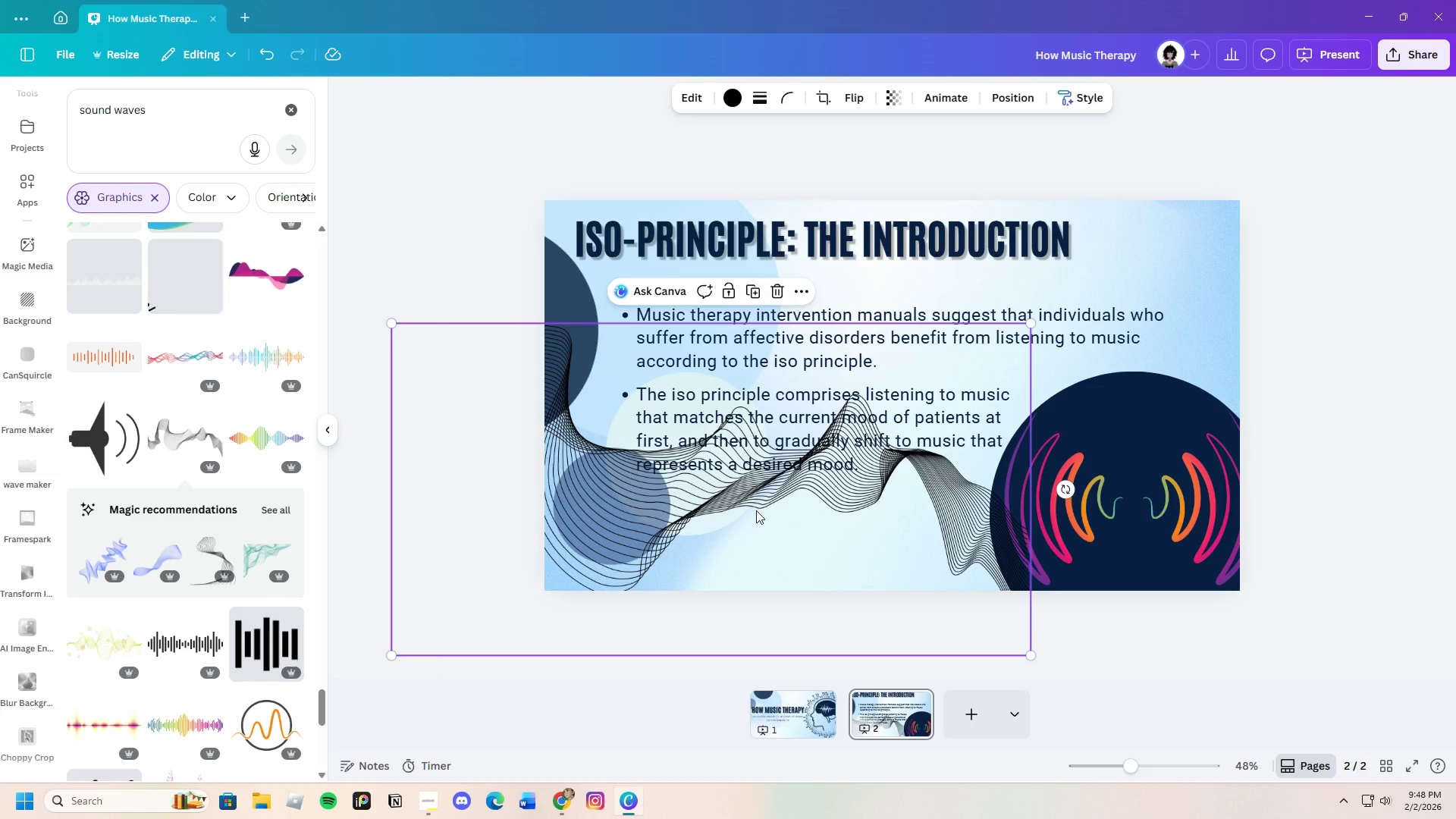 
left_click_drag(start_coordinate=[756, 510], to_coordinate=[819, 573])
 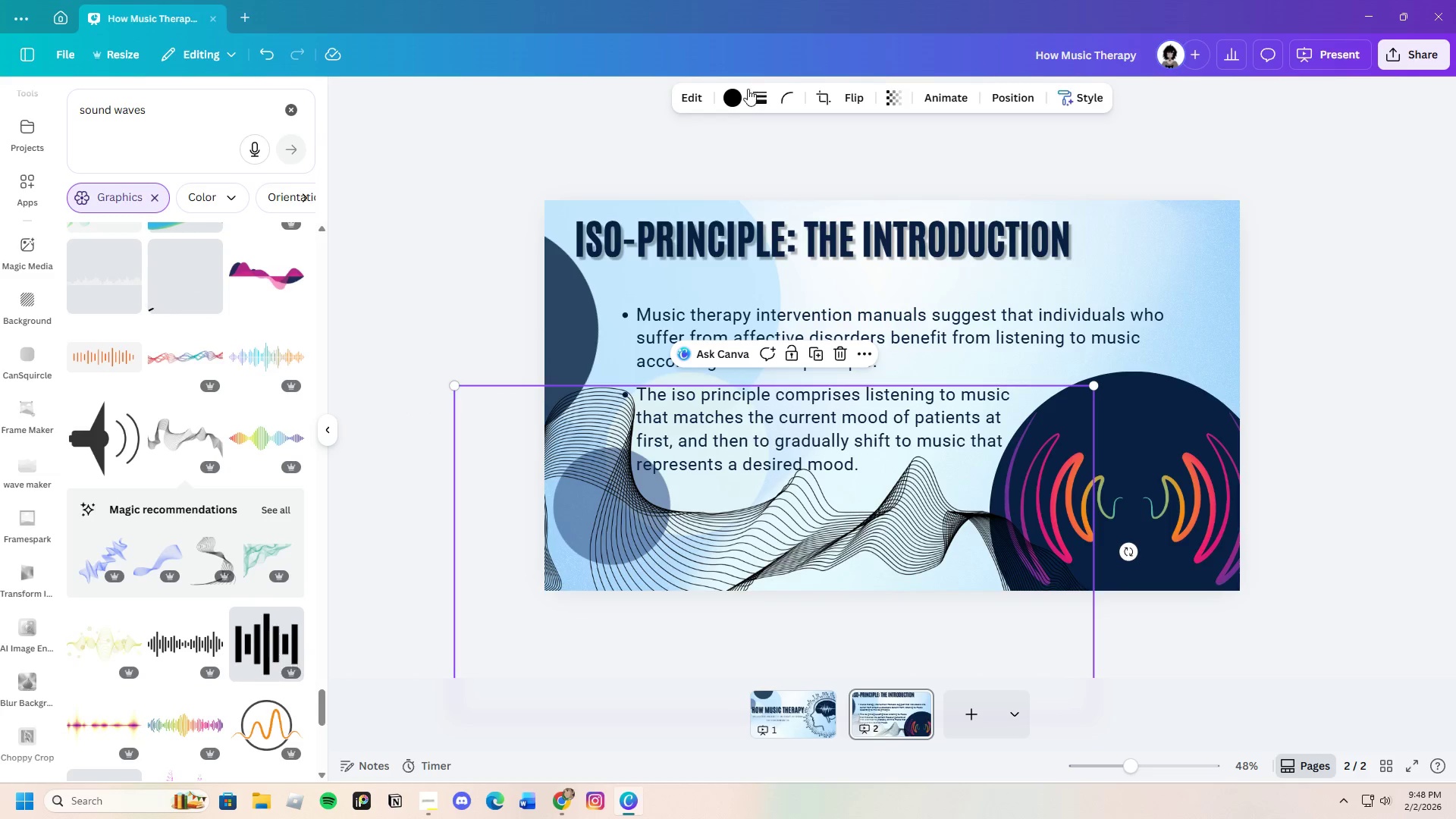 
left_click([729, 102])
 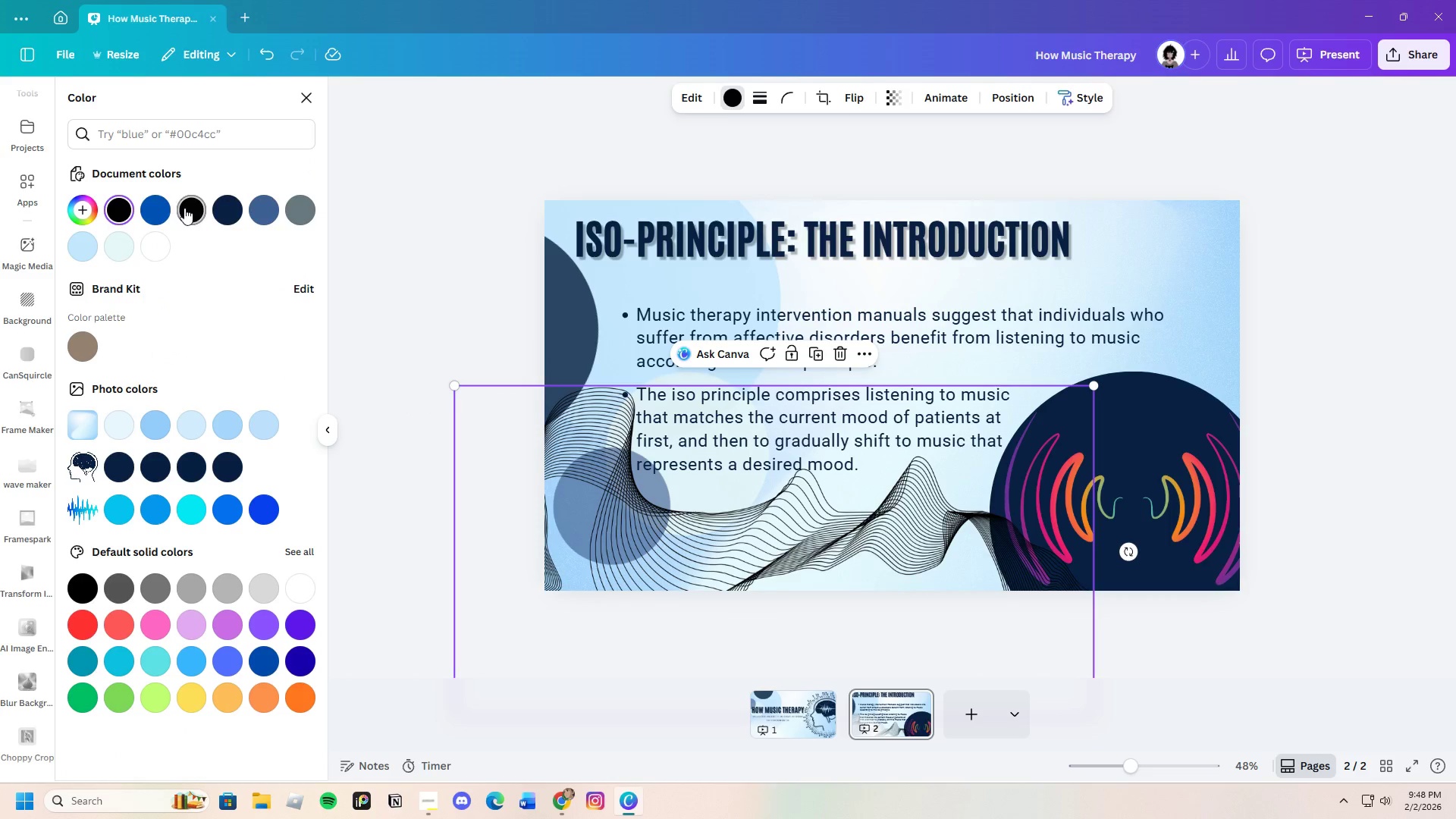 
left_click([228, 217])
 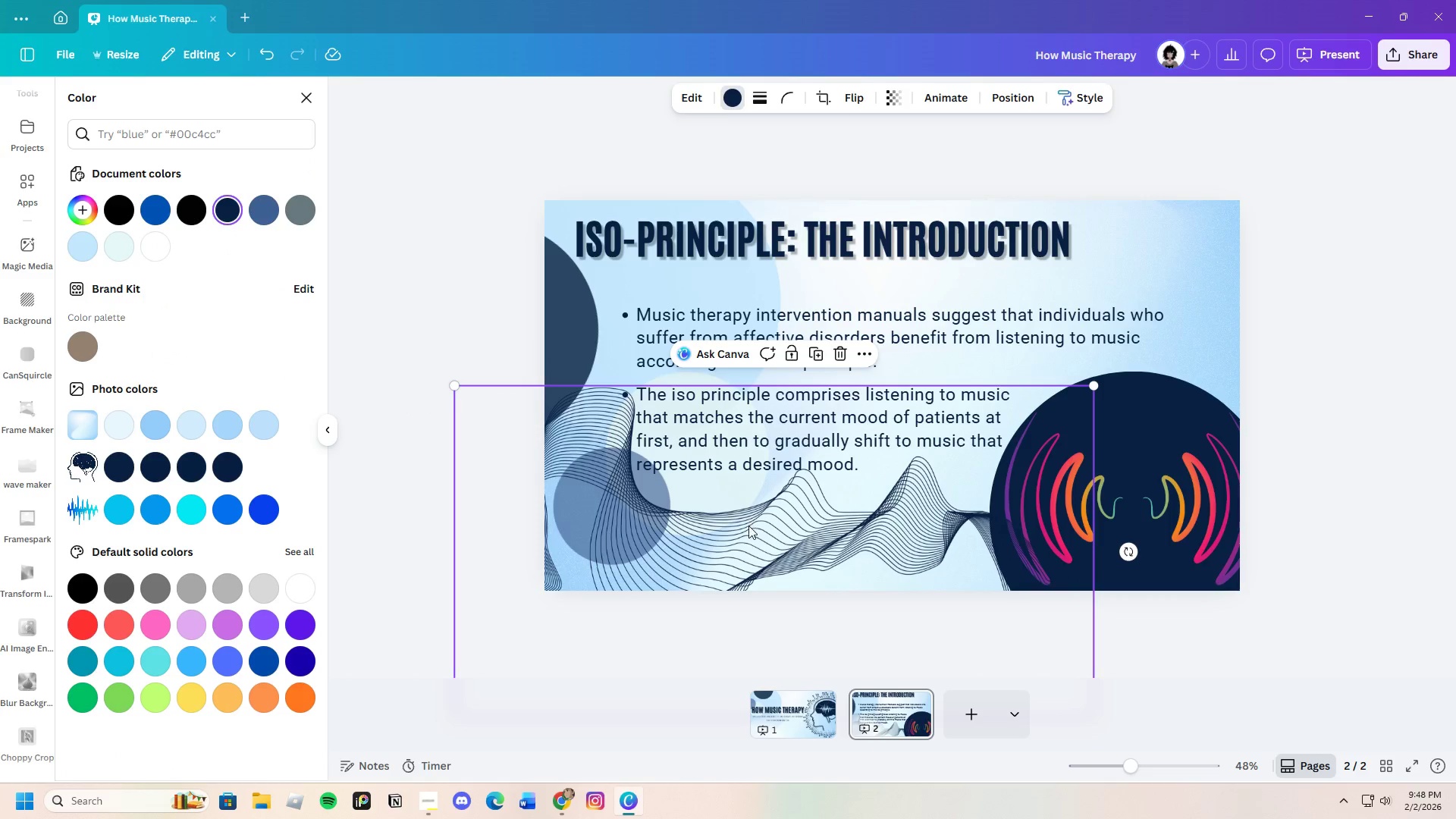 
right_click([749, 526])
 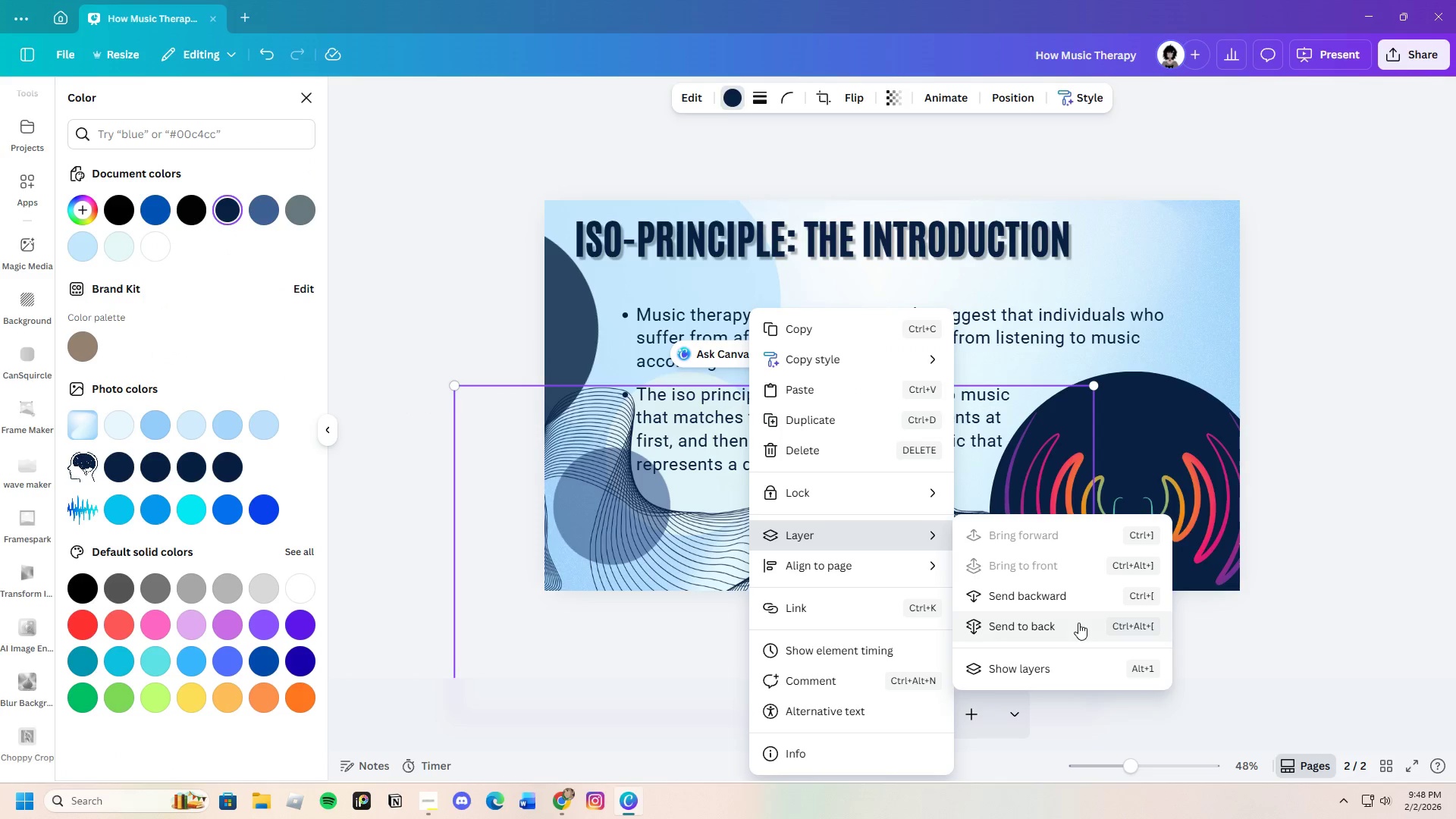 
left_click([1036, 604])
 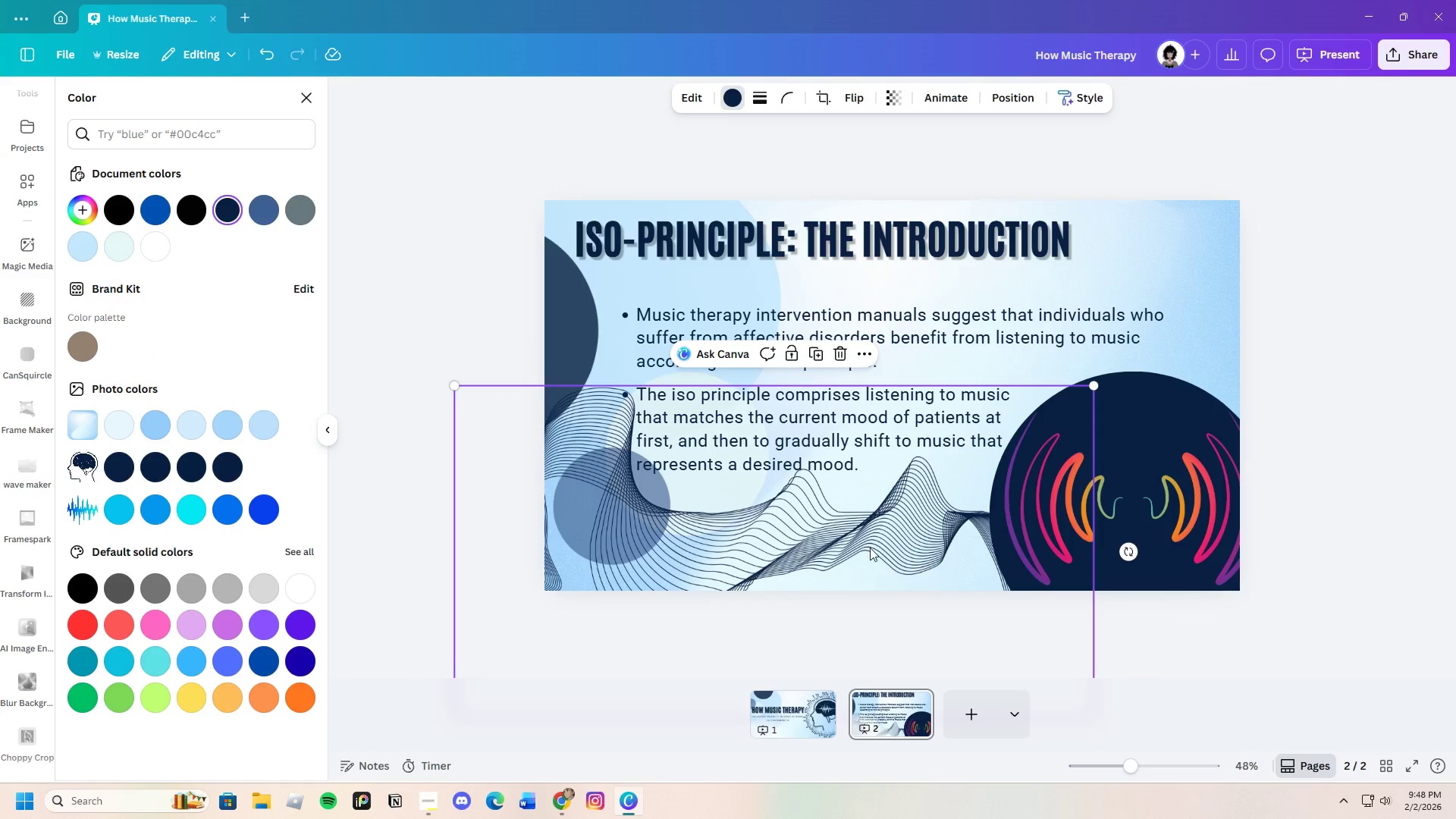 
left_click_drag(start_coordinate=[867, 546], to_coordinate=[864, 569])
 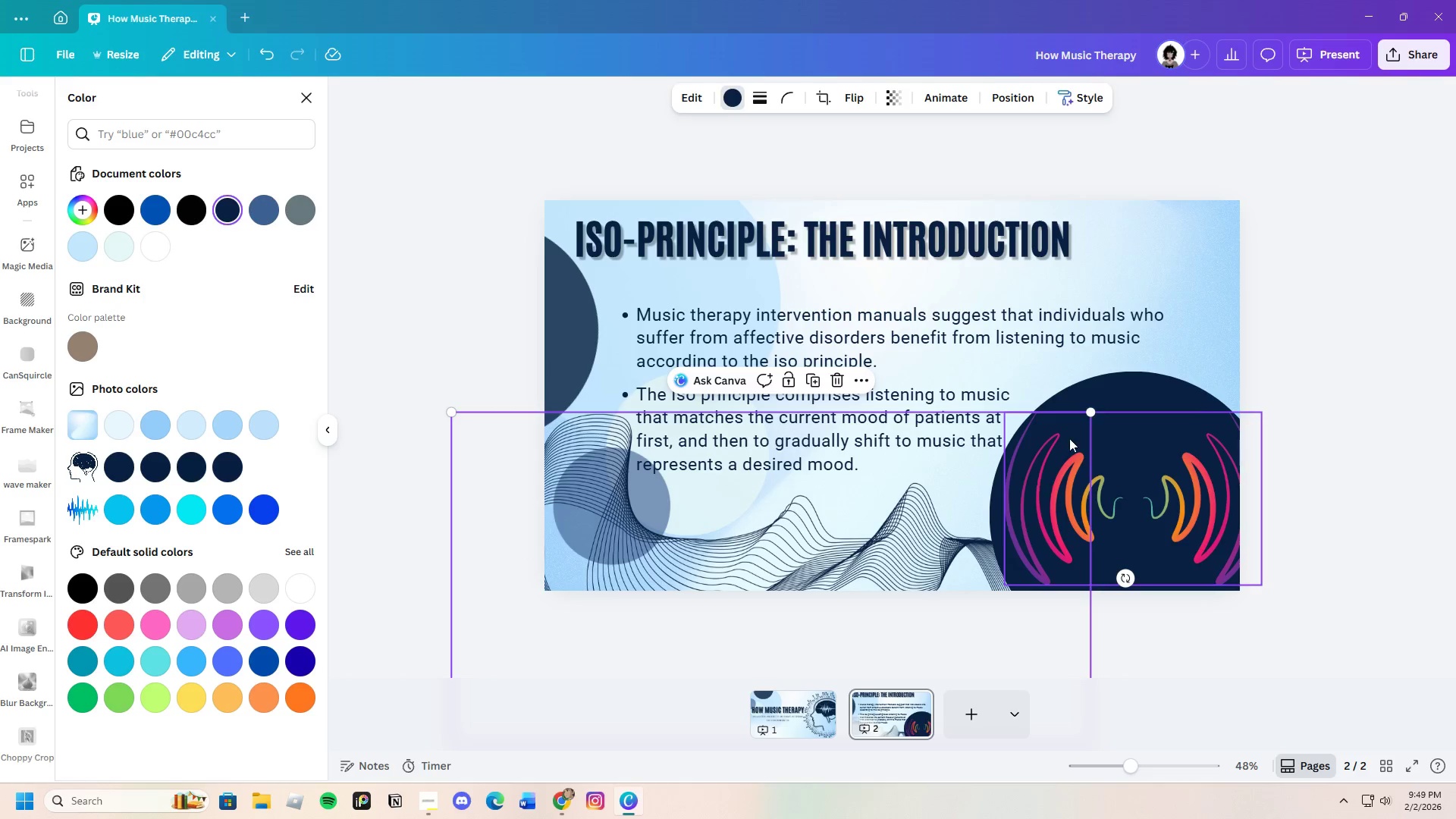 
left_click_drag(start_coordinate=[1090, 412], to_coordinate=[1116, 433])
 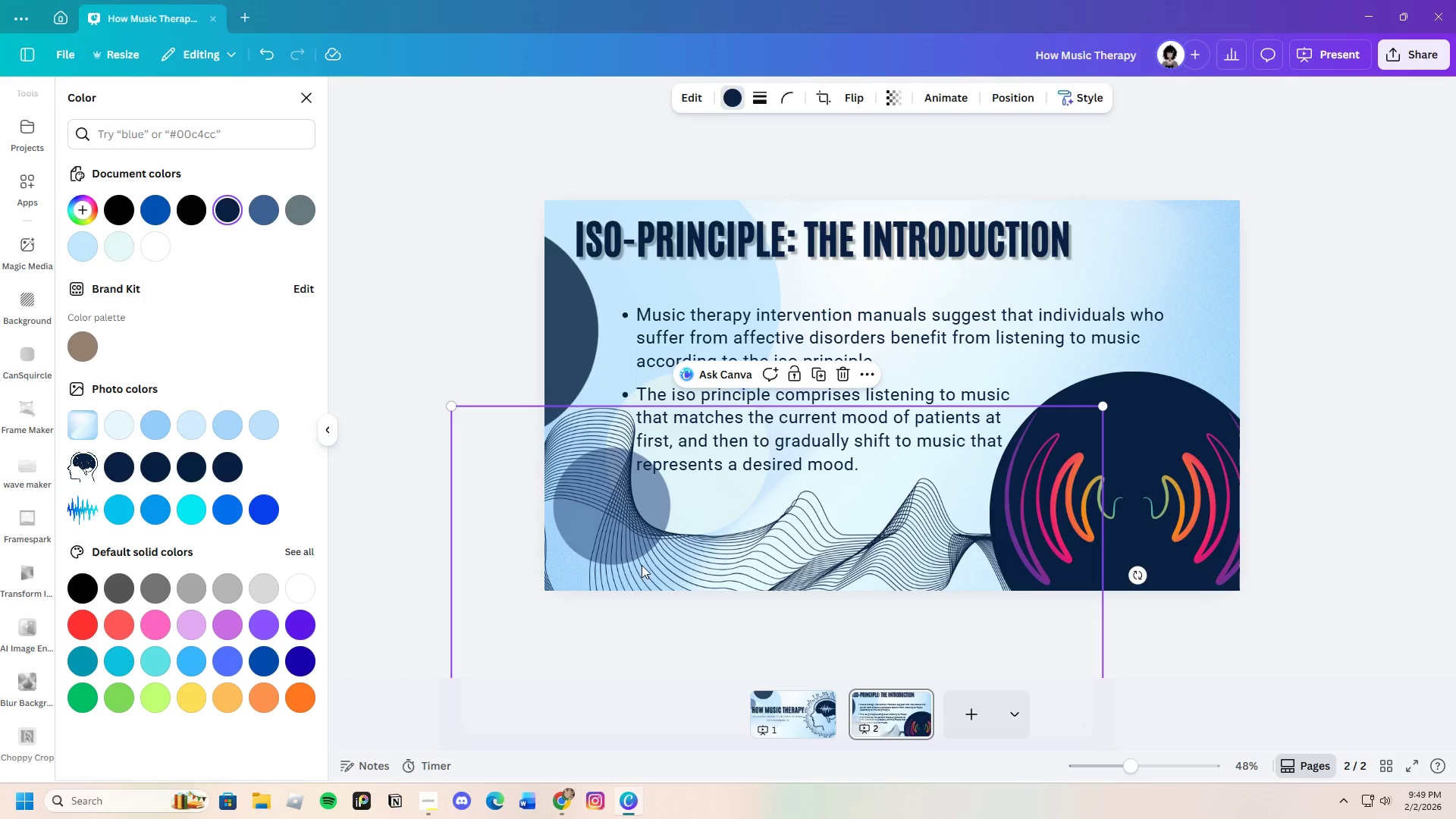 
left_click_drag(start_coordinate=[654, 555], to_coordinate=[673, 522])
 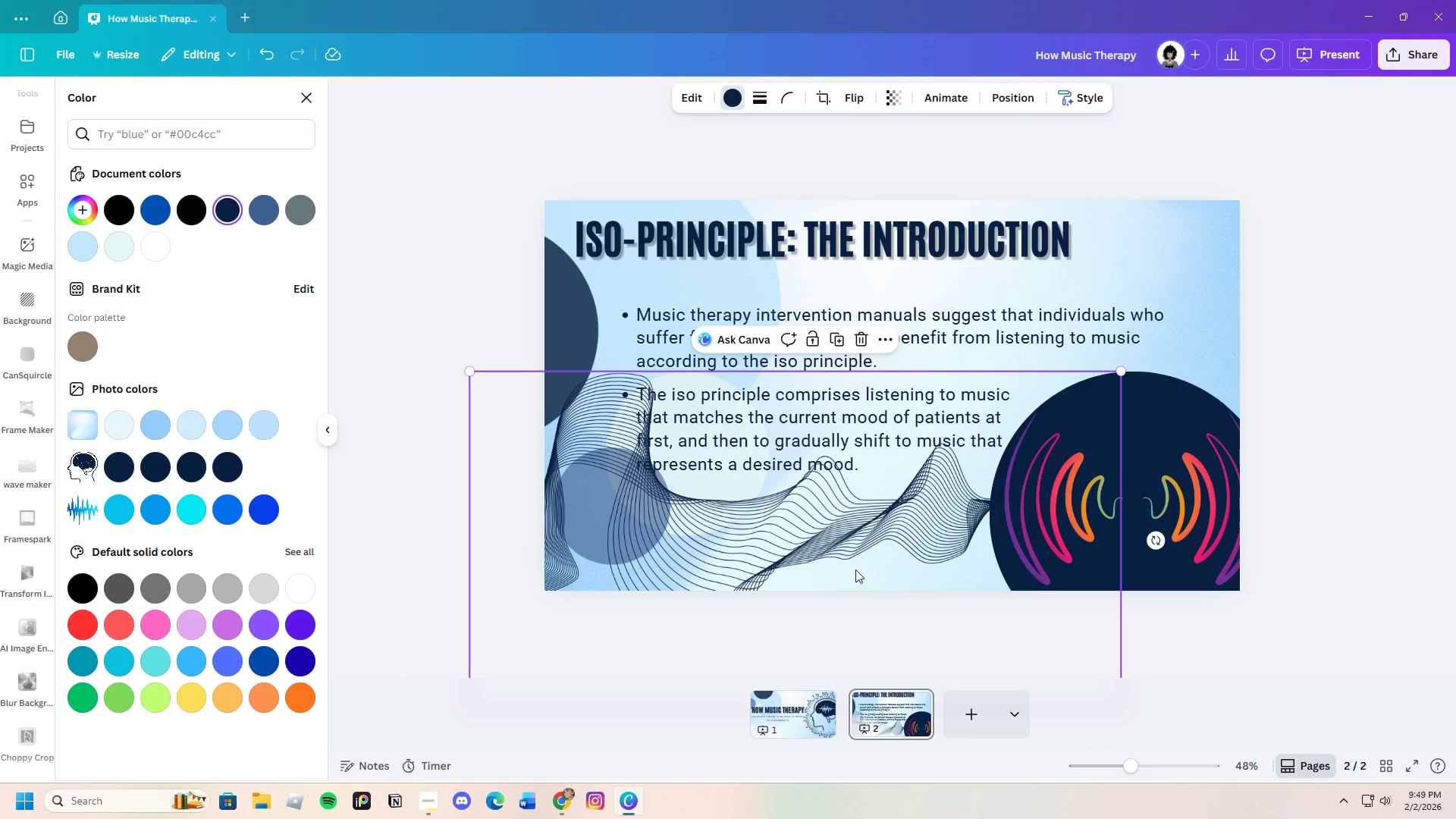 
left_click_drag(start_coordinate=[888, 520], to_coordinate=[972, 322])
 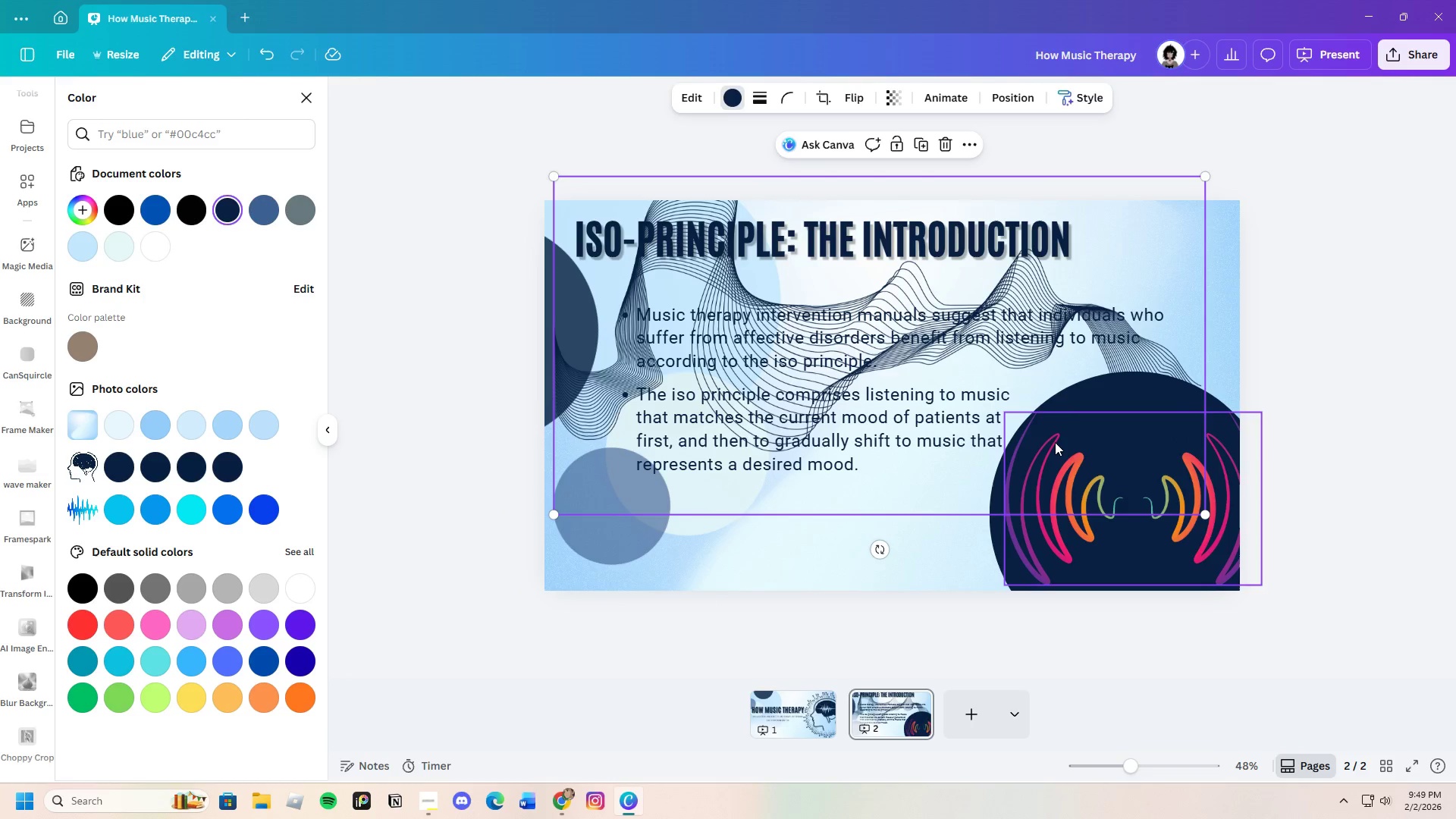 
left_click_drag(start_coordinate=[1054, 443], to_coordinate=[1006, 505])
 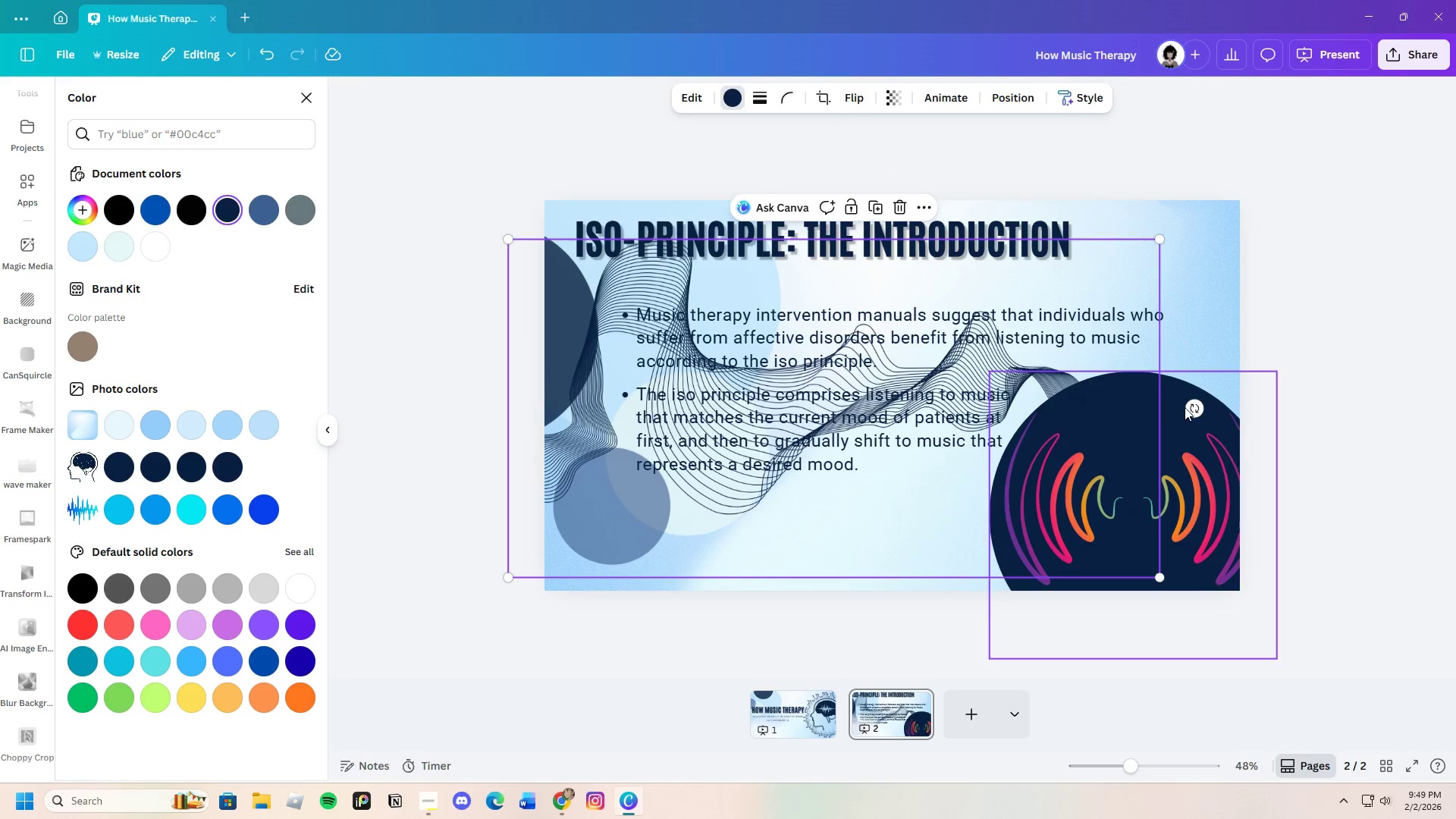 
left_click_drag(start_coordinate=[1187, 409], to_coordinate=[996, 174])
 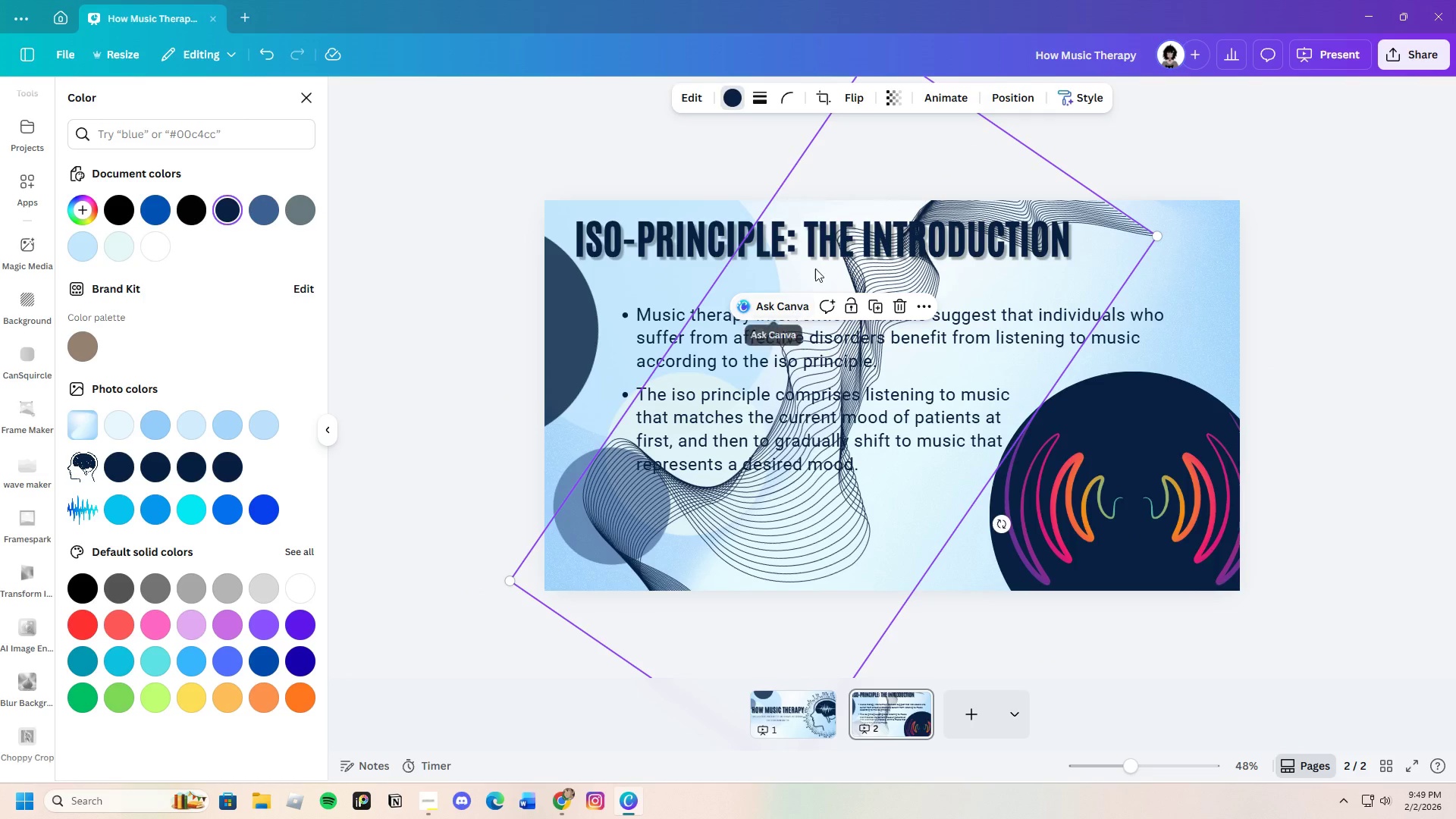 
left_click_drag(start_coordinate=[815, 268], to_coordinate=[1079, 331])
 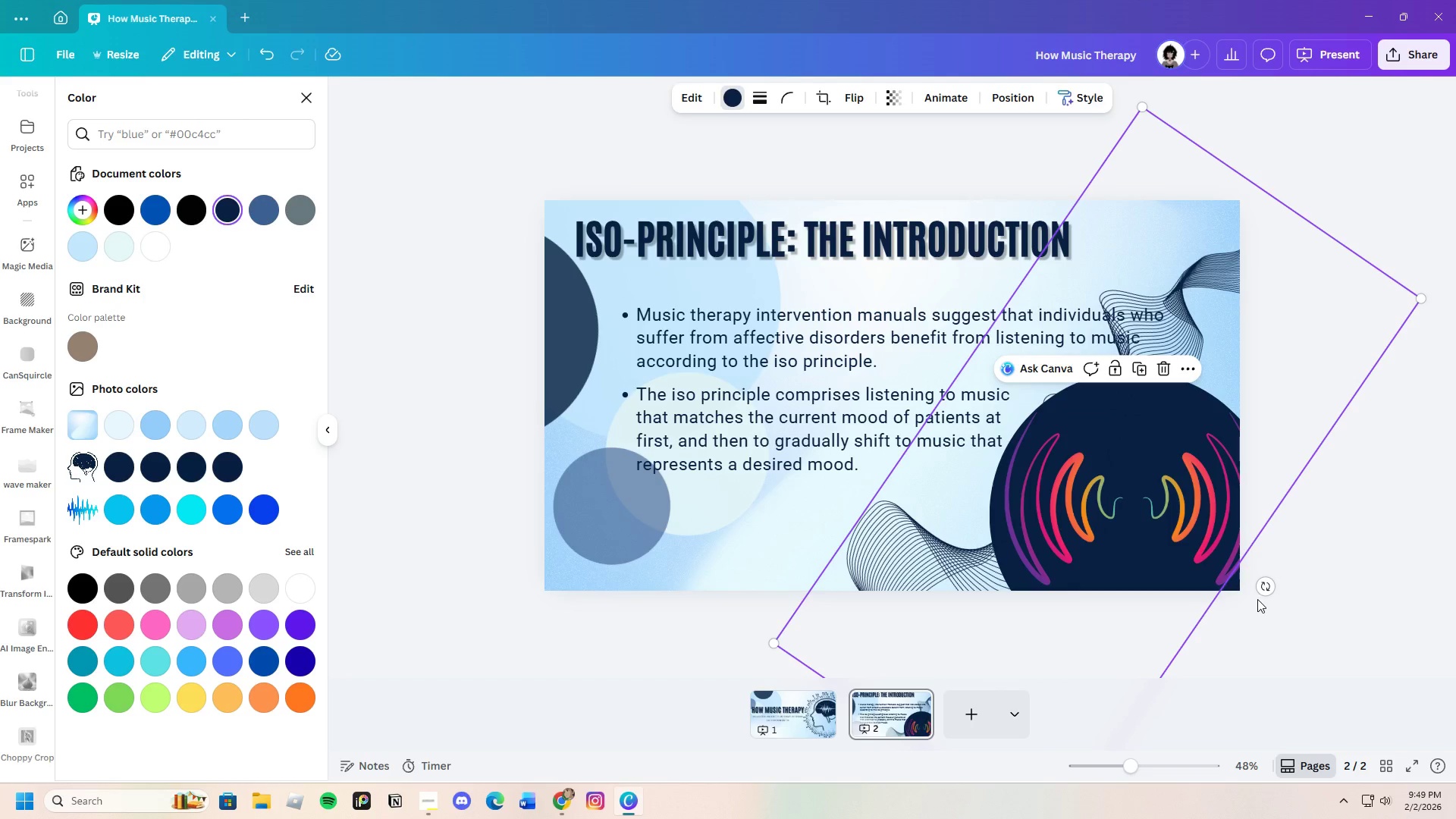 
left_click_drag(start_coordinate=[1266, 590], to_coordinate=[1249, 700])
 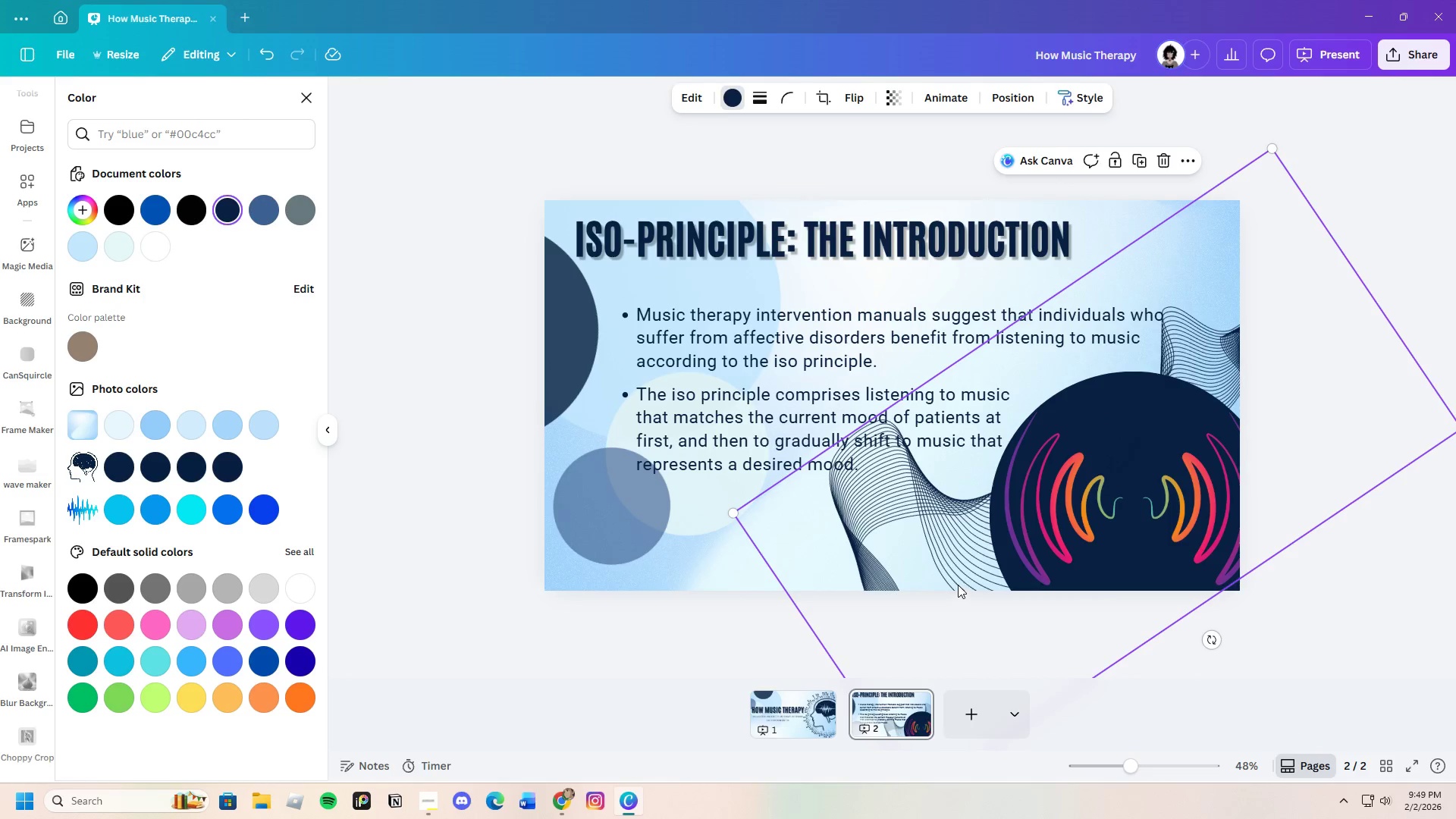 
left_click_drag(start_coordinate=[952, 583], to_coordinate=[802, 668])
 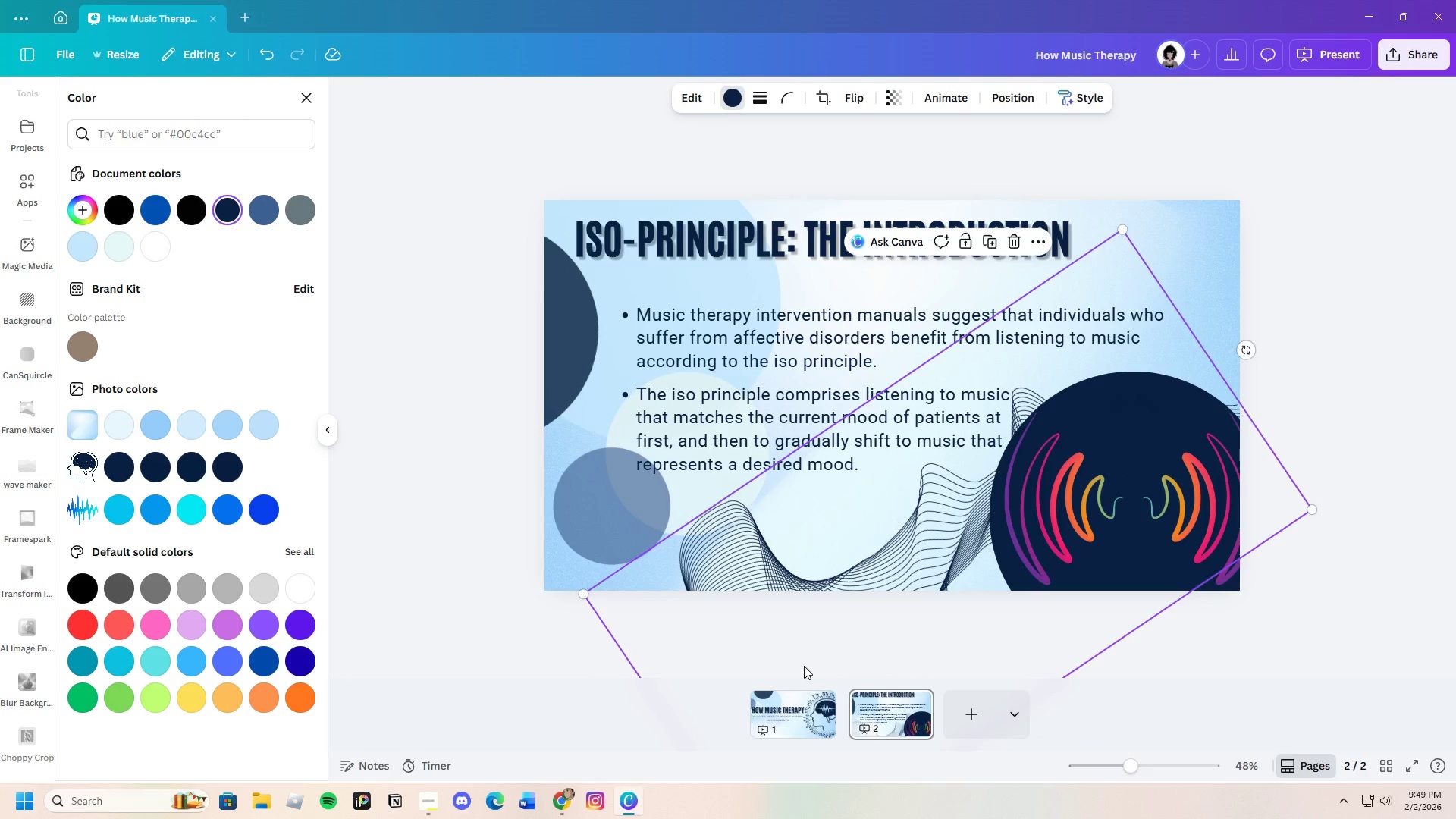 
left_click_drag(start_coordinate=[804, 666], to_coordinate=[821, 639])
 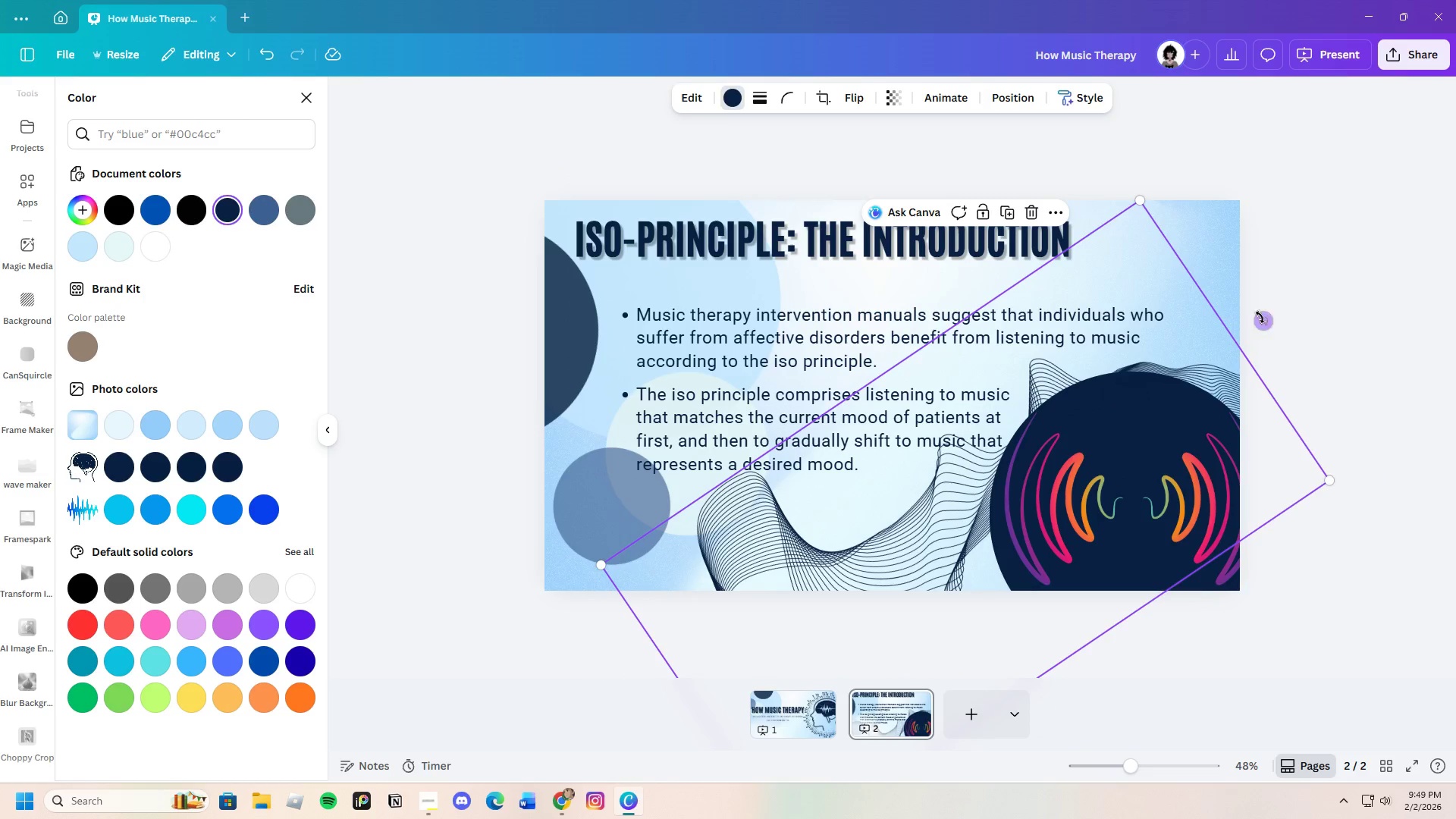 
left_click_drag(start_coordinate=[1260, 317], to_coordinate=[647, 607])
 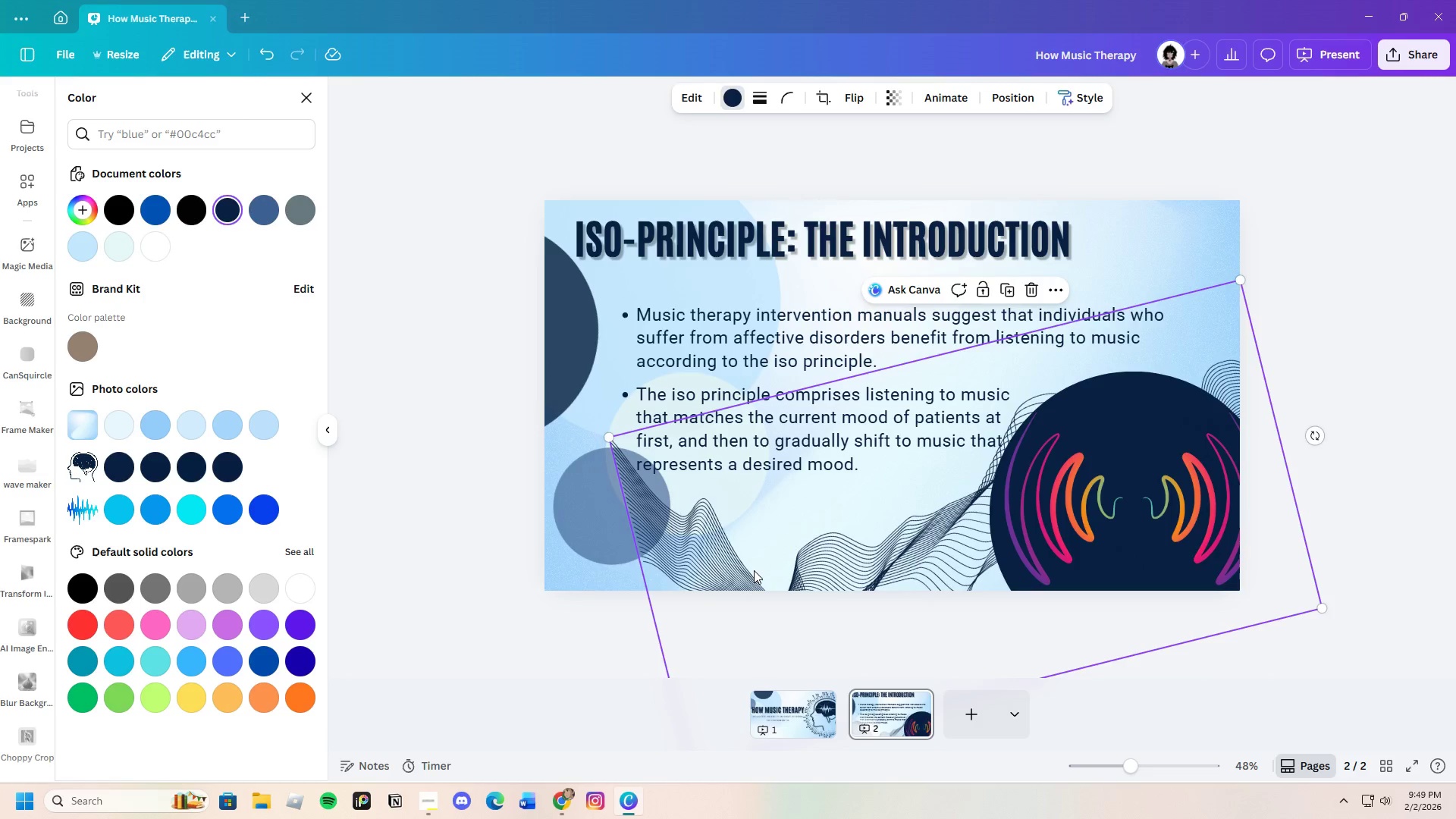 
left_click_drag(start_coordinate=[755, 570], to_coordinate=[654, 591])
 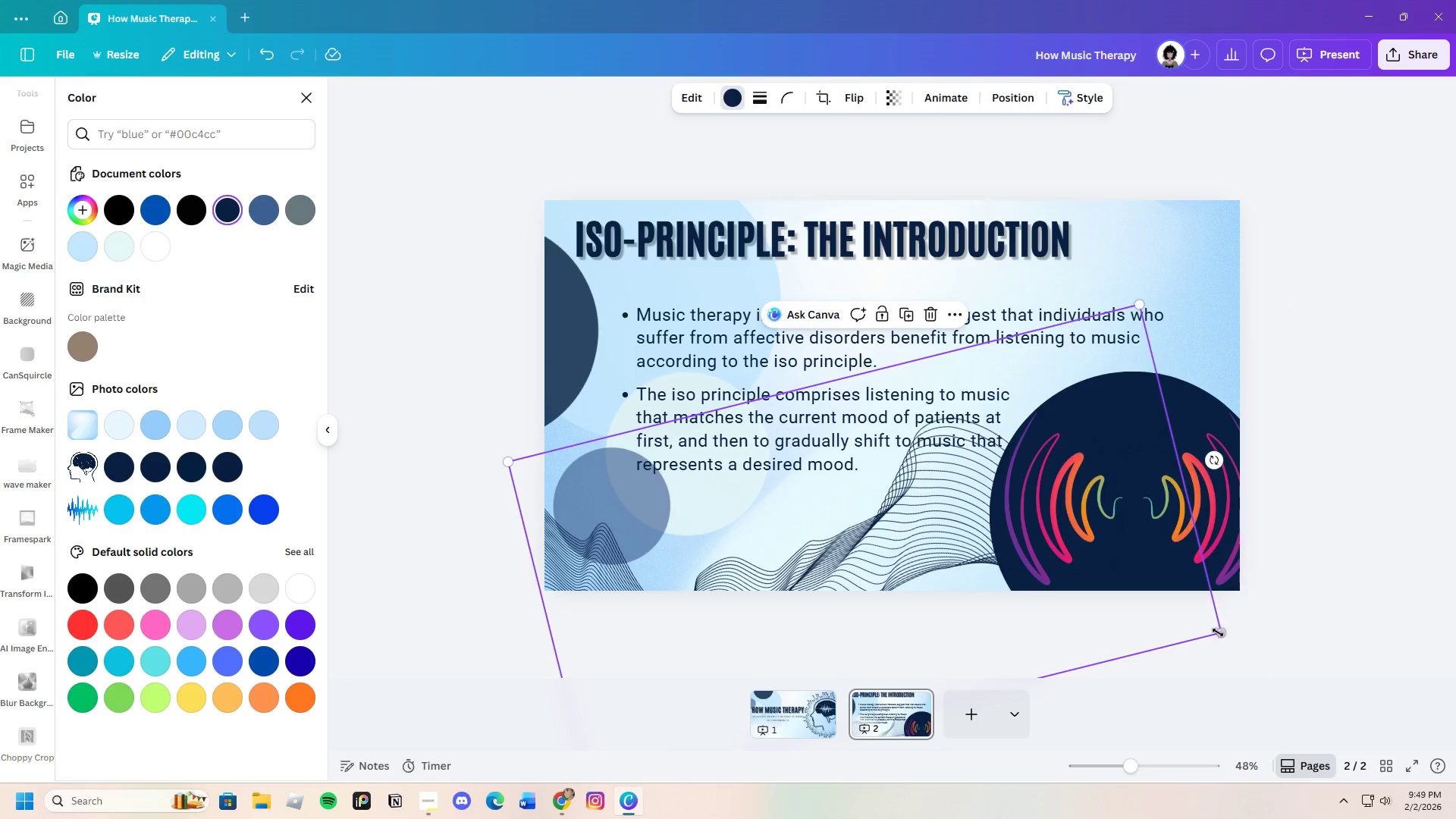 
left_click_drag(start_coordinate=[1220, 632], to_coordinate=[1368, 633])
 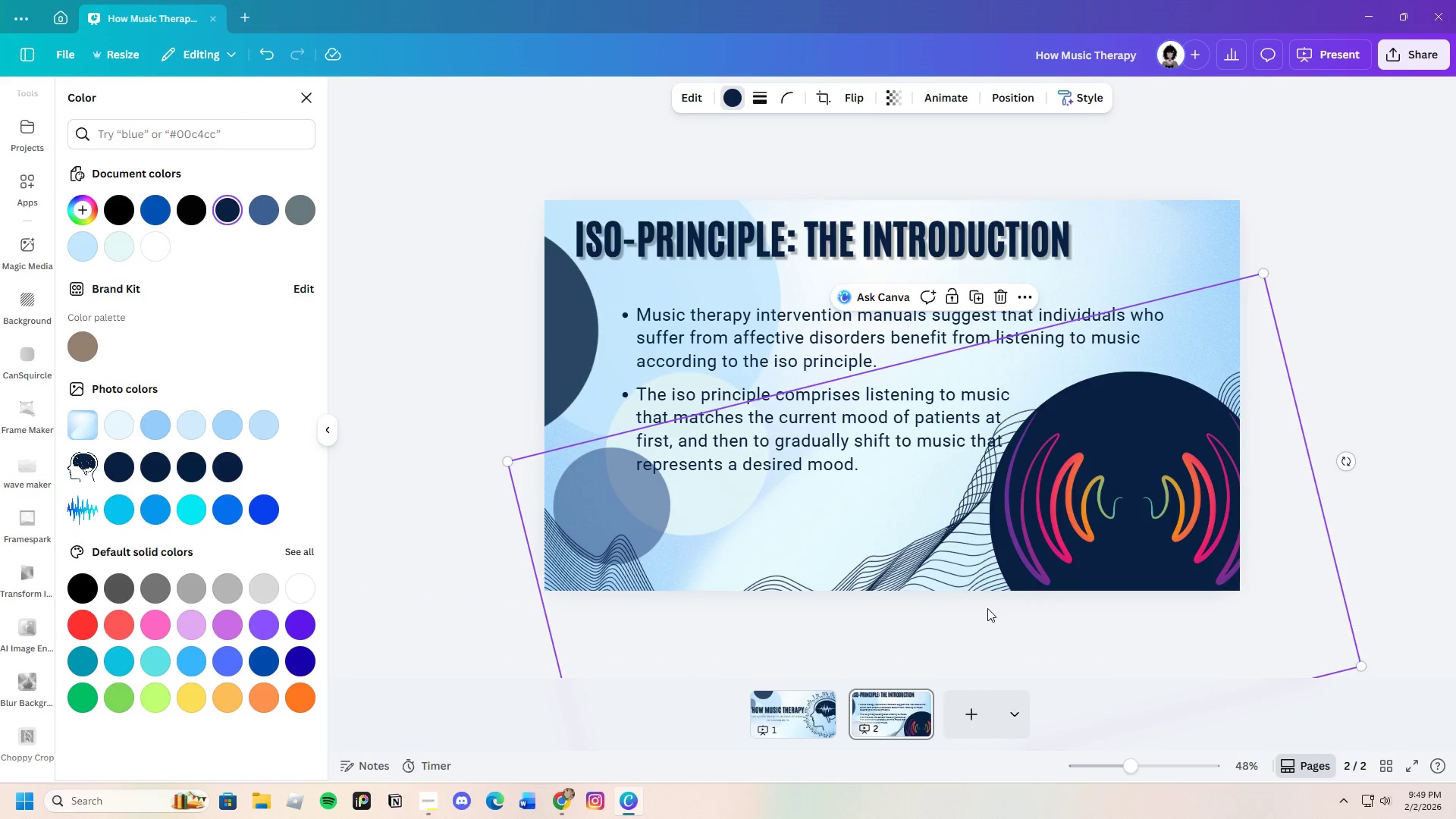 
left_click_drag(start_coordinate=[988, 608], to_coordinate=[1024, 573])
 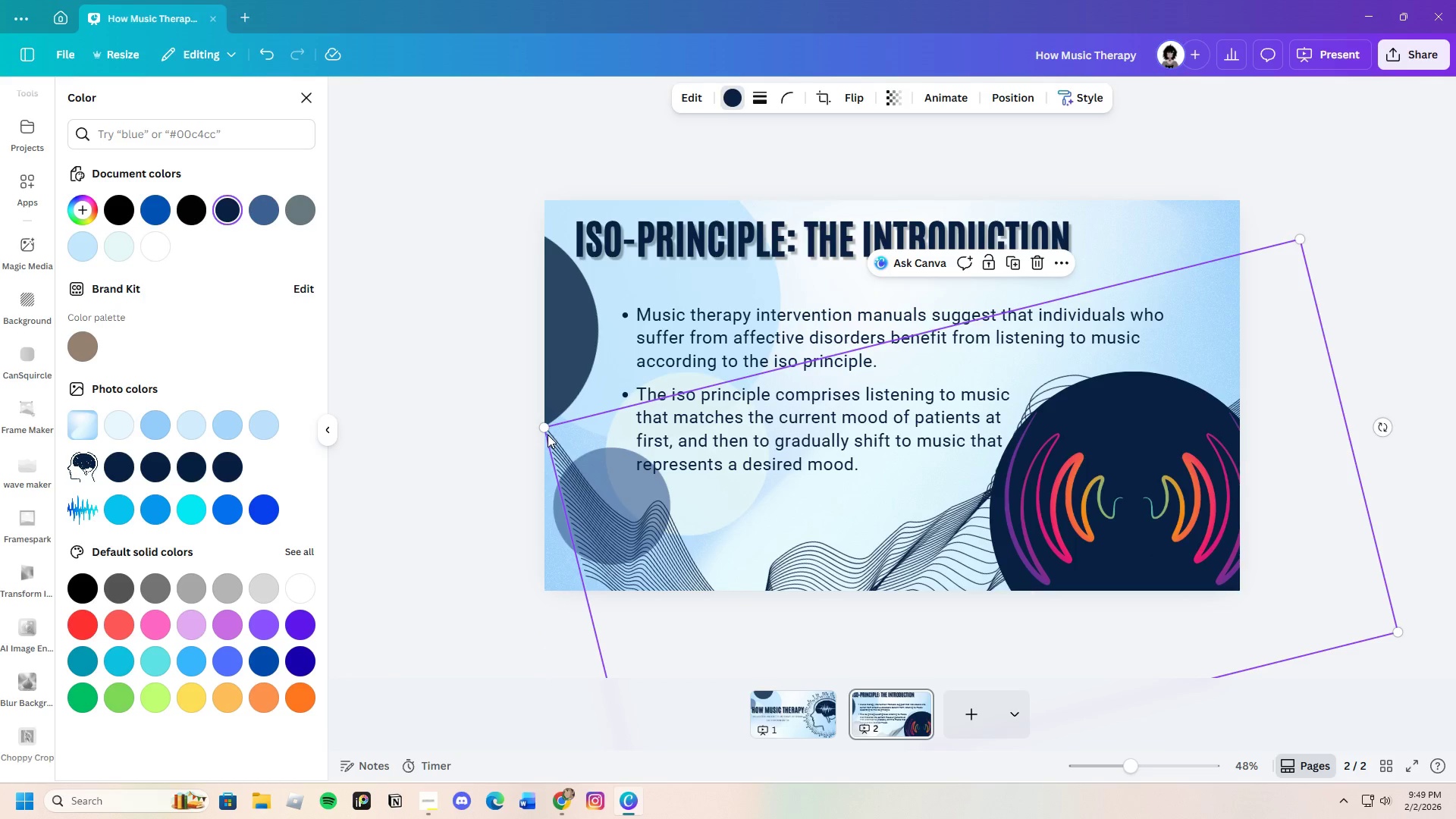 
left_click_drag(start_coordinate=[543, 434], to_coordinate=[477, 427])
 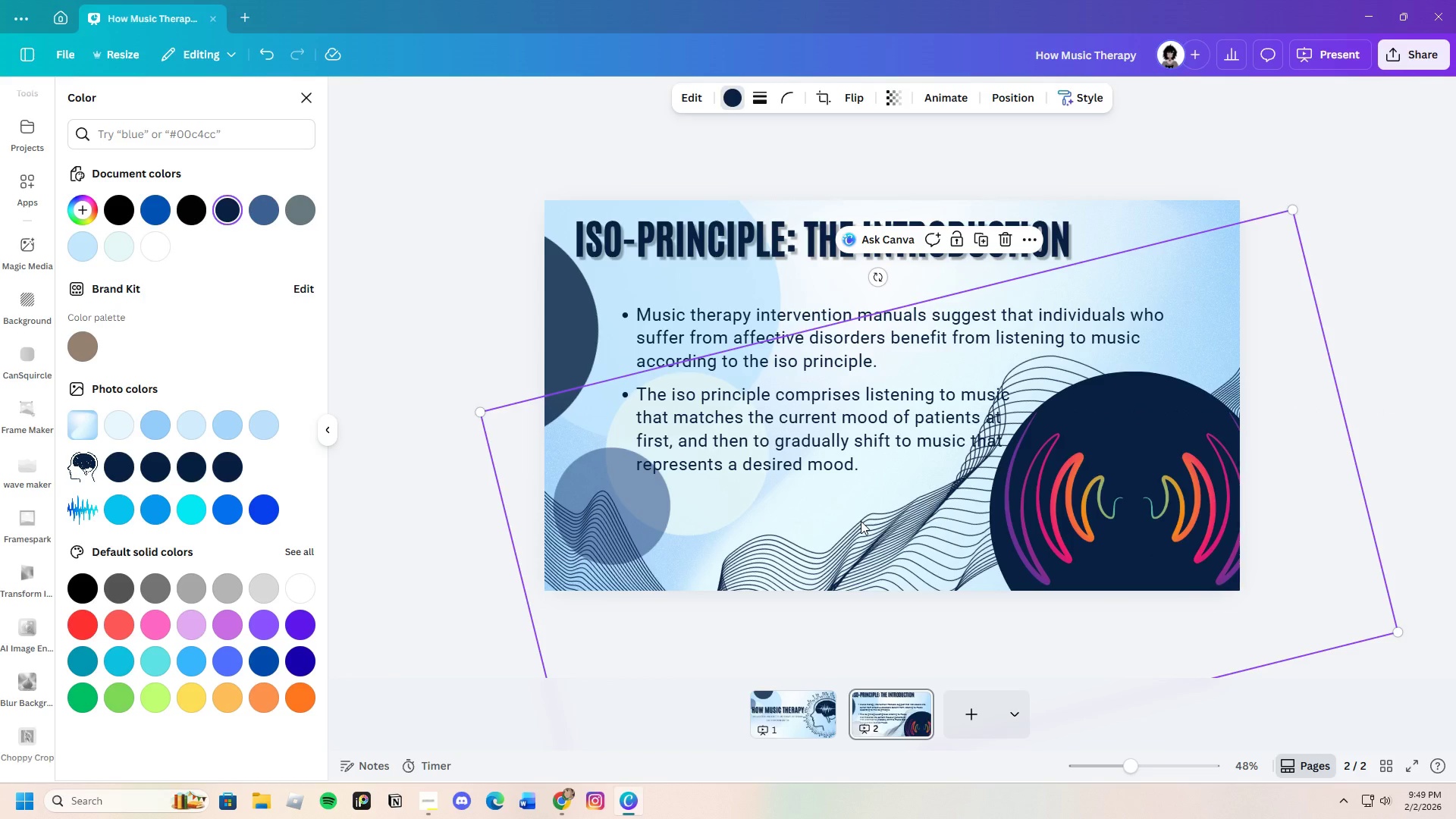 
left_click_drag(start_coordinate=[861, 521], to_coordinate=[890, 532])
 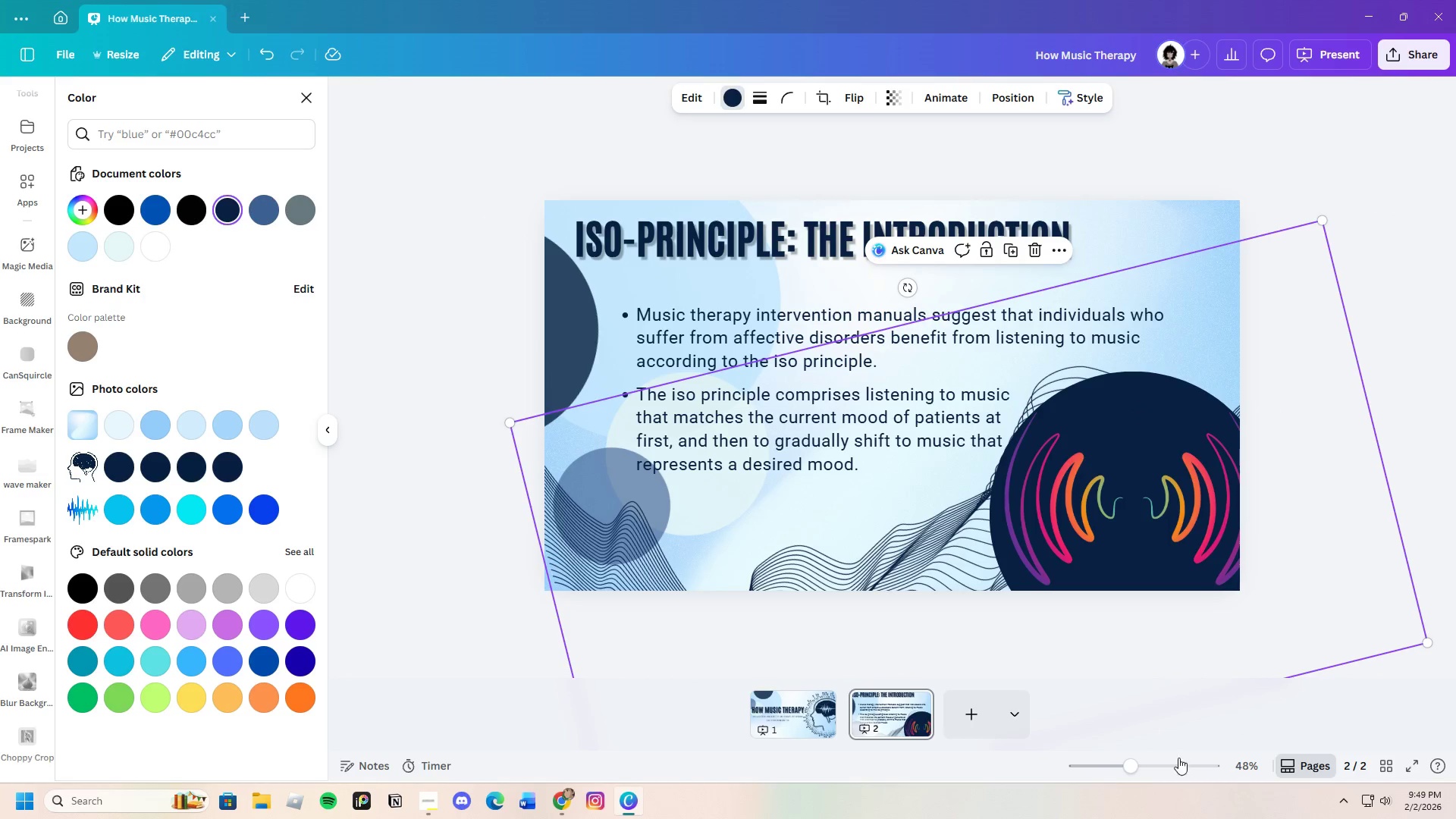 
left_click_drag(start_coordinate=[1122, 766], to_coordinate=[1116, 763])
 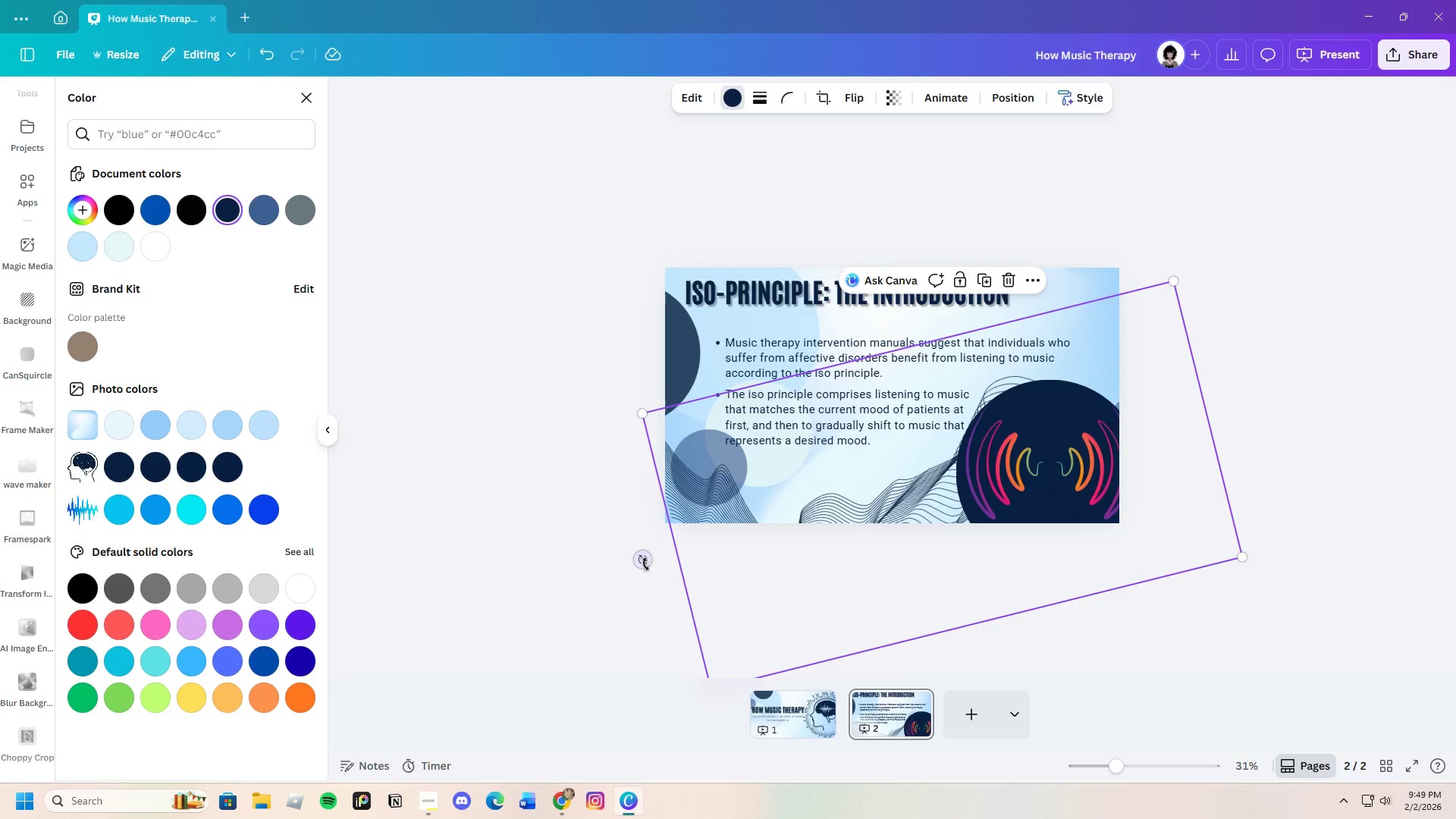 
left_click_drag(start_coordinate=[645, 564], to_coordinate=[602, 520])
 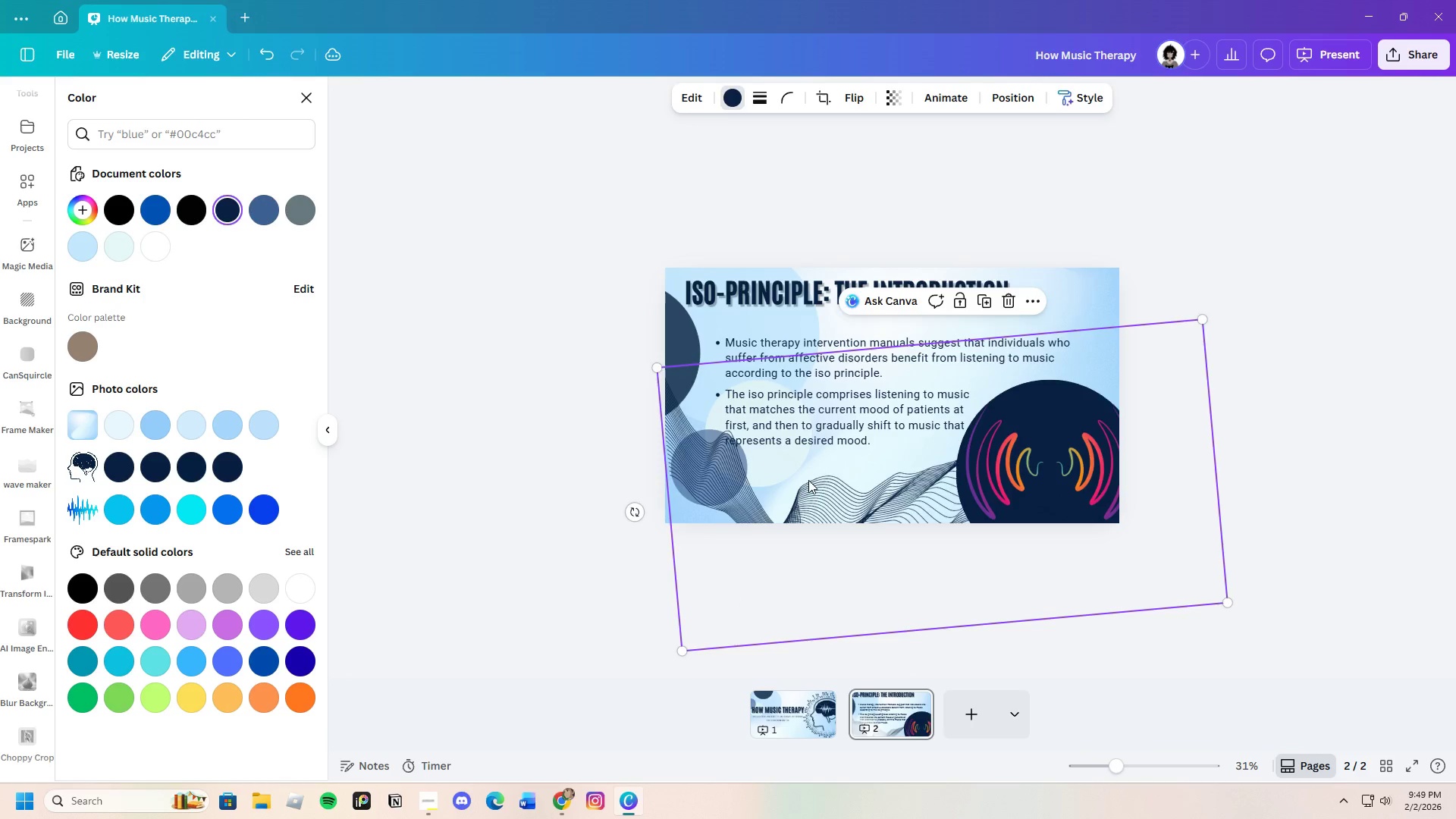 
left_click_drag(start_coordinate=[808, 480], to_coordinate=[795, 485])
 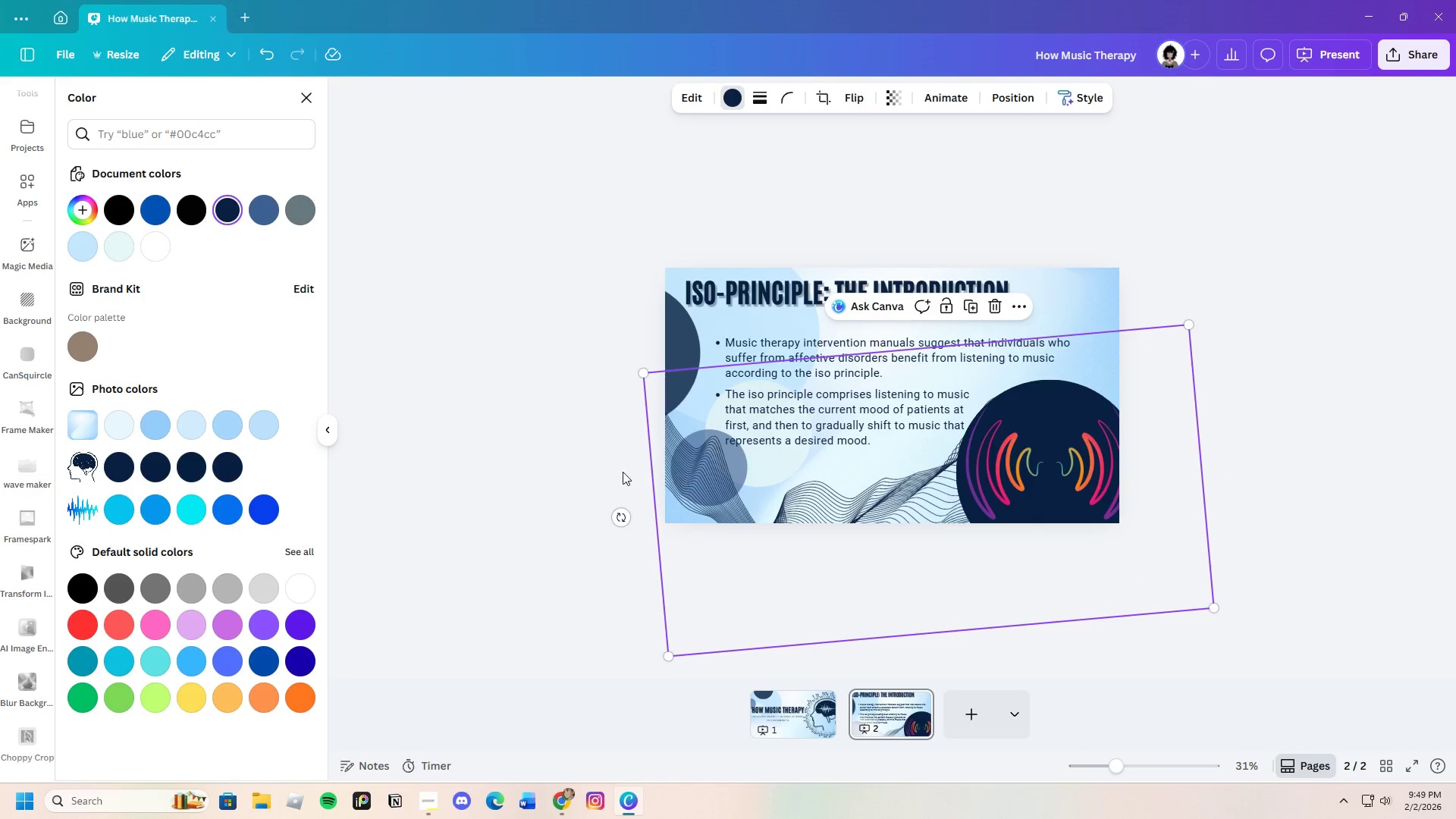 
left_click([531, 463])
 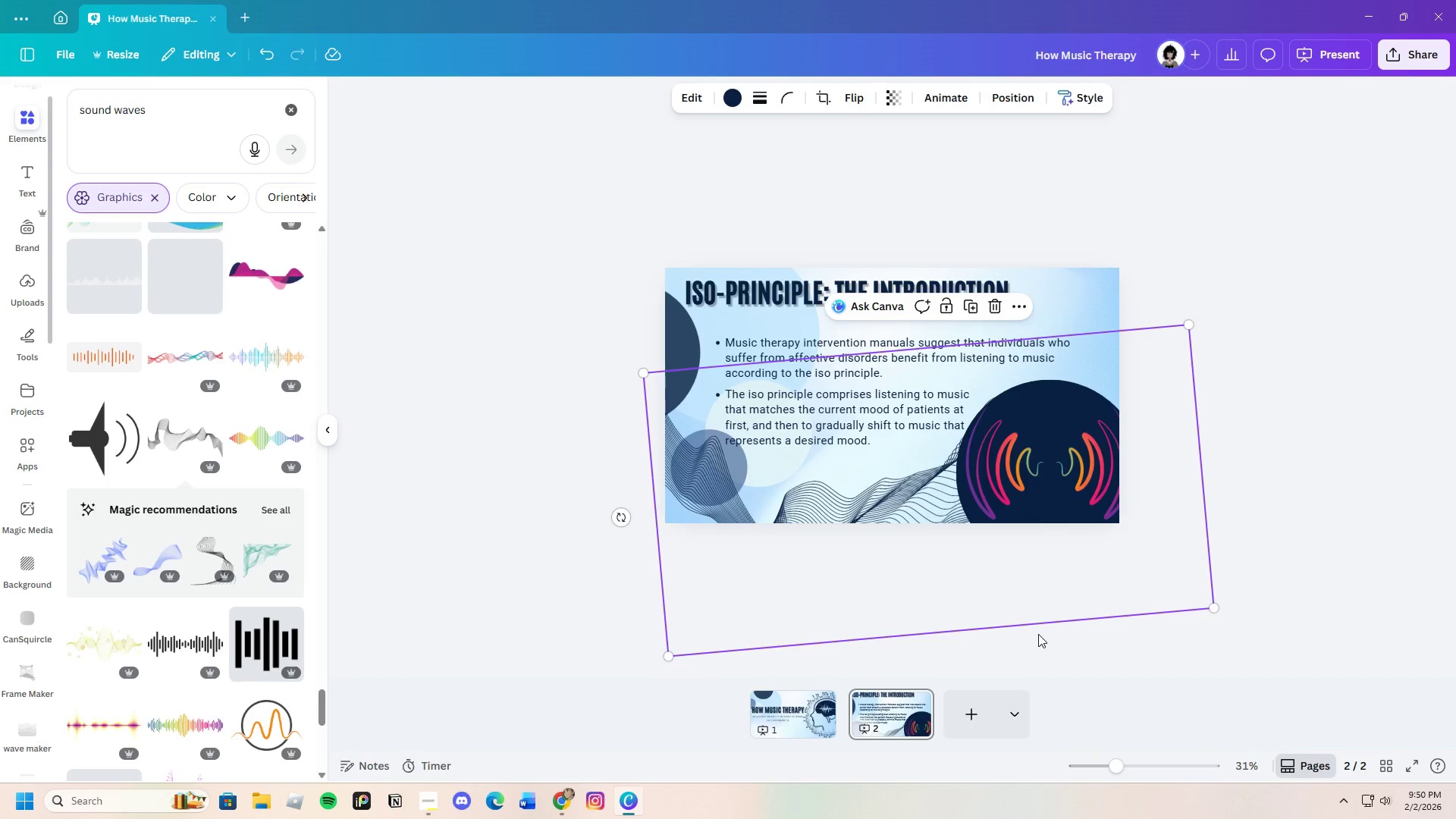 
left_click([1205, 654])
 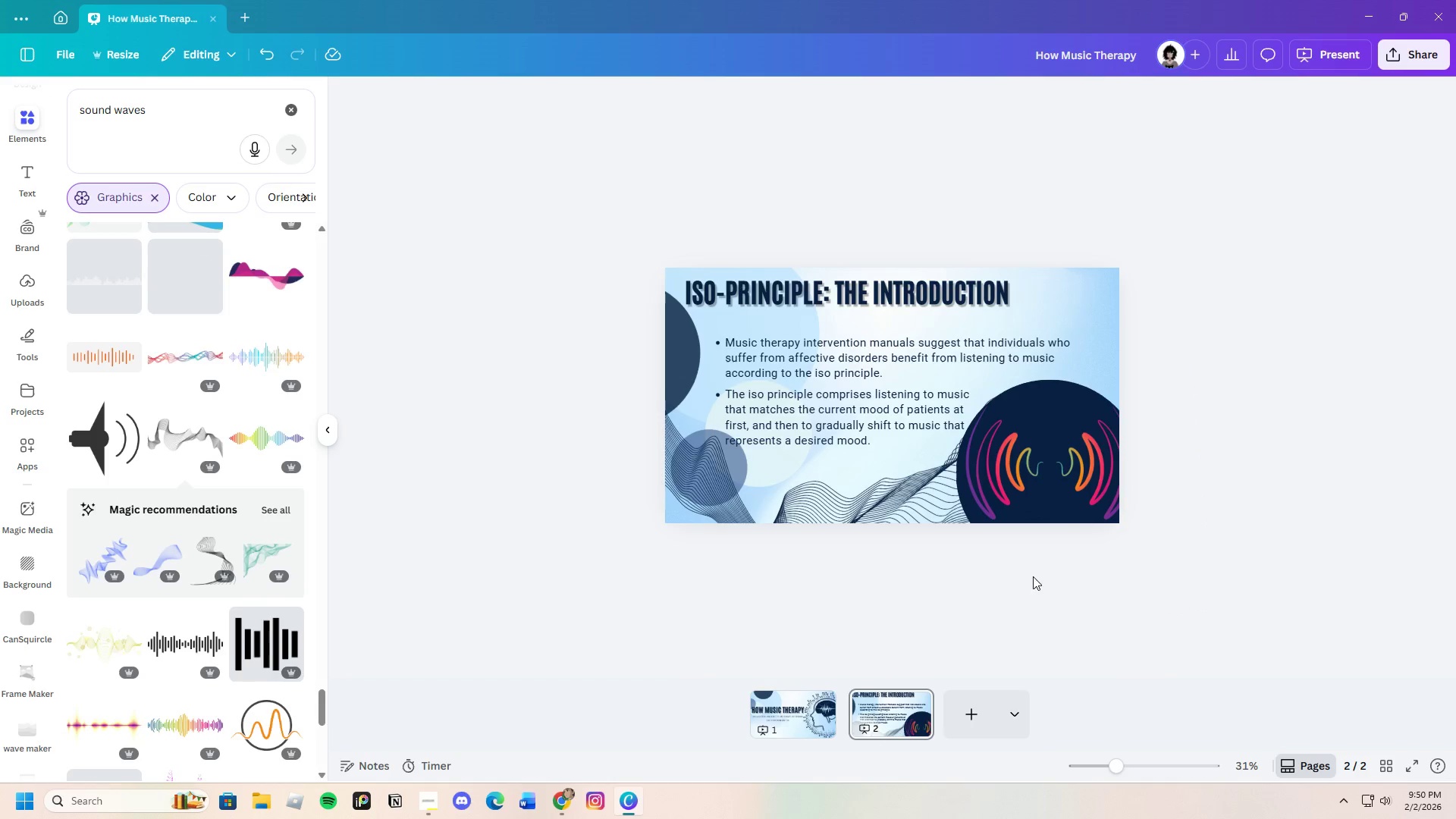 
left_click([888, 507])
 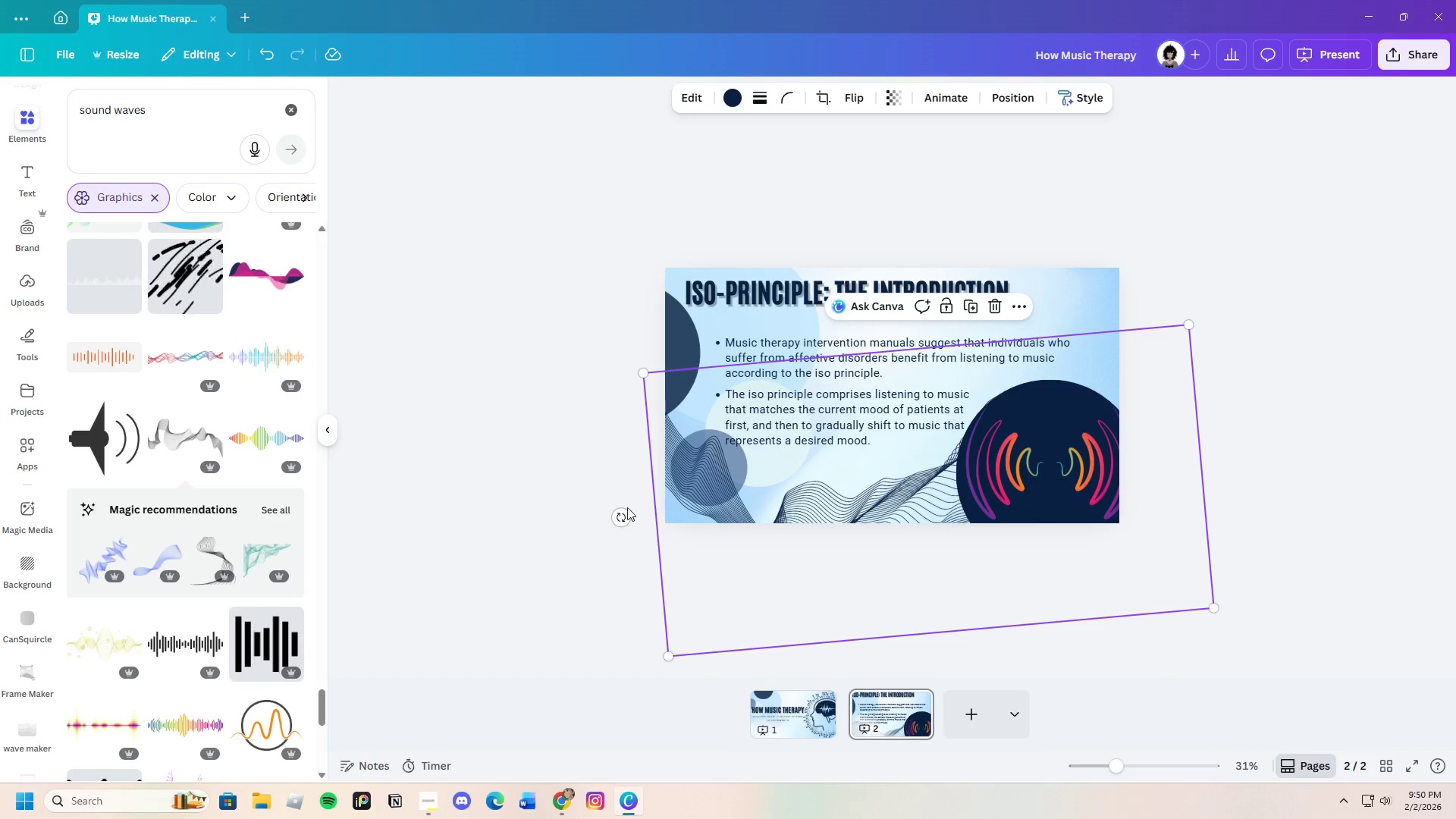 
left_click_drag(start_coordinate=[625, 515], to_coordinate=[1125, 356])
 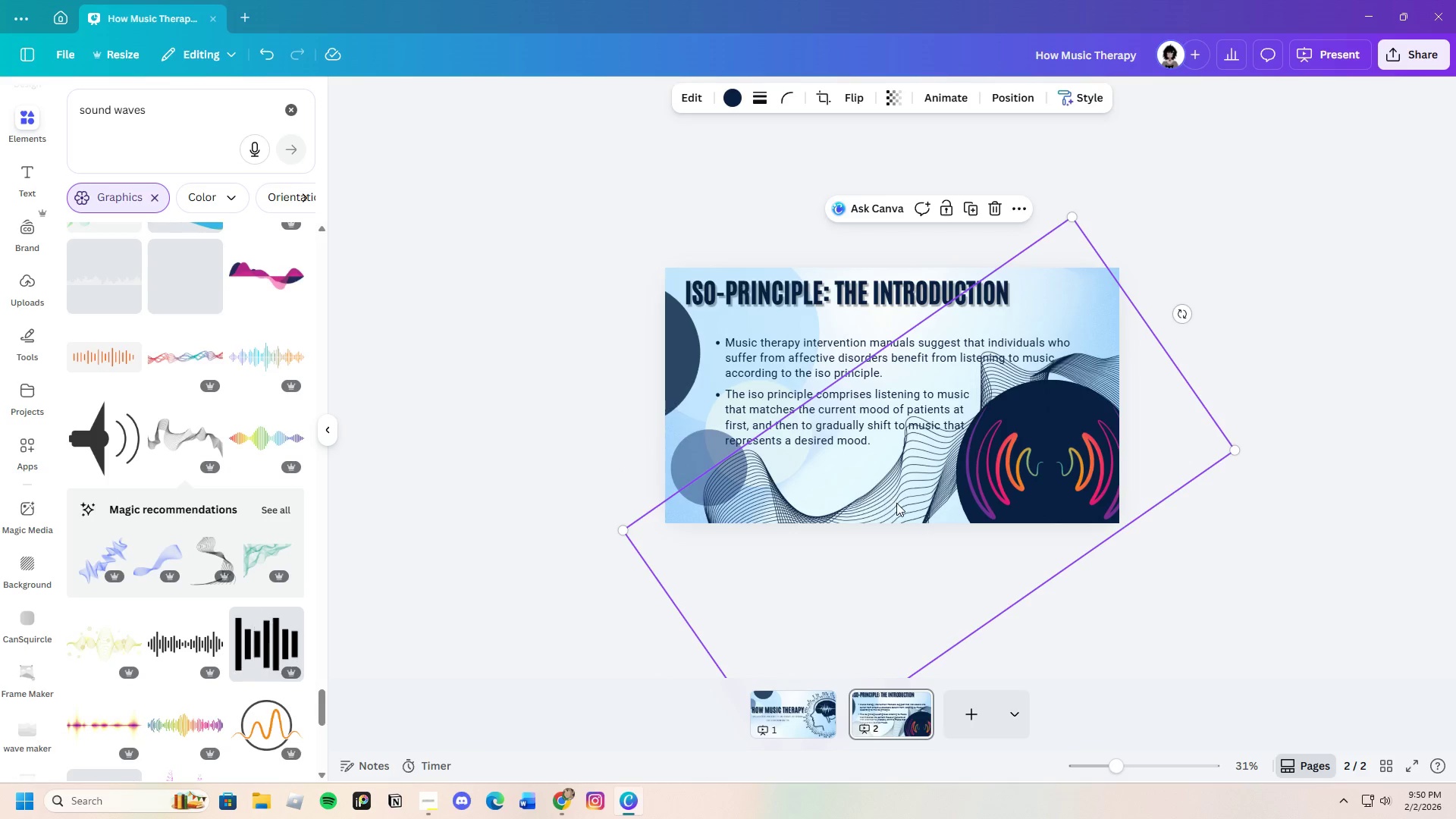 
left_click_drag(start_coordinate=[896, 503], to_coordinate=[896, 518])
 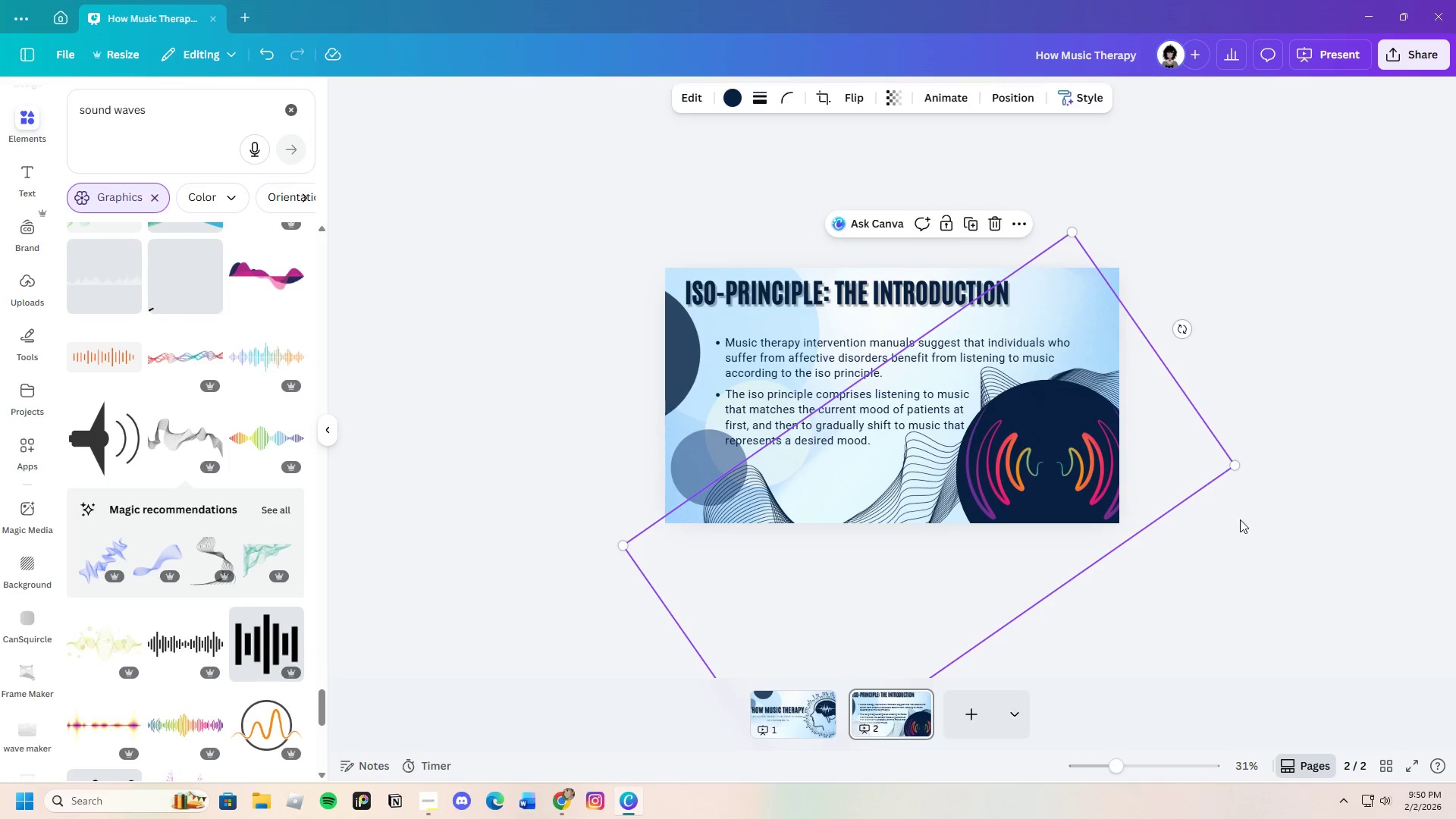 
left_click([1263, 530])
 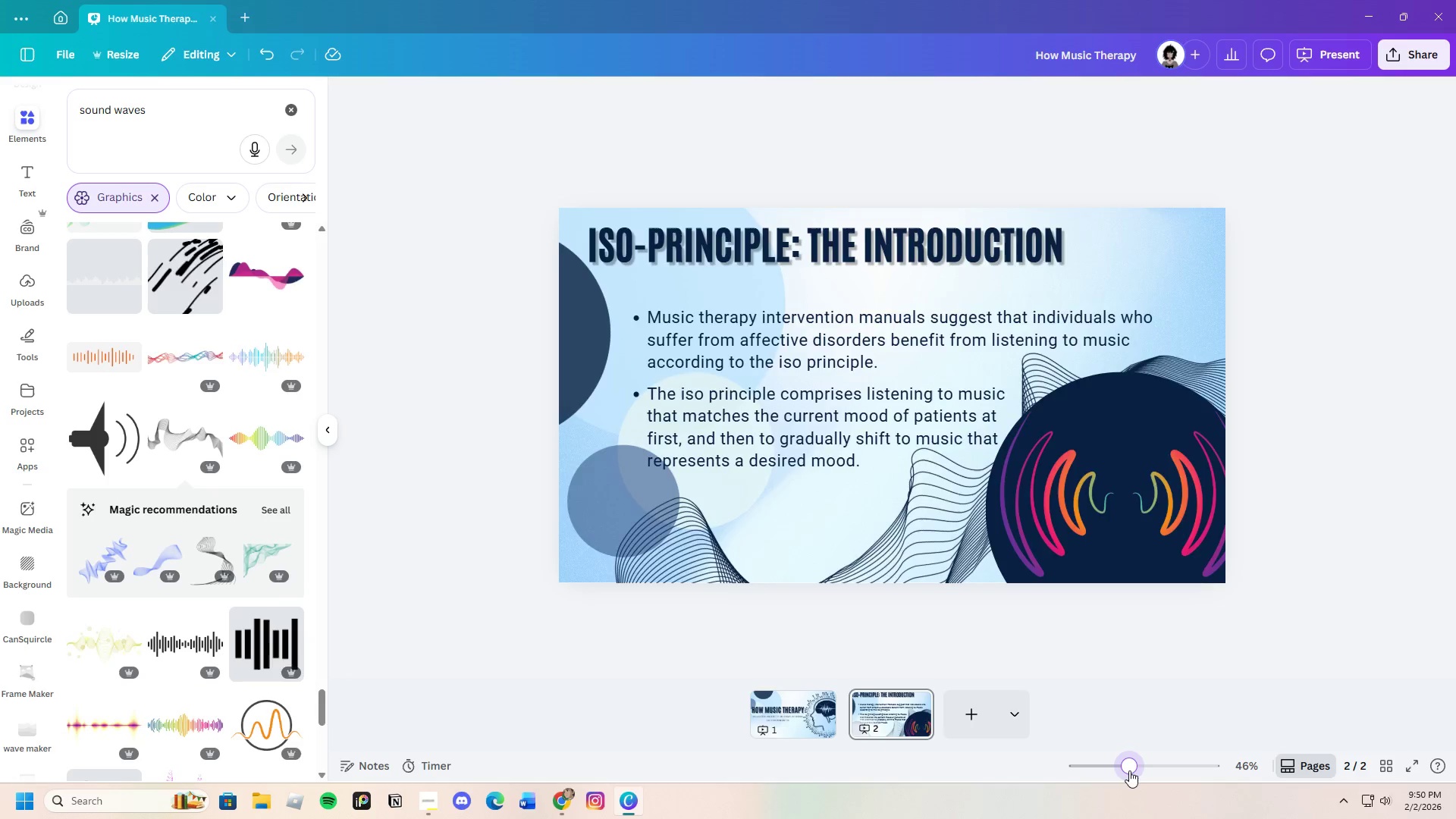 
wait(9.09)
 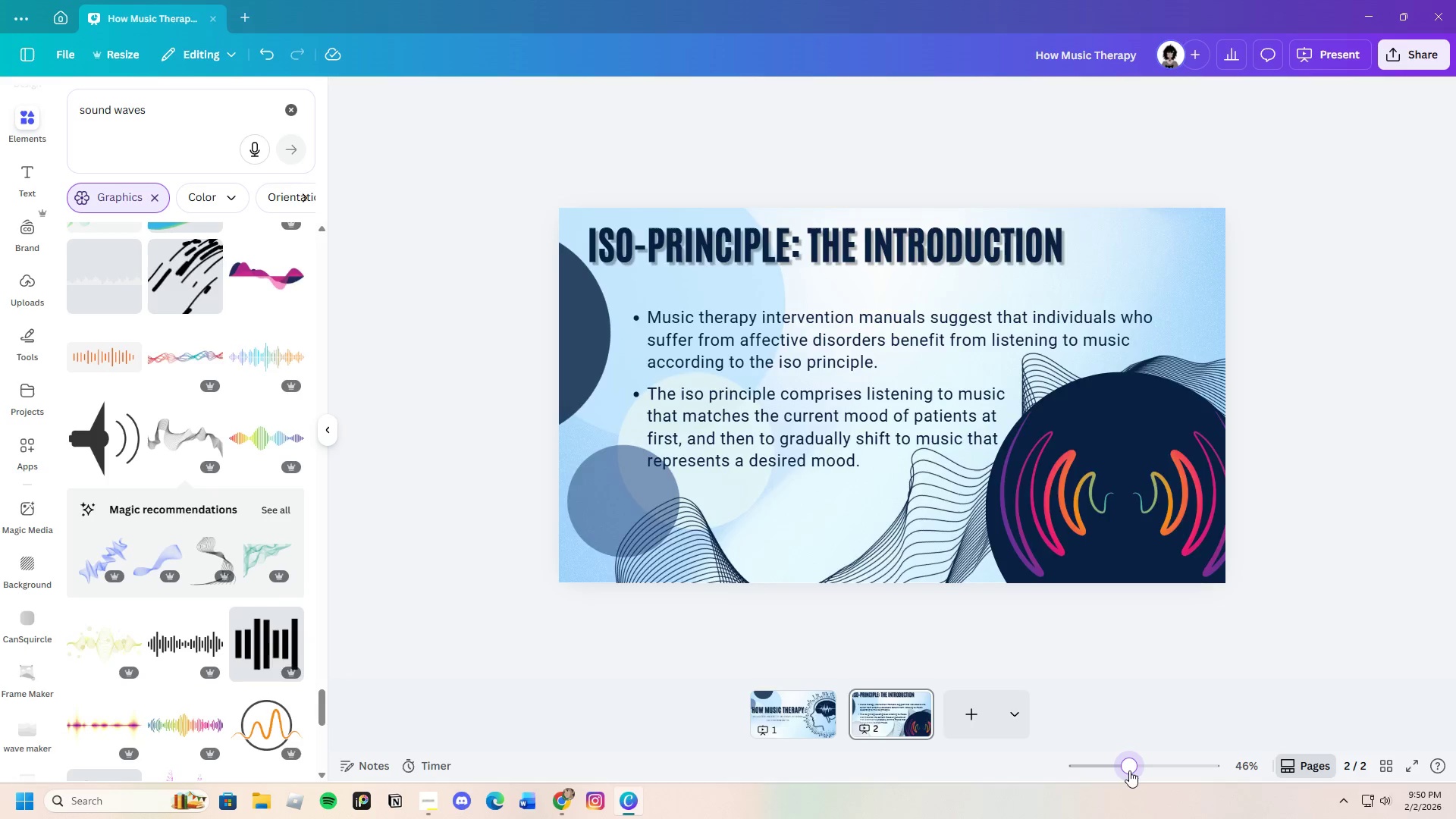 
left_click([887, 538])
 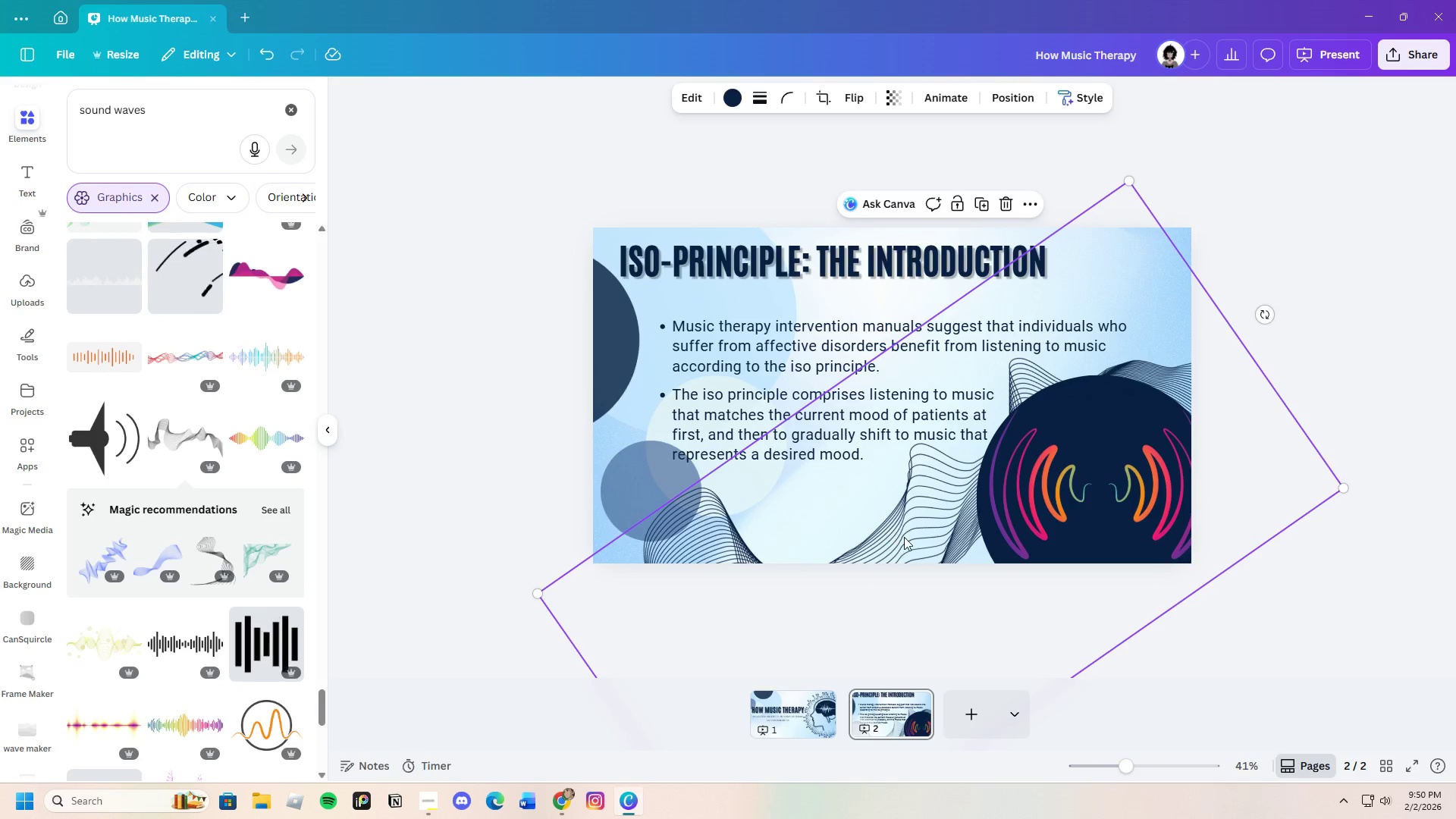 
left_click_drag(start_coordinate=[904, 537], to_coordinate=[918, 573])
 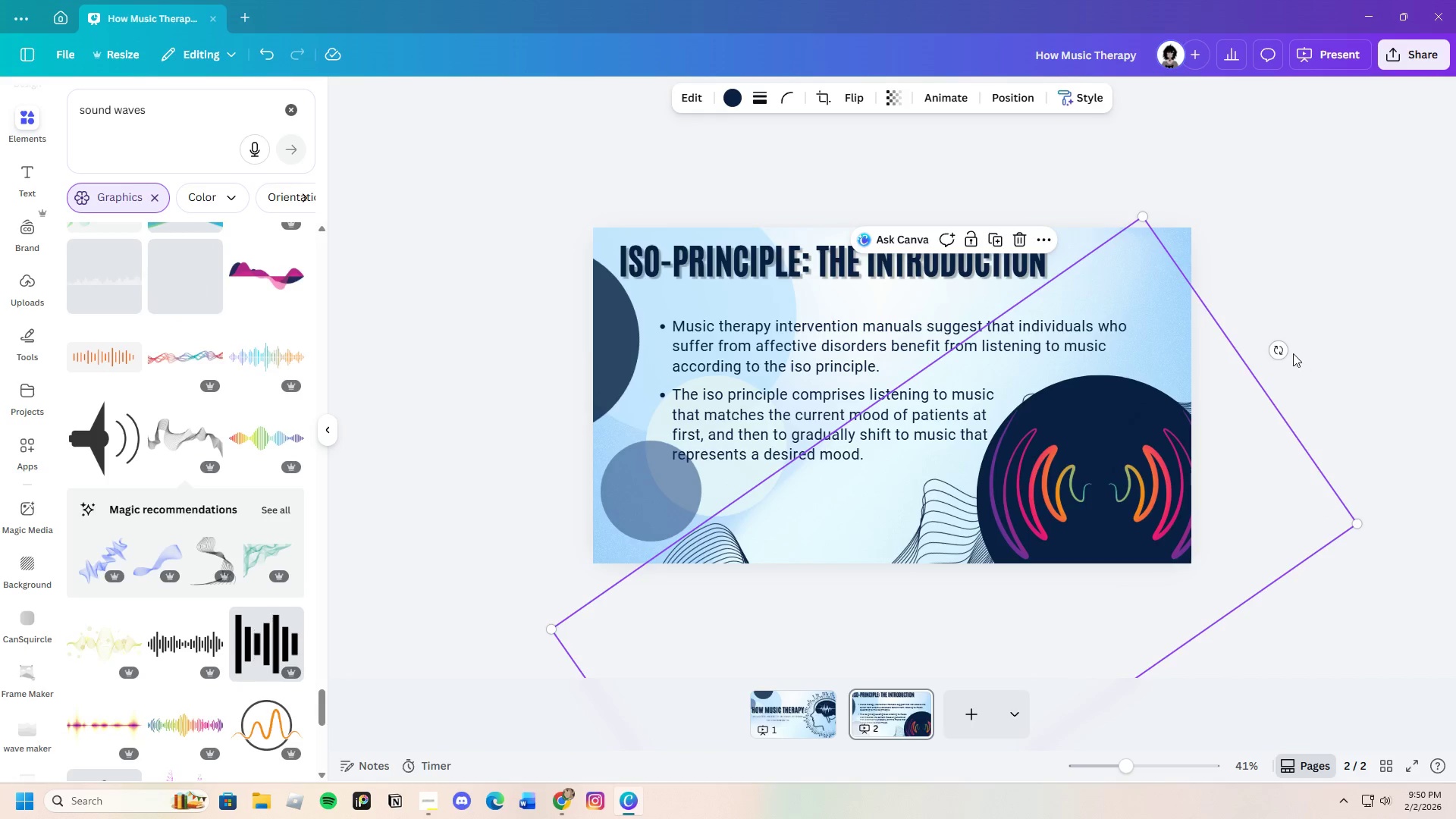 
left_click_drag(start_coordinate=[1291, 351], to_coordinate=[1332, 395])
 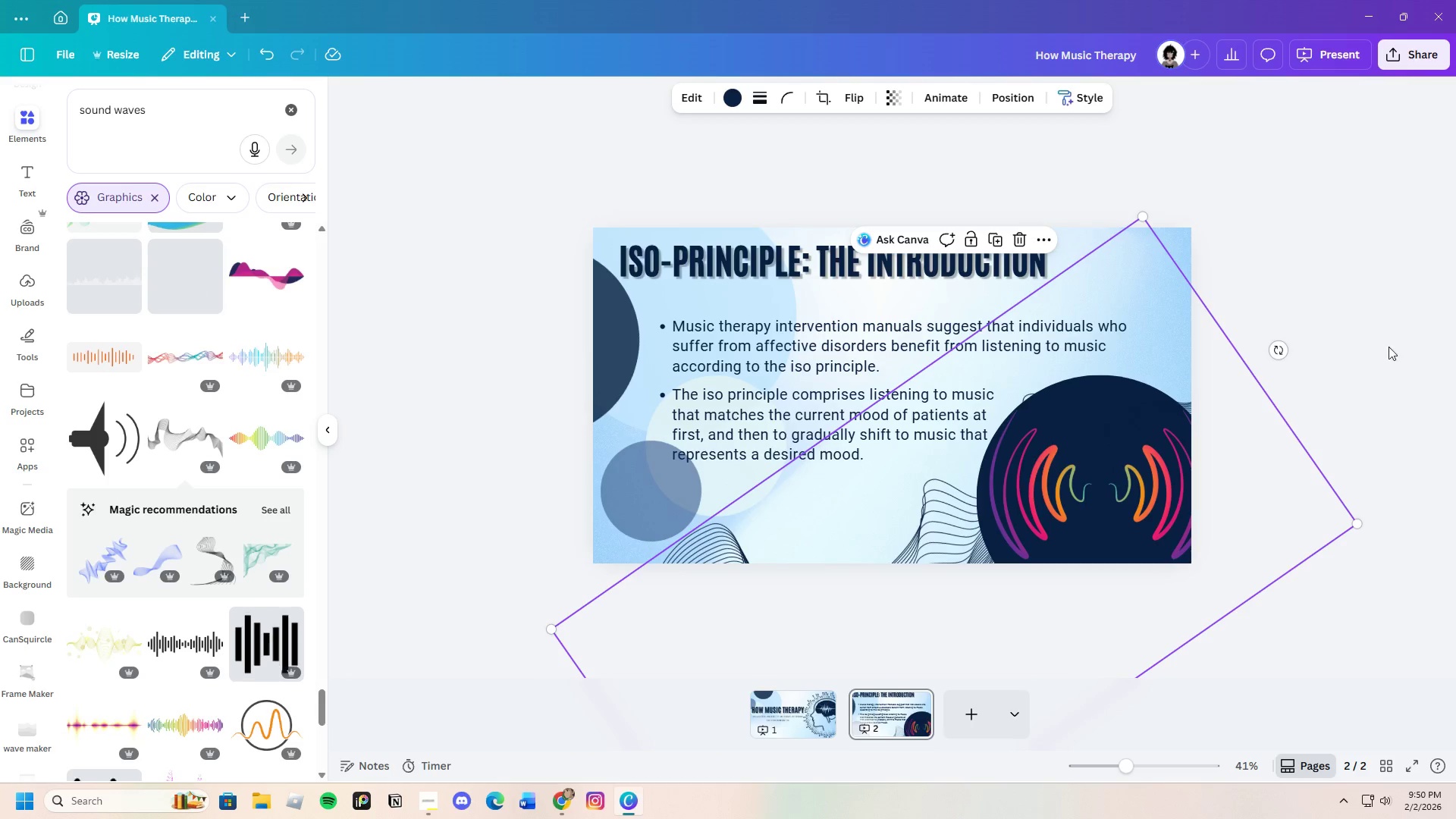 
left_click_drag(start_coordinate=[1278, 345], to_coordinate=[897, 574])
 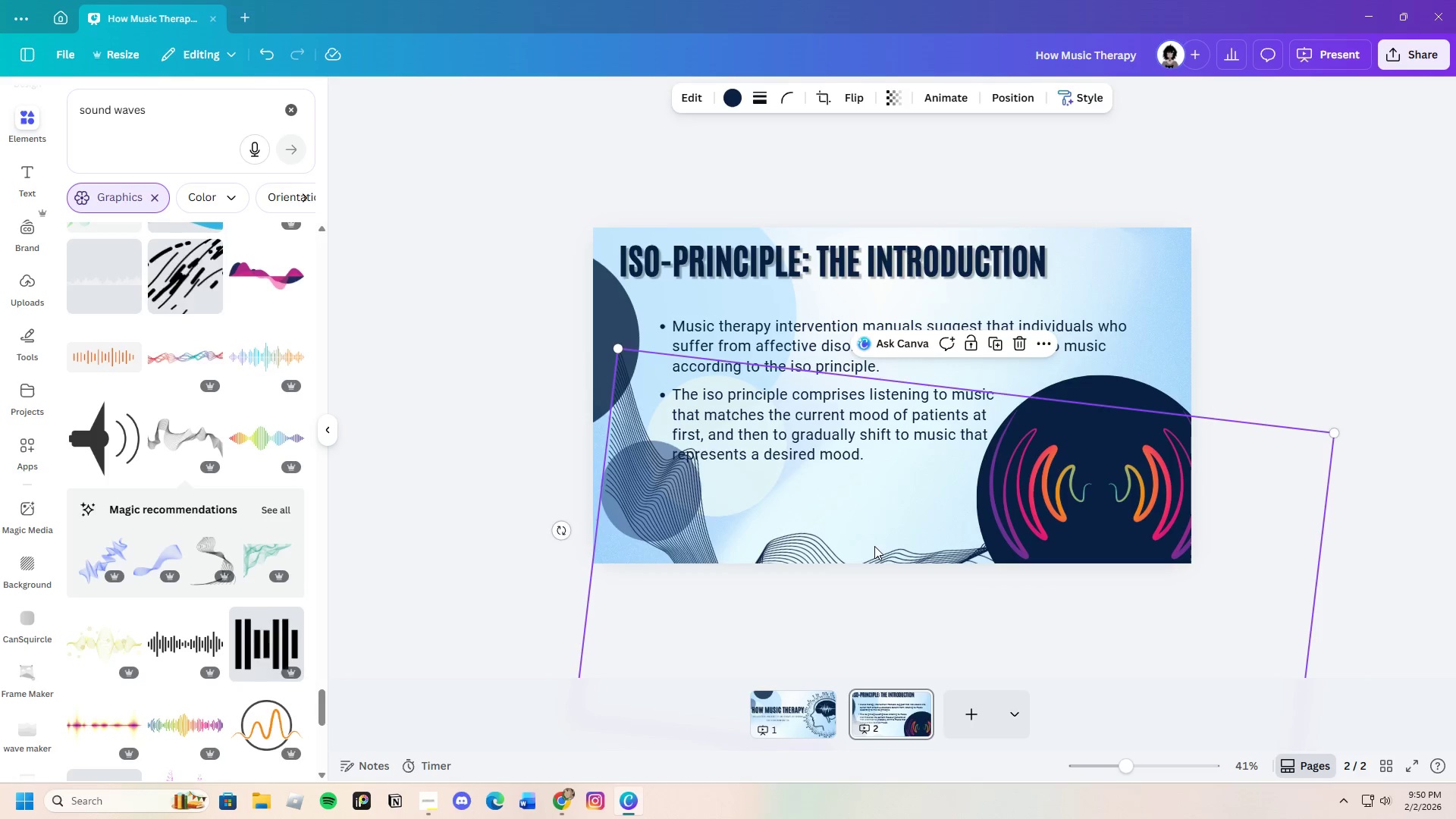 
left_click_drag(start_coordinate=[874, 544], to_coordinate=[794, 513])
 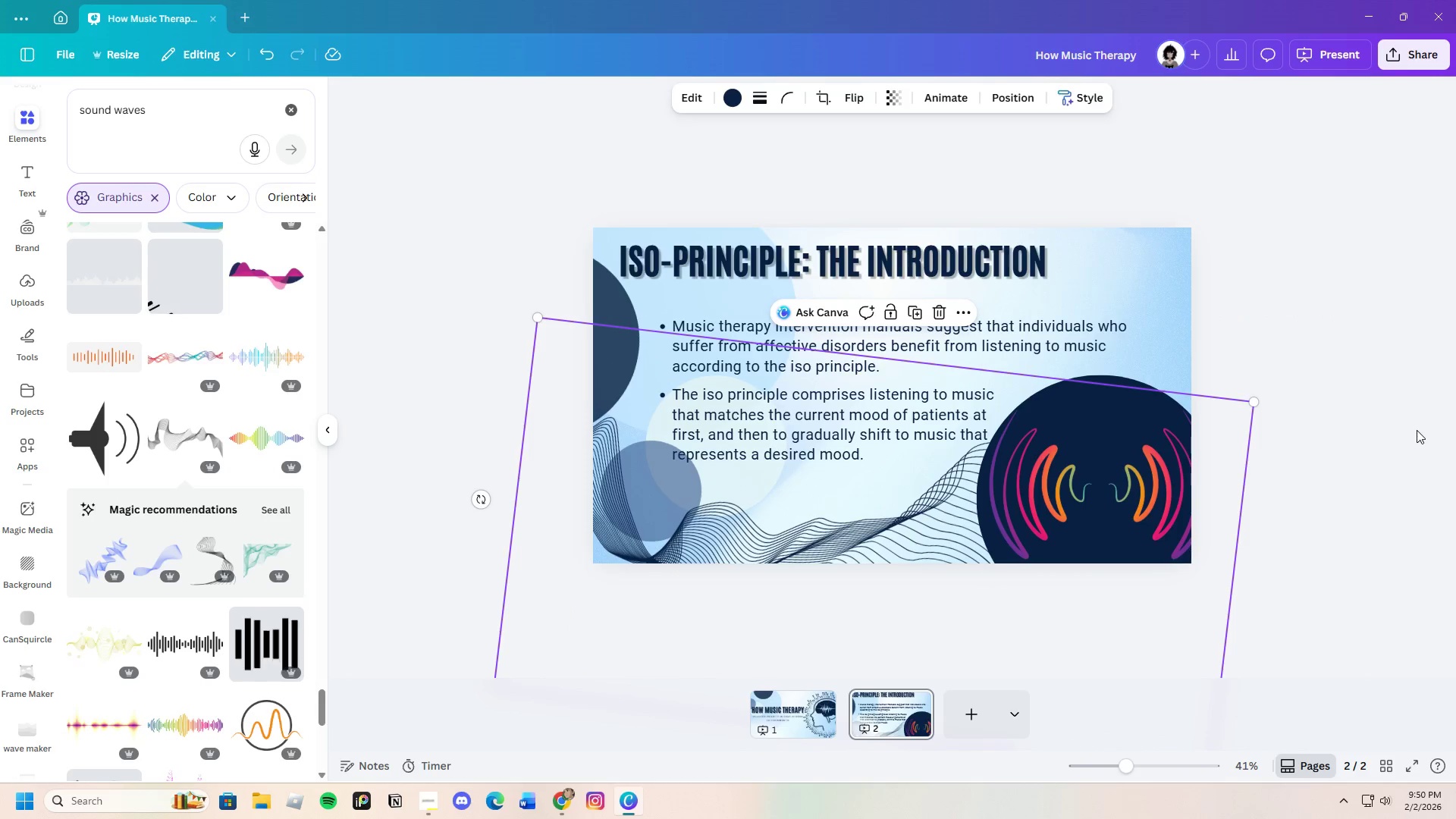 
left_click([1417, 430])
 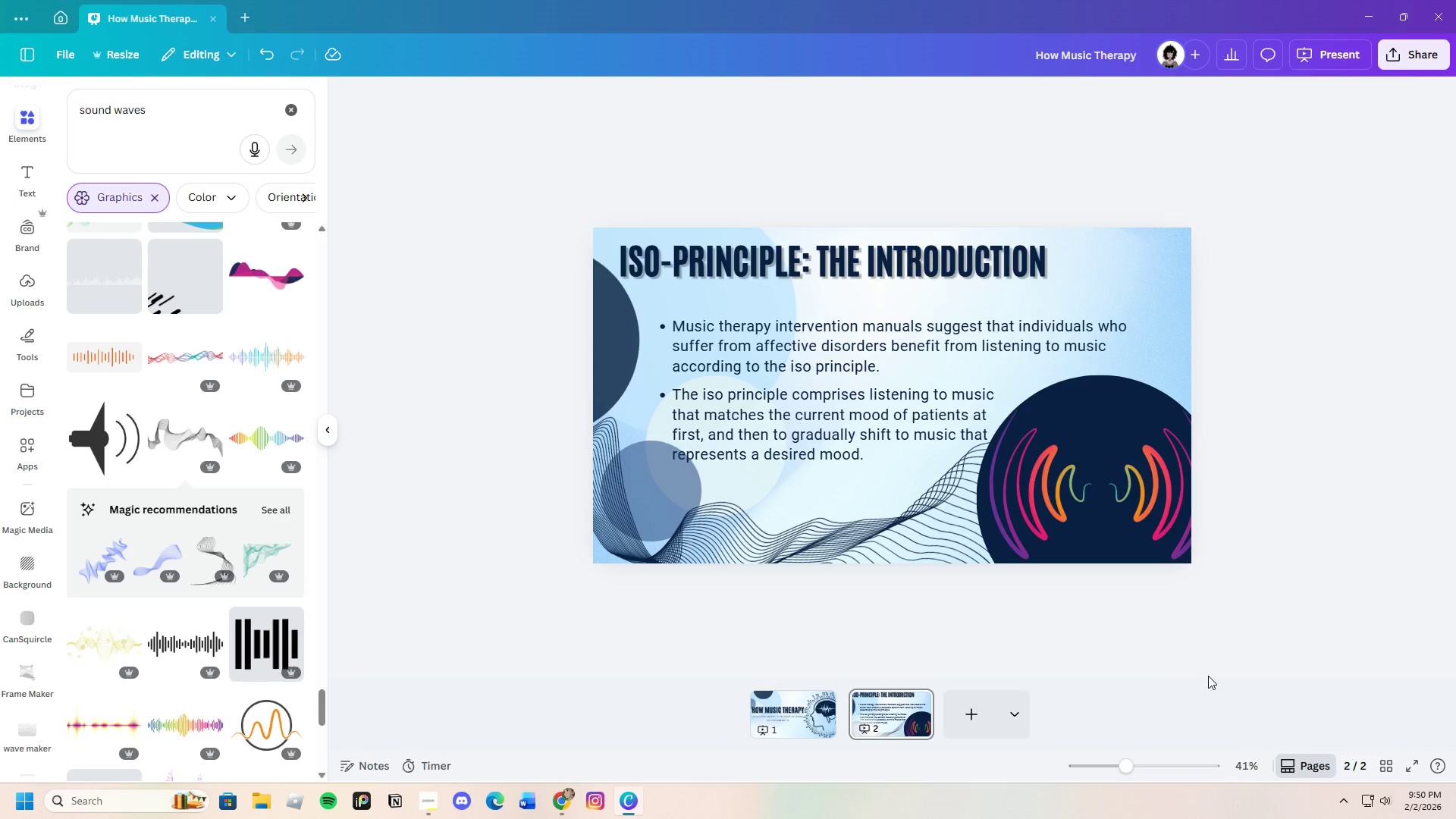 
wait(18.27)
 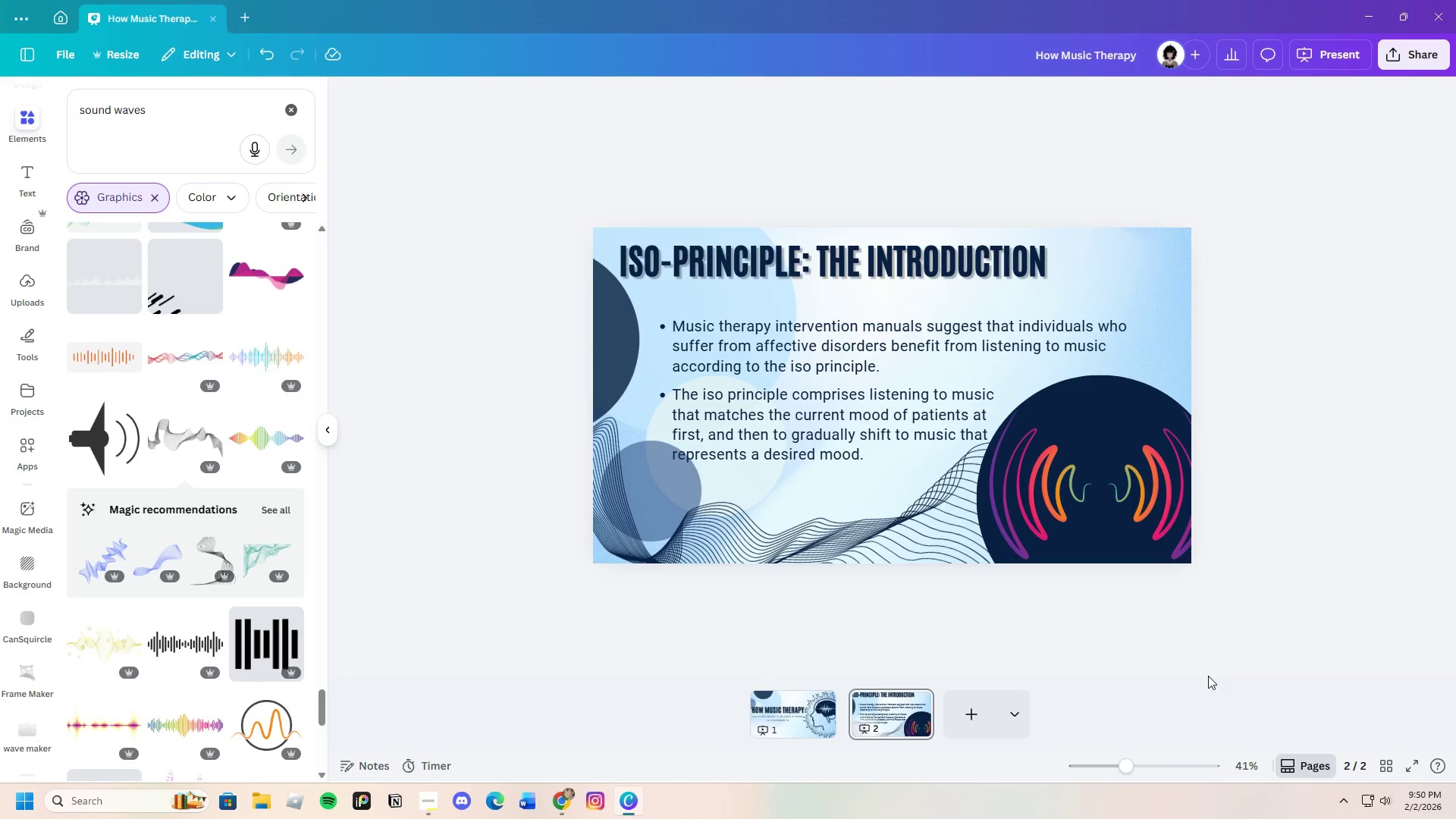 
left_click([917, 698])
 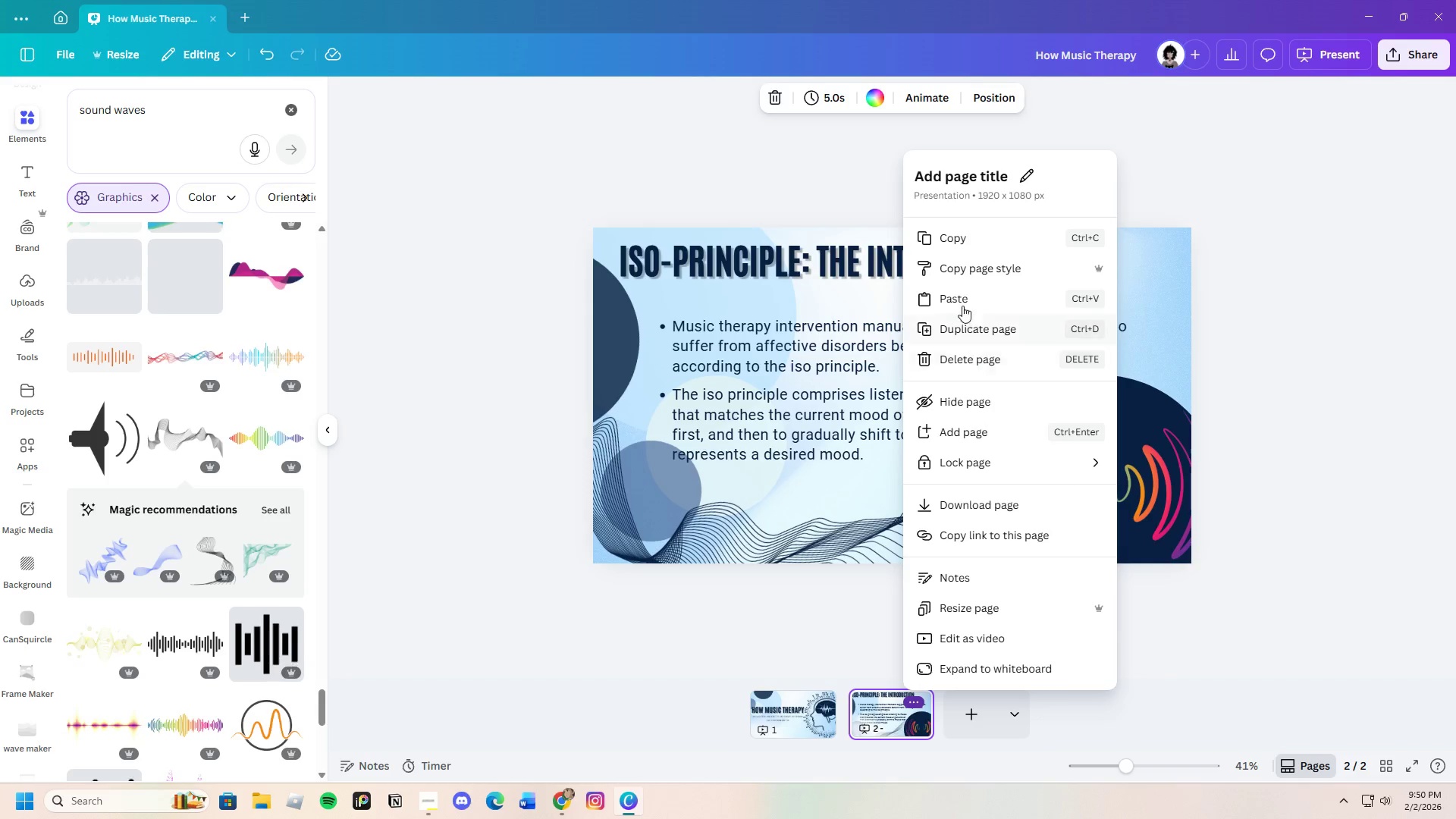 
left_click([966, 325])
 